 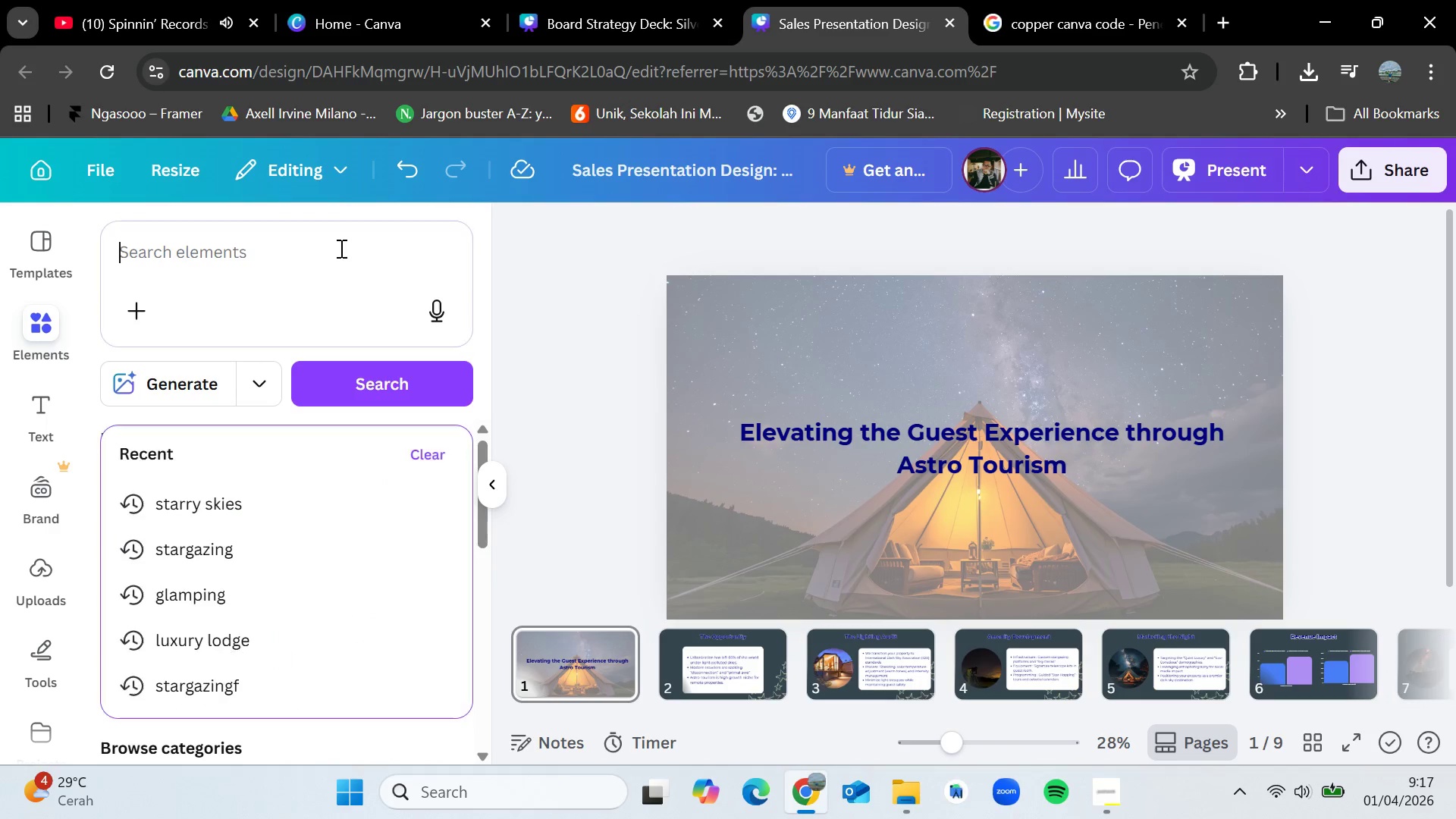 
type(celestial)
 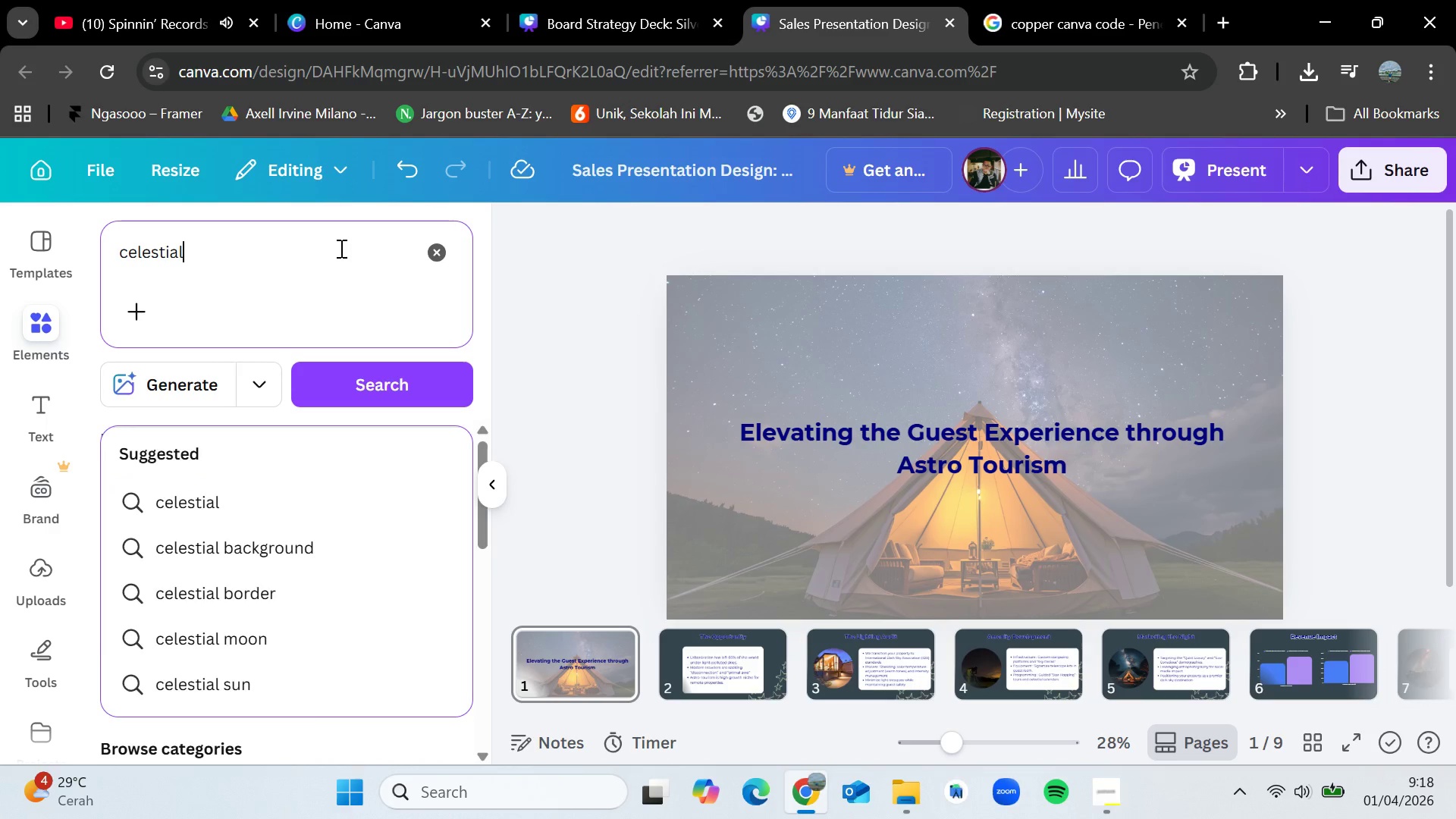 
key(Enter)
 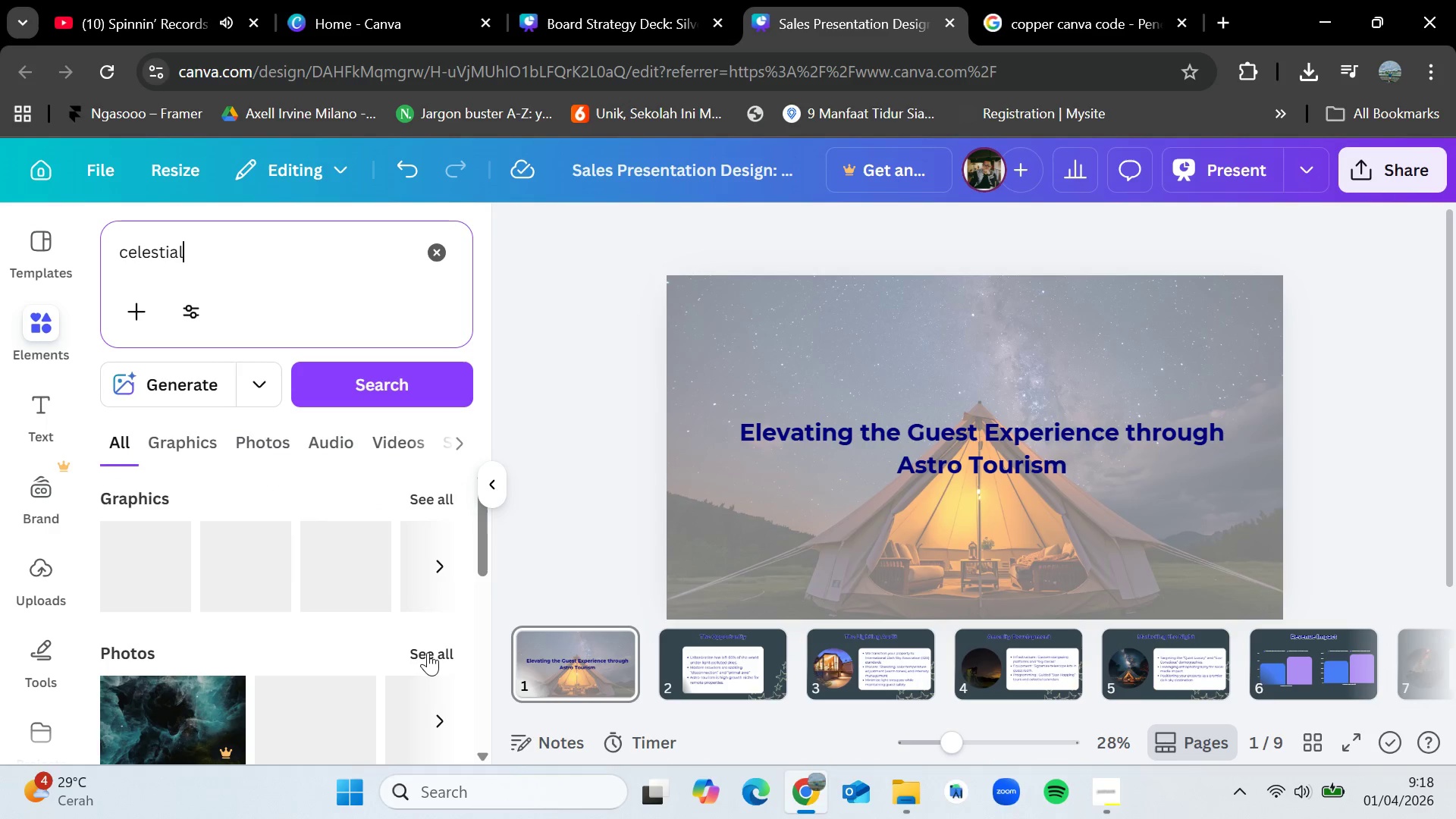 
left_click([433, 654])
 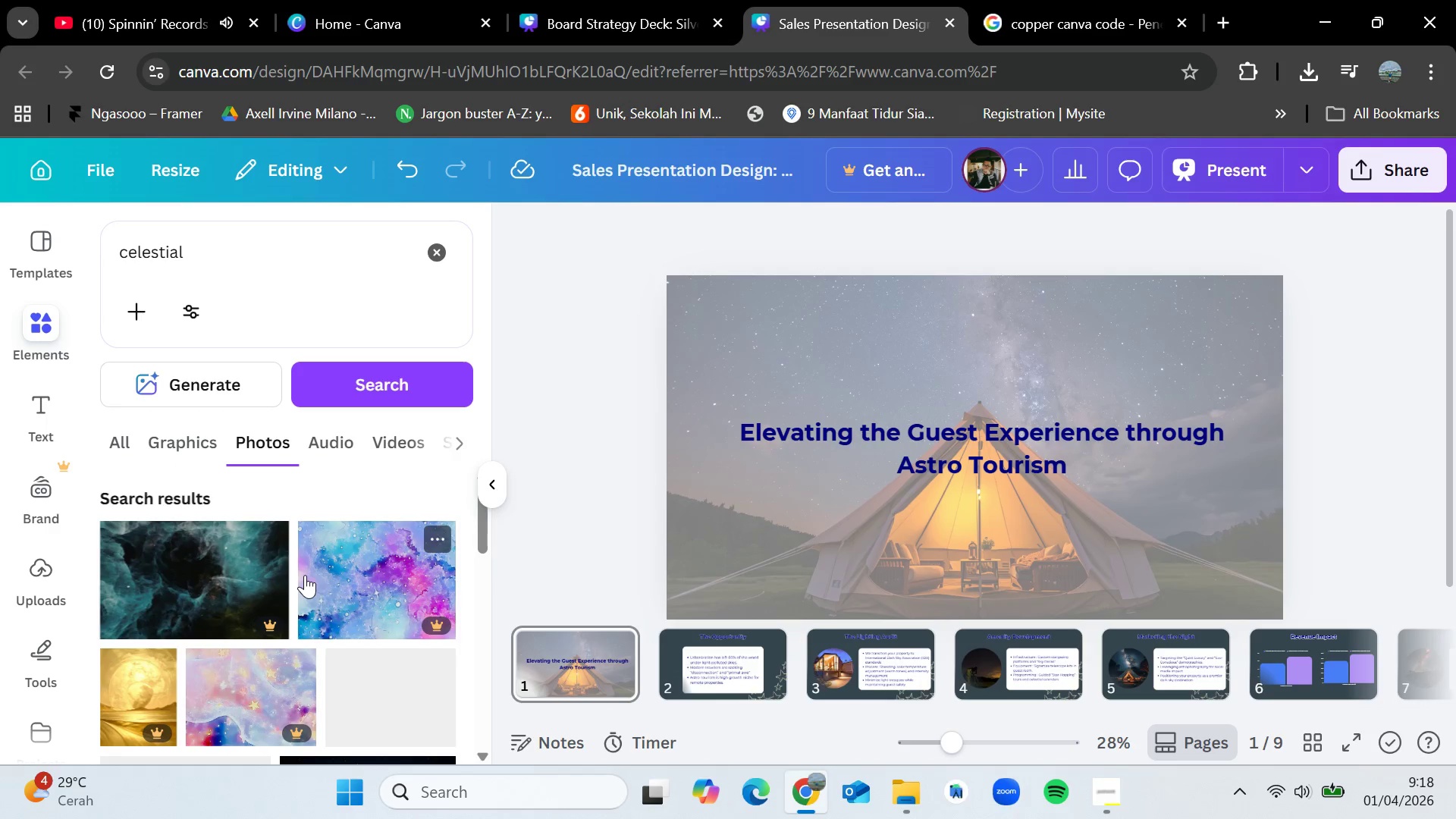 
scroll: coordinate [305, 575], scroll_direction: down, amount: 2.0
 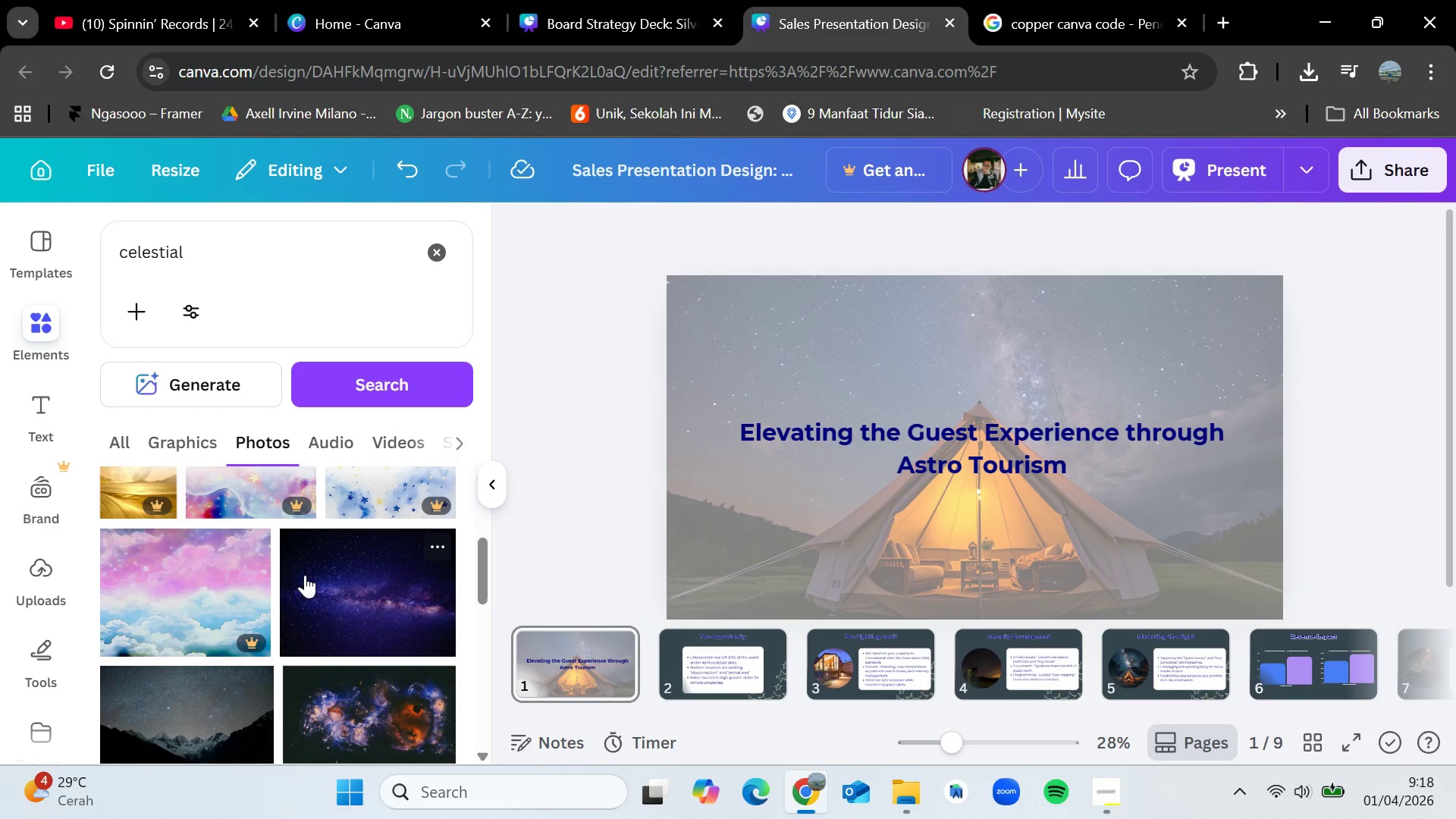 
wait(5.12)
 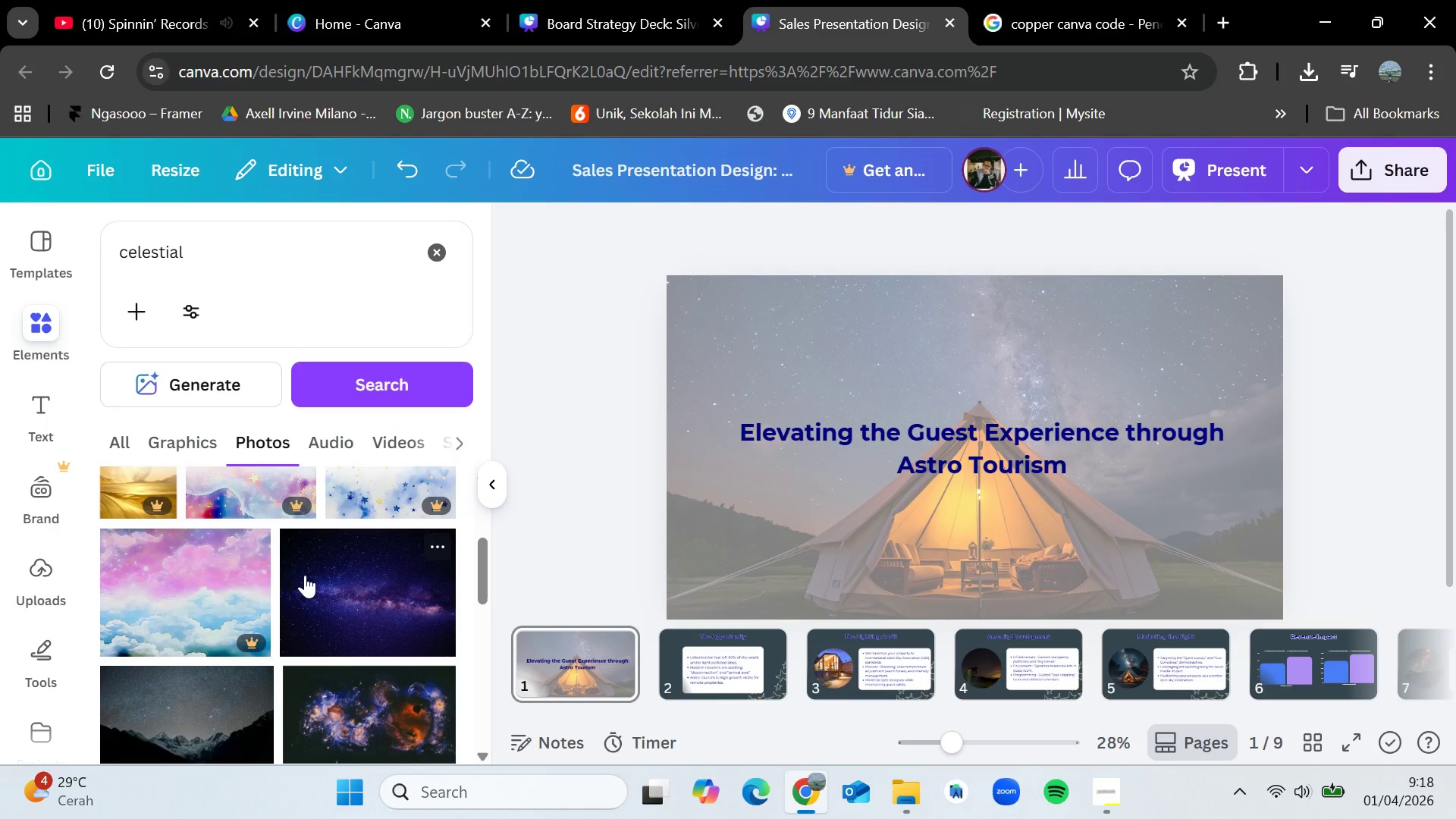 
scroll: coordinate [351, 633], scroll_direction: down, amount: 5.0
 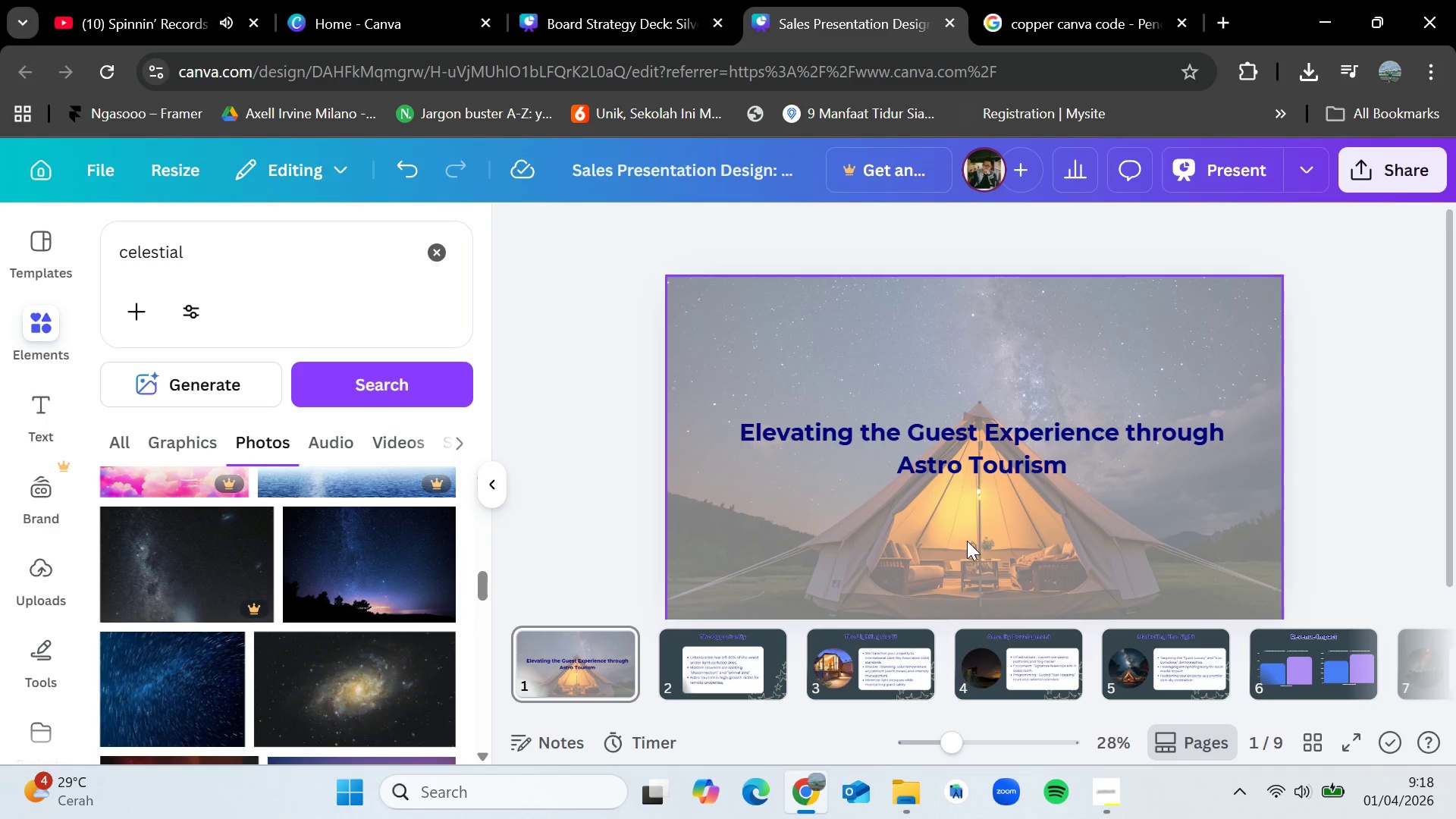 
left_click([1196, 648])
 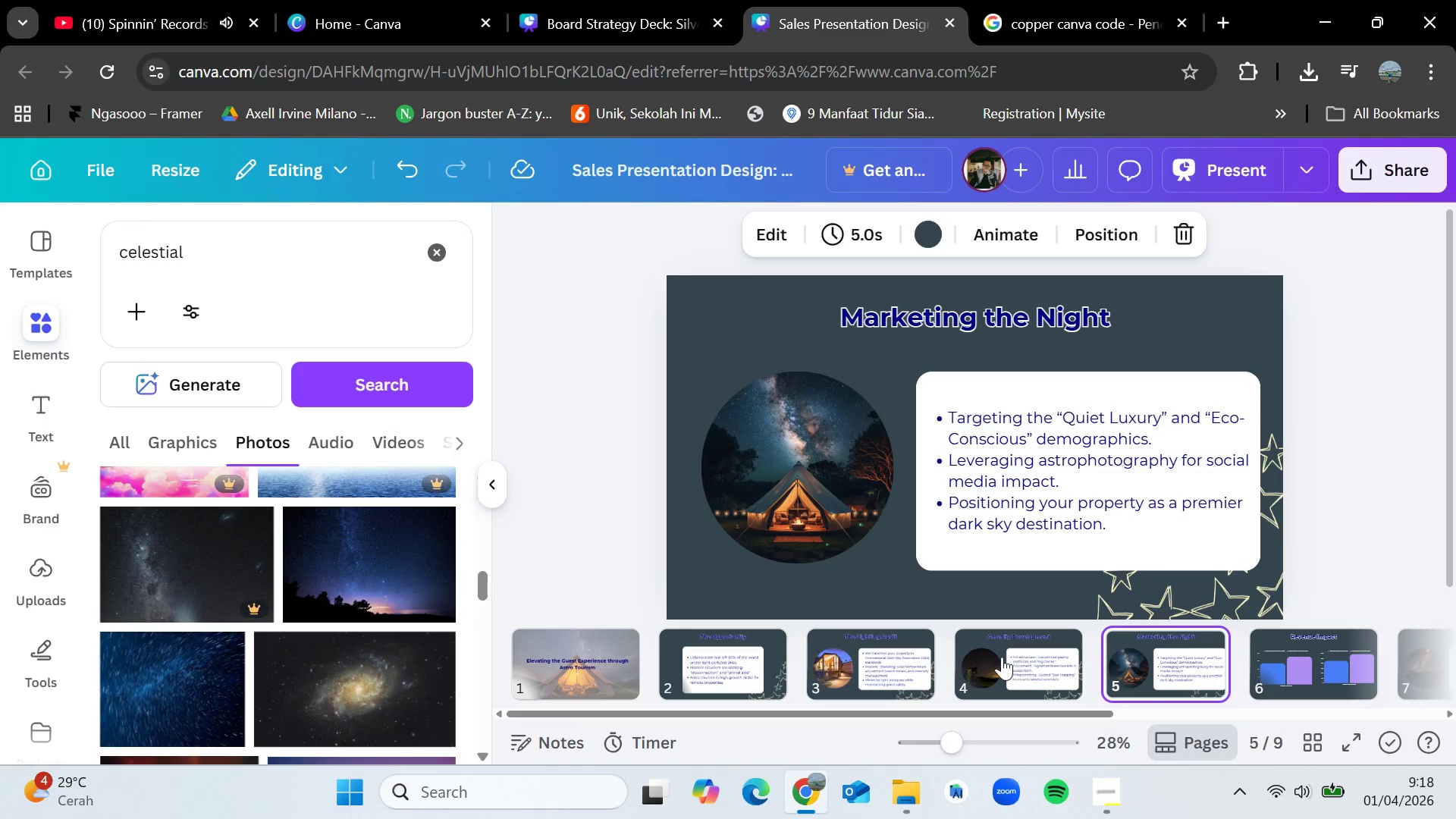 
left_click([1002, 657])
 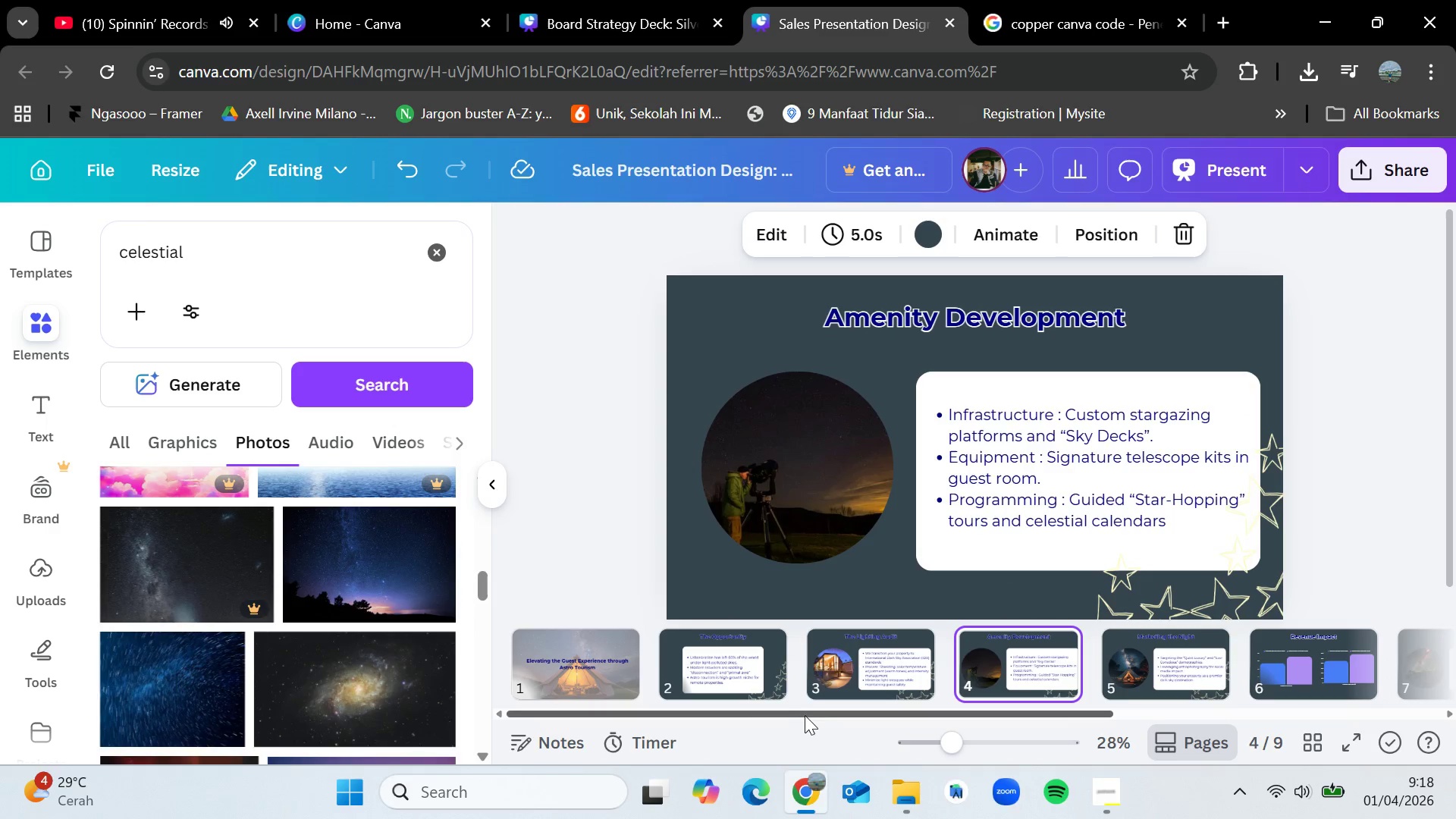 
left_click_drag(start_coordinate=[811, 708], to_coordinate=[1046, 712])
 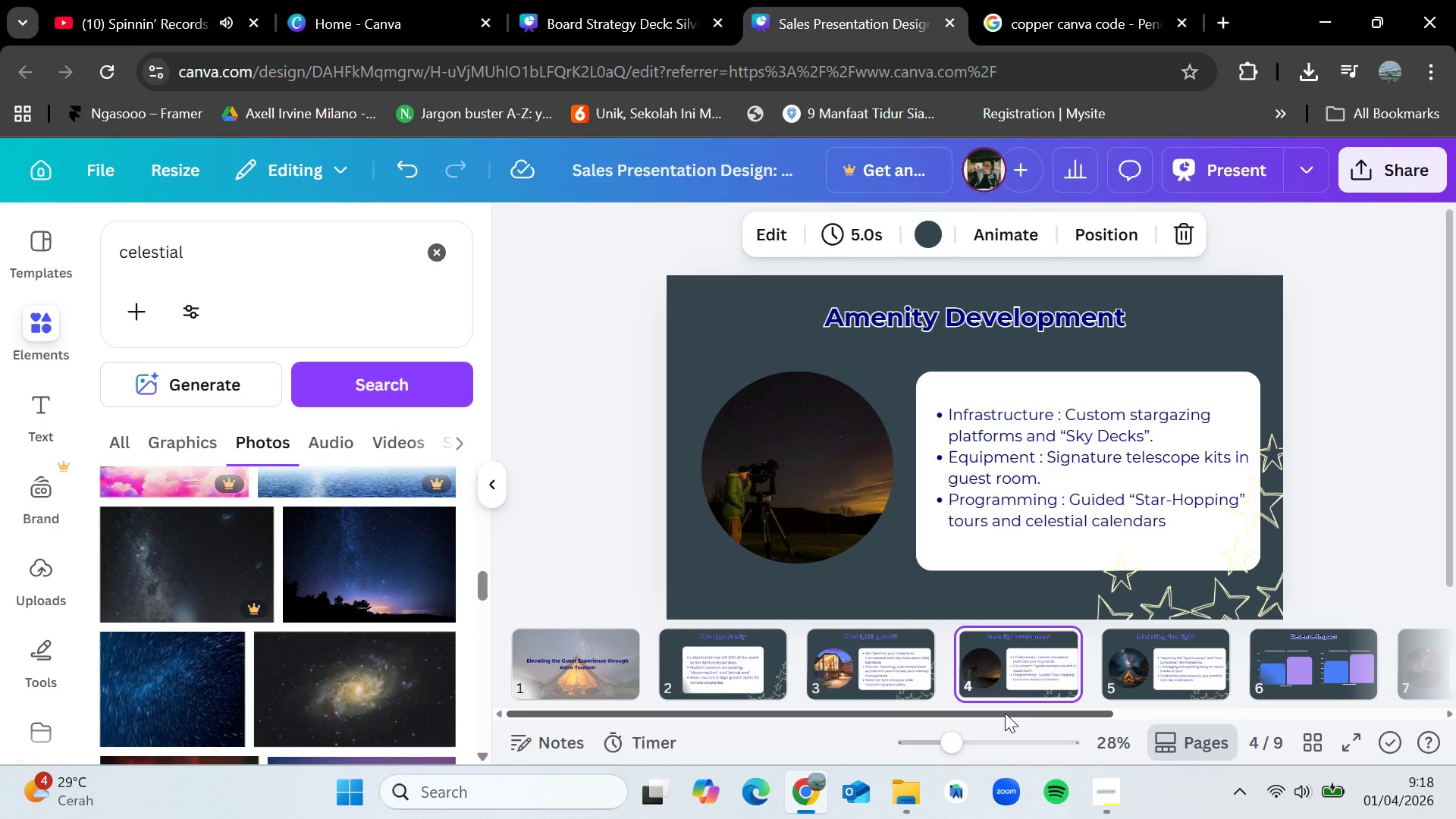 
left_click_drag(start_coordinate=[1005, 713], to_coordinate=[1272, 711])
 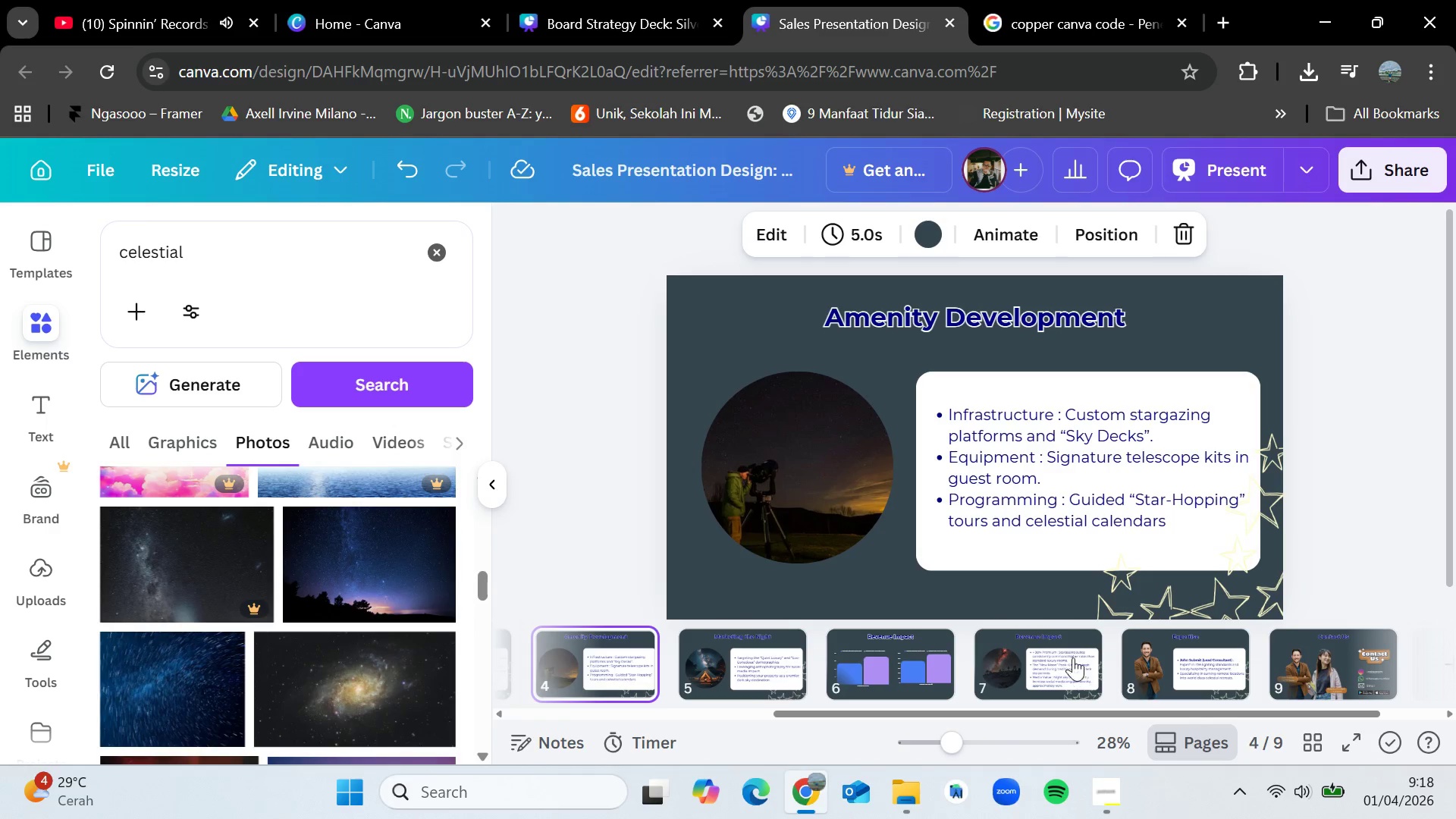 
mouse_move([1037, 637])
 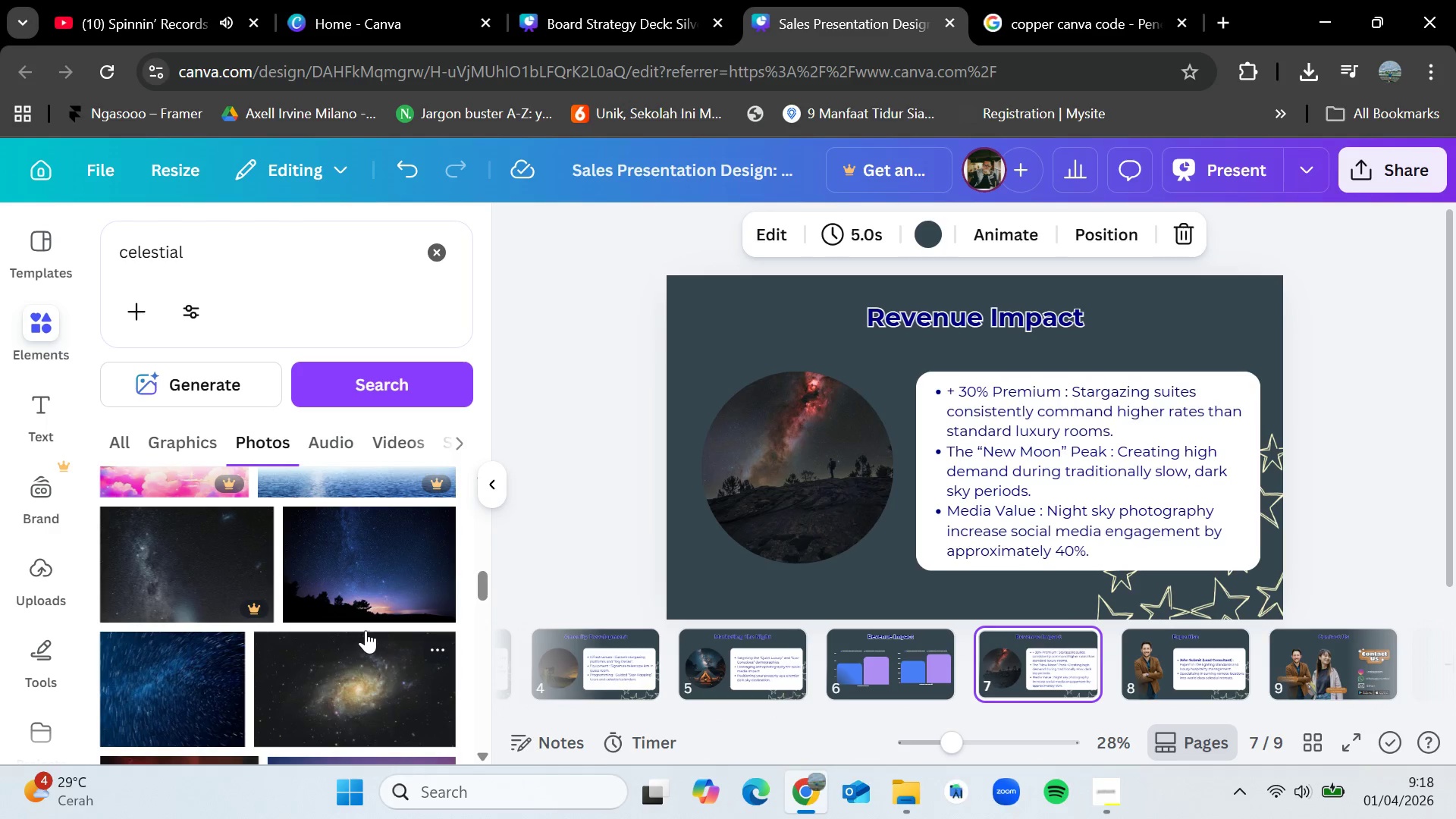 
scroll: coordinate [347, 595], scroll_direction: down, amount: 5.0
 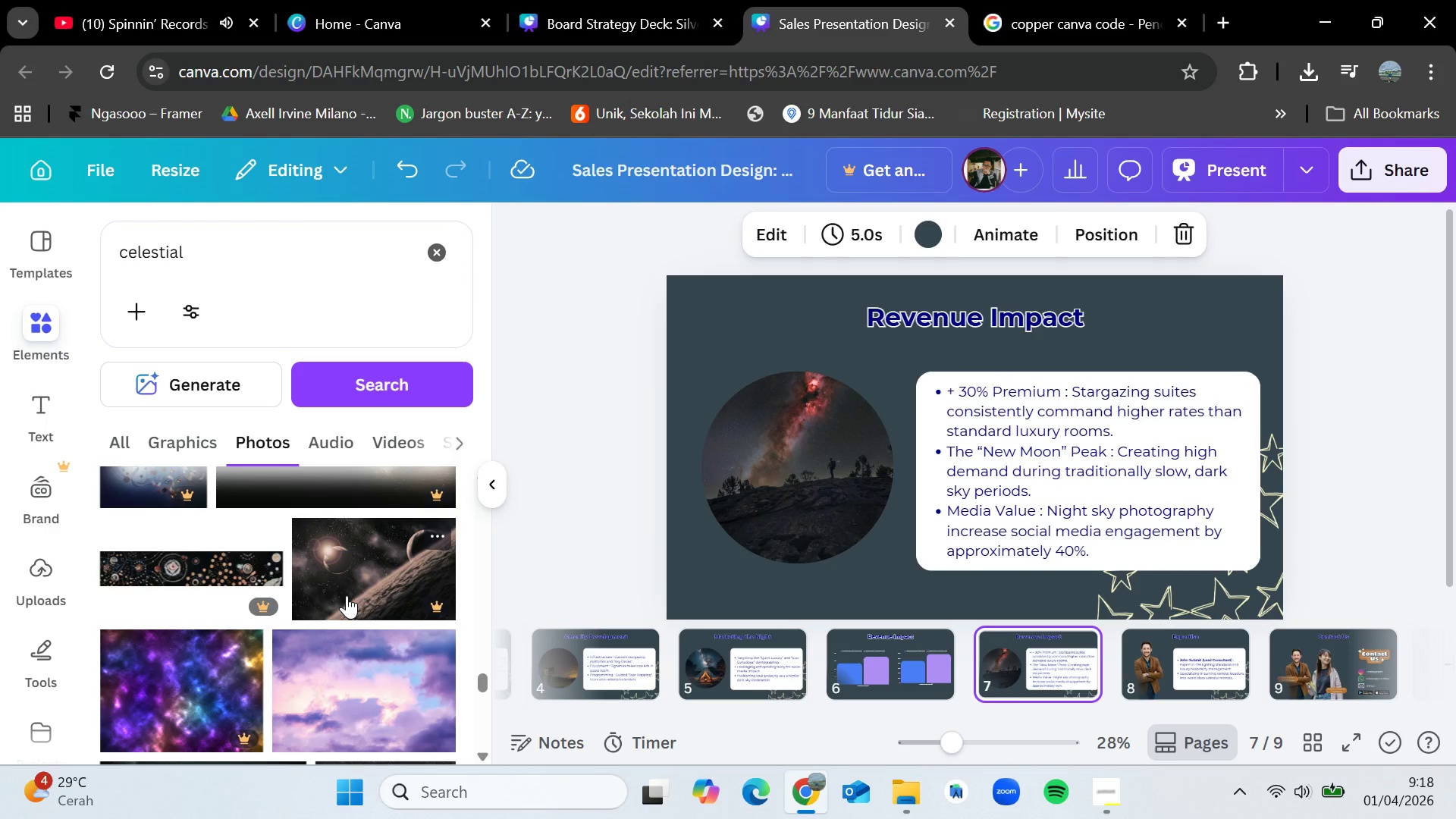 
wait(7.81)
 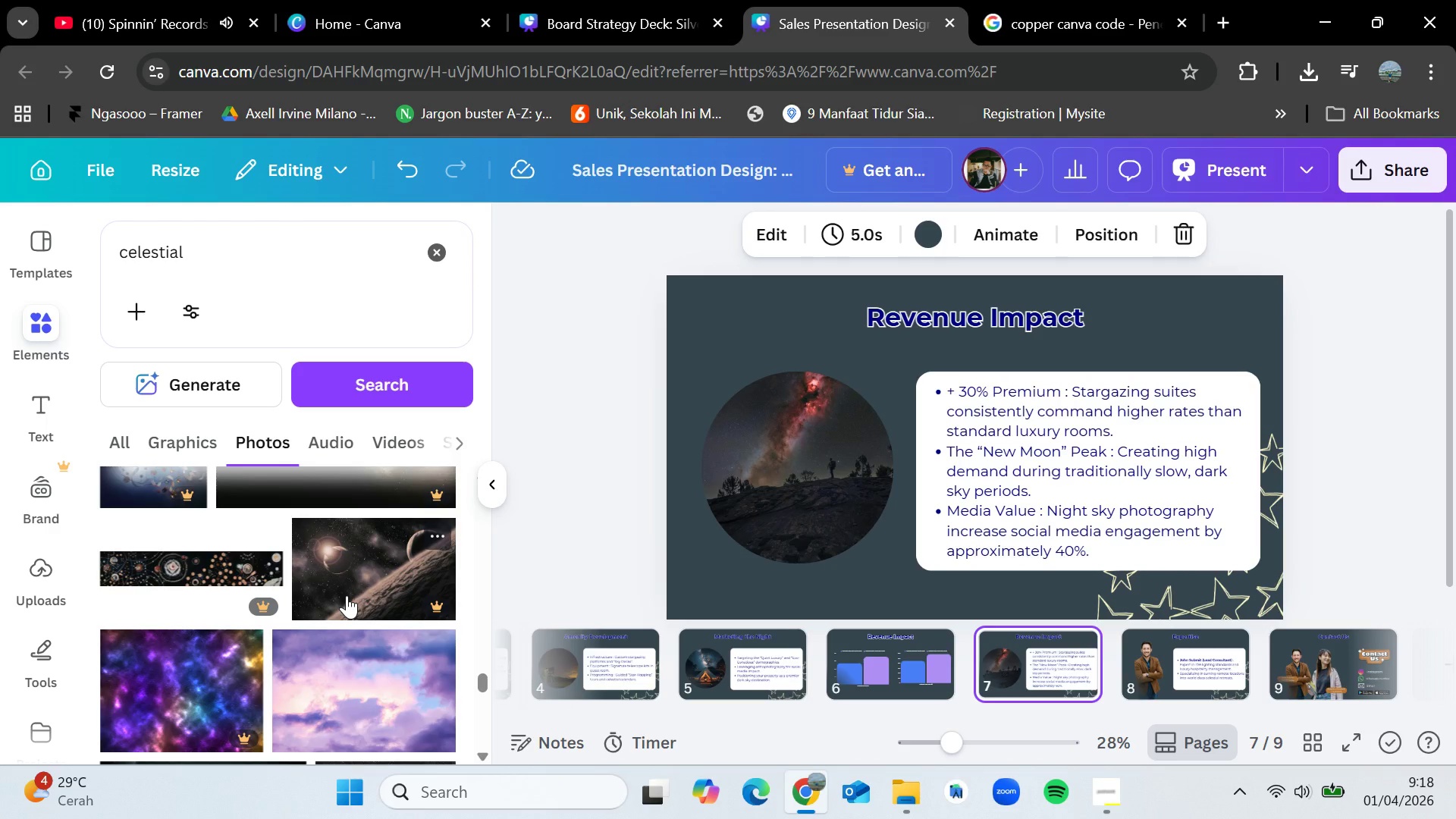 
scroll: coordinate [347, 595], scroll_direction: down, amount: 4.0
 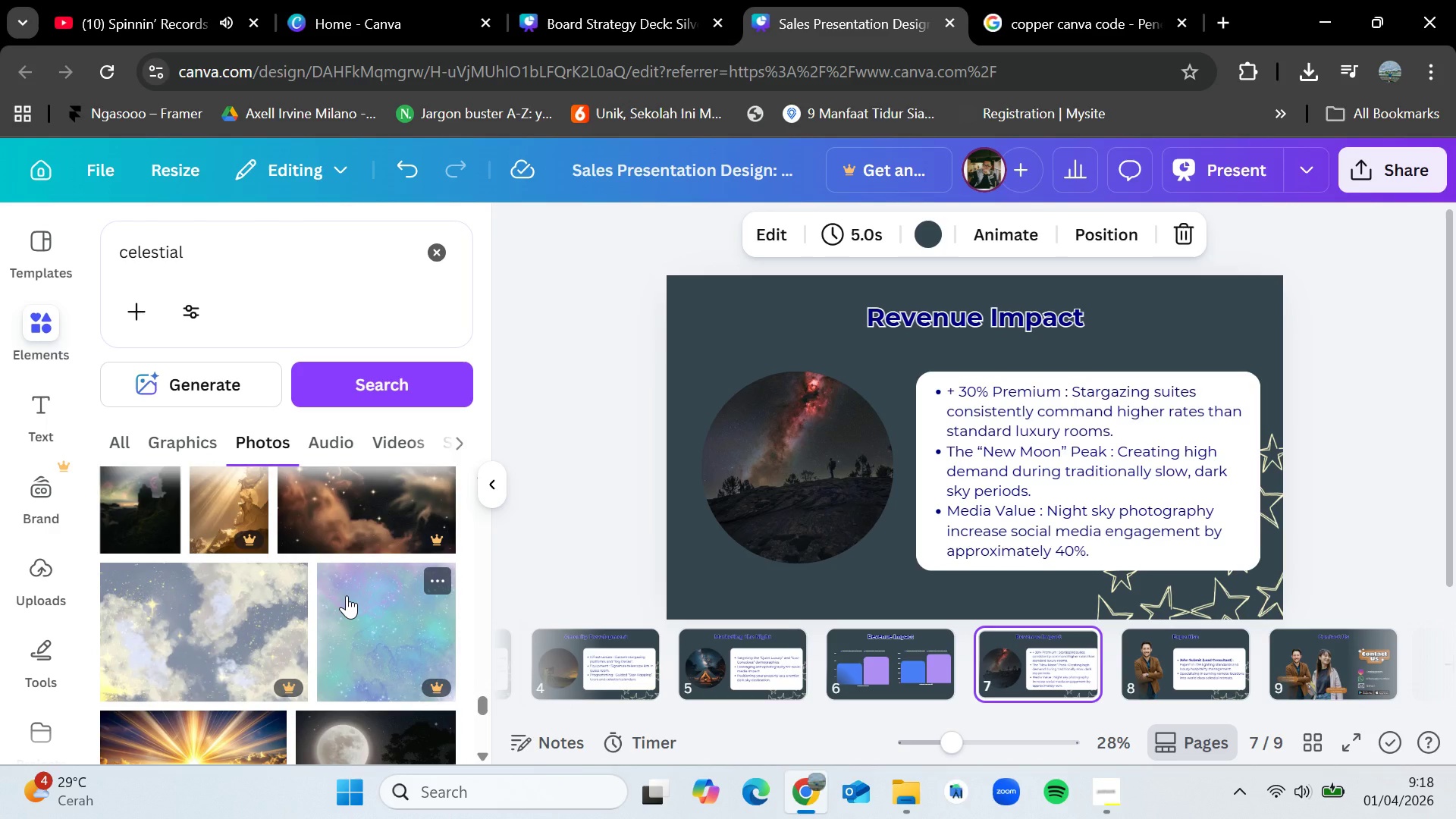 
wait(9.22)
 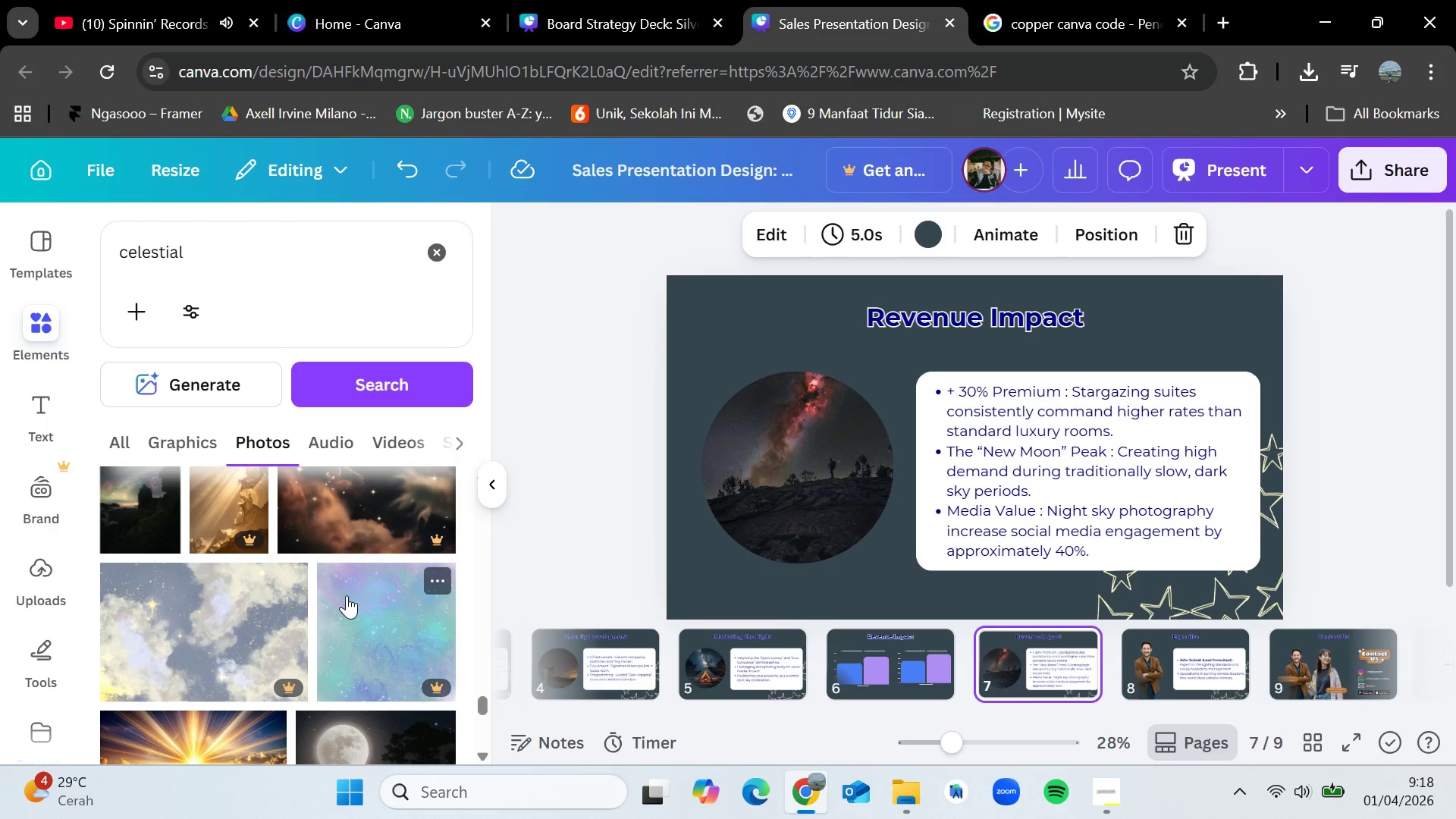 
scroll: coordinate [347, 595], scroll_direction: down, amount: 3.0
 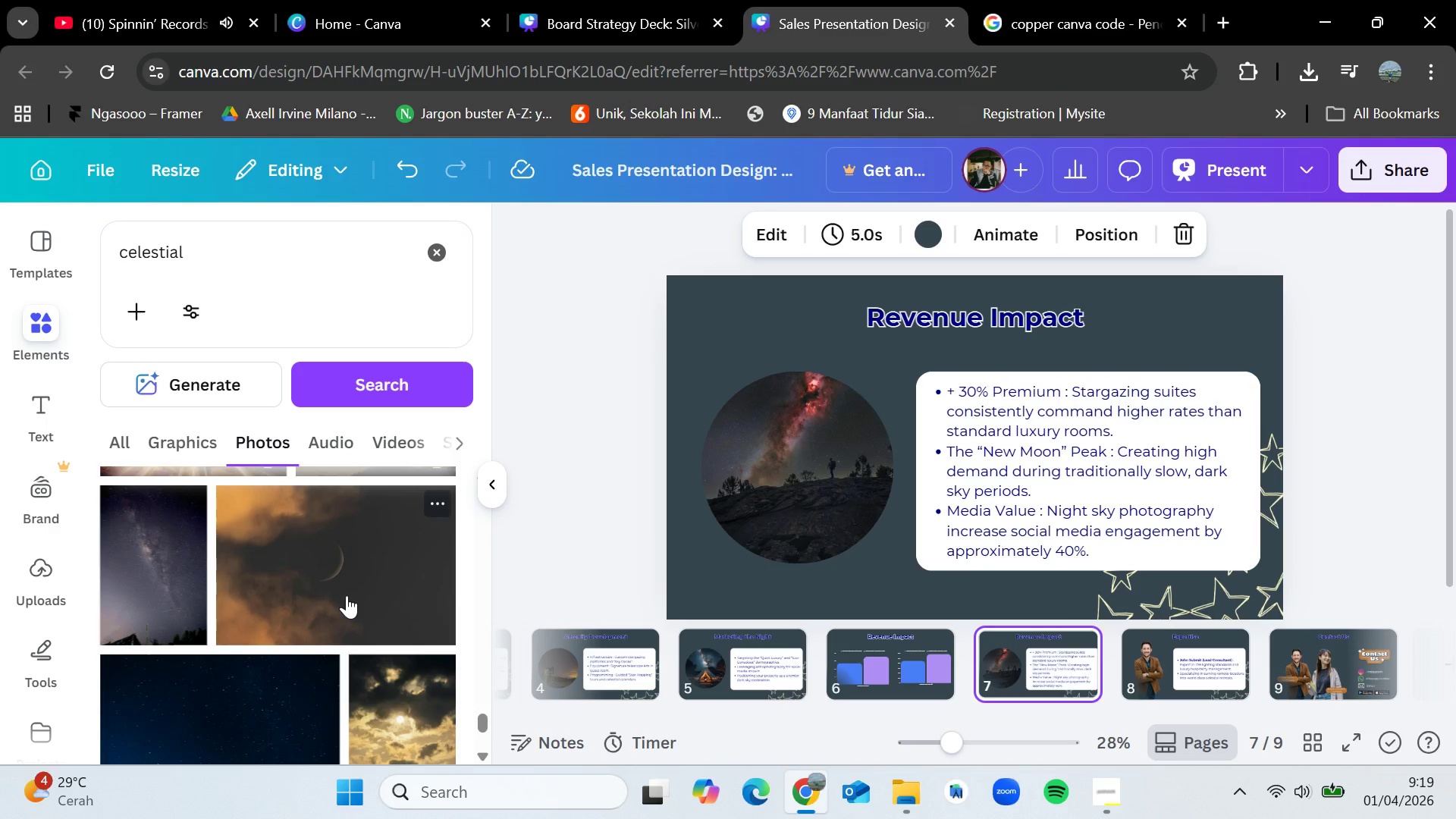 
wait(15.18)
 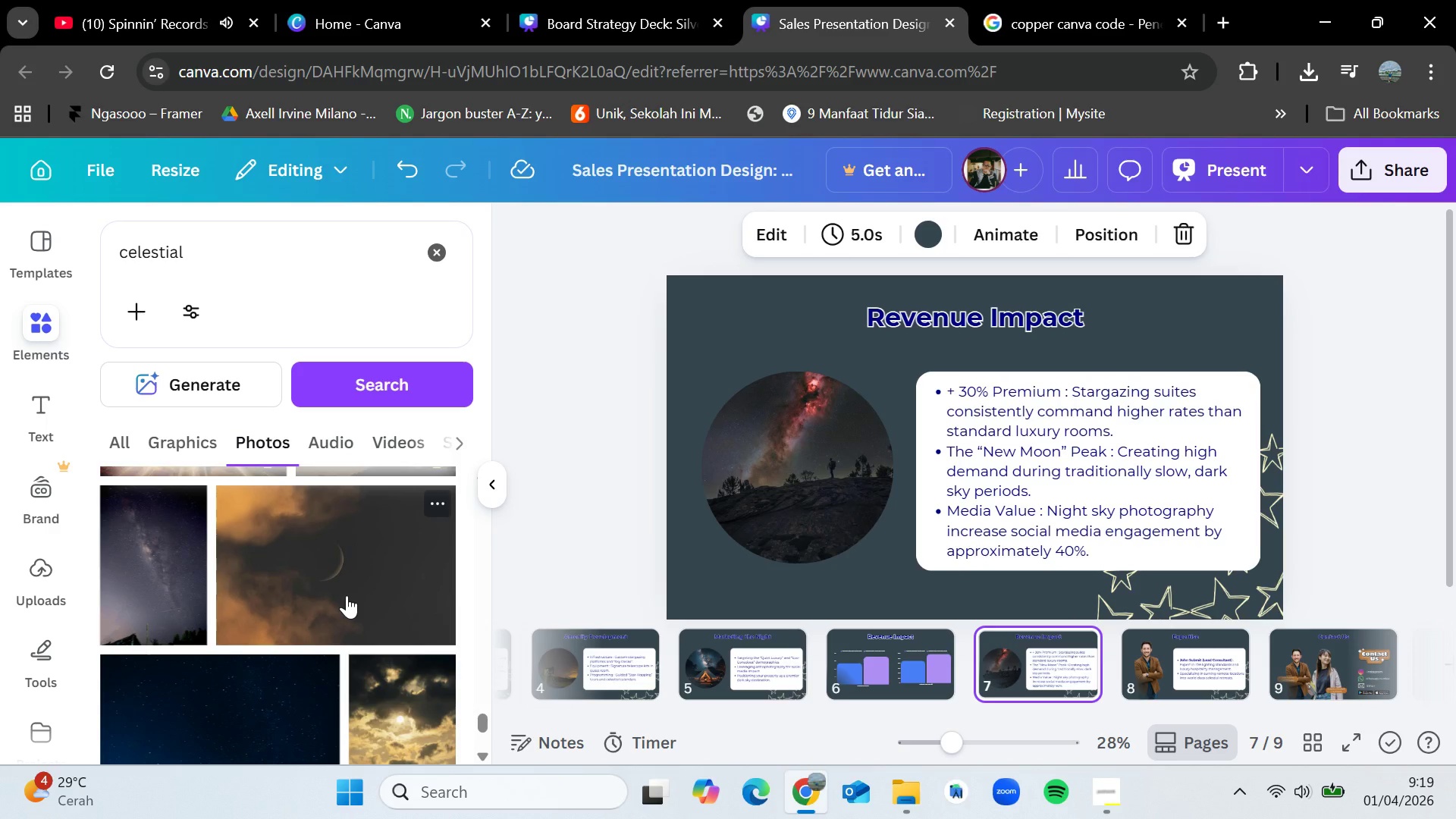 
scroll: coordinate [347, 595], scroll_direction: down, amount: 3.0
 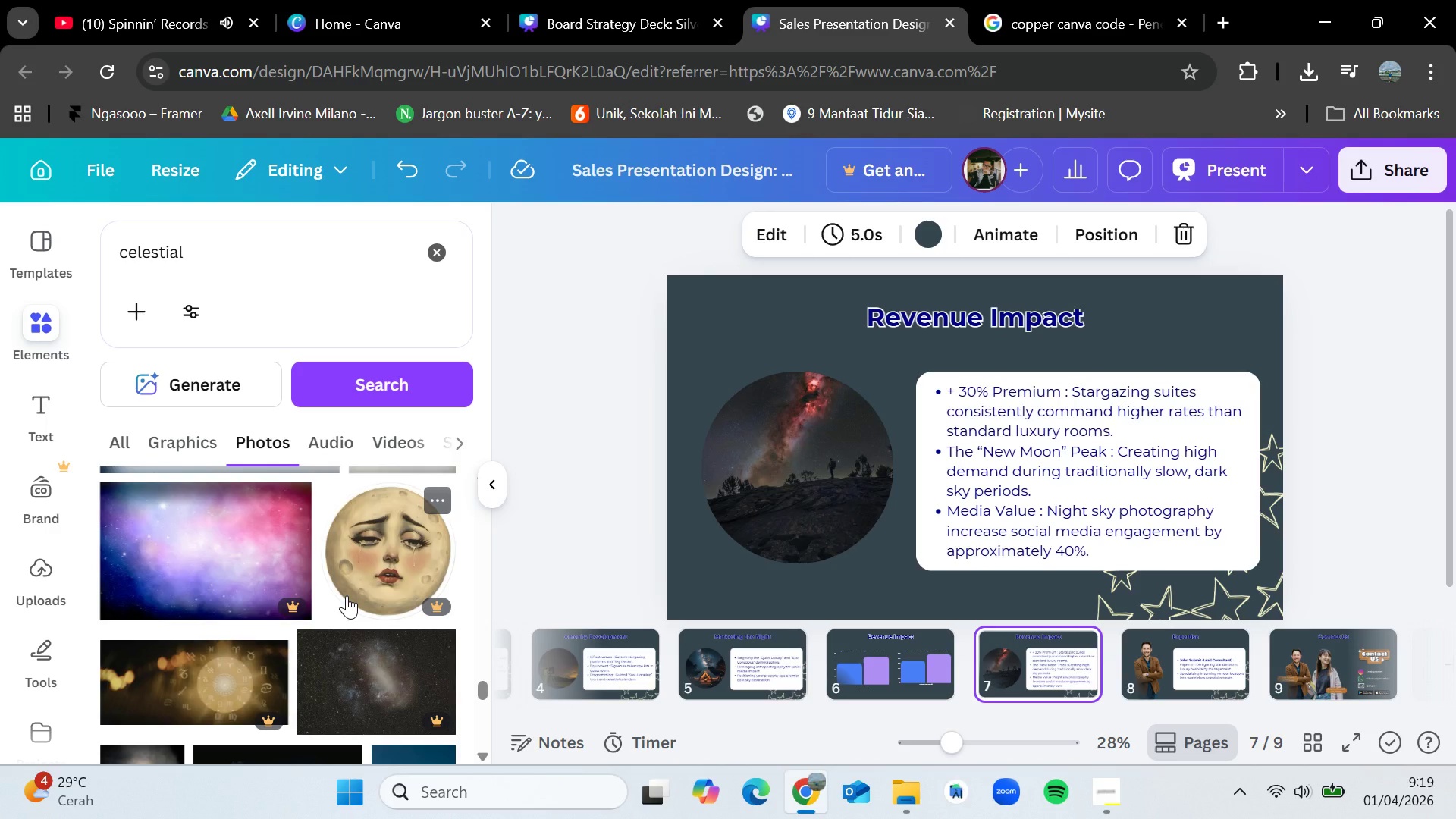 
scroll: coordinate [347, 595], scroll_direction: up, amount: 2.0
 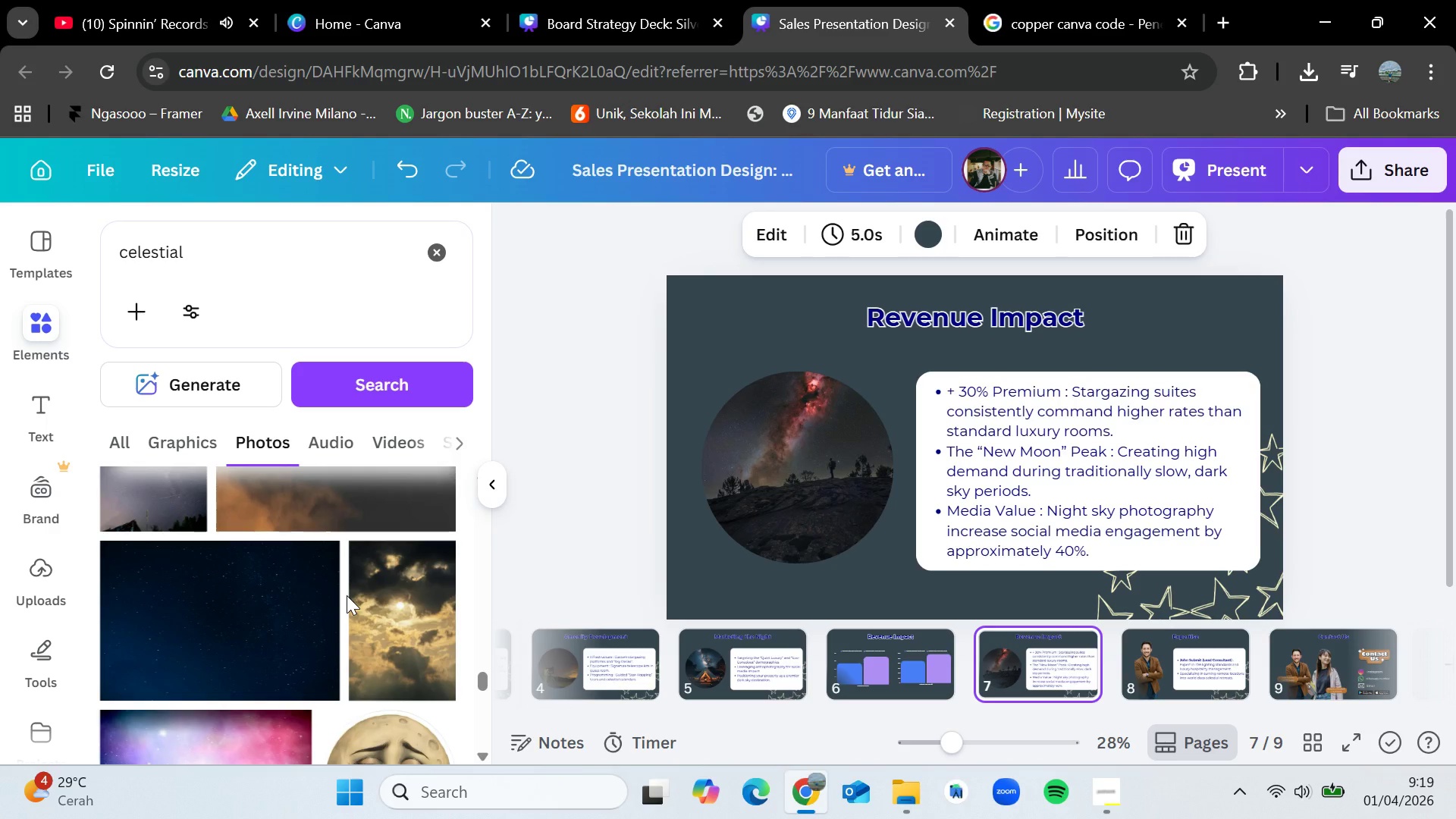 
wait(12.5)
 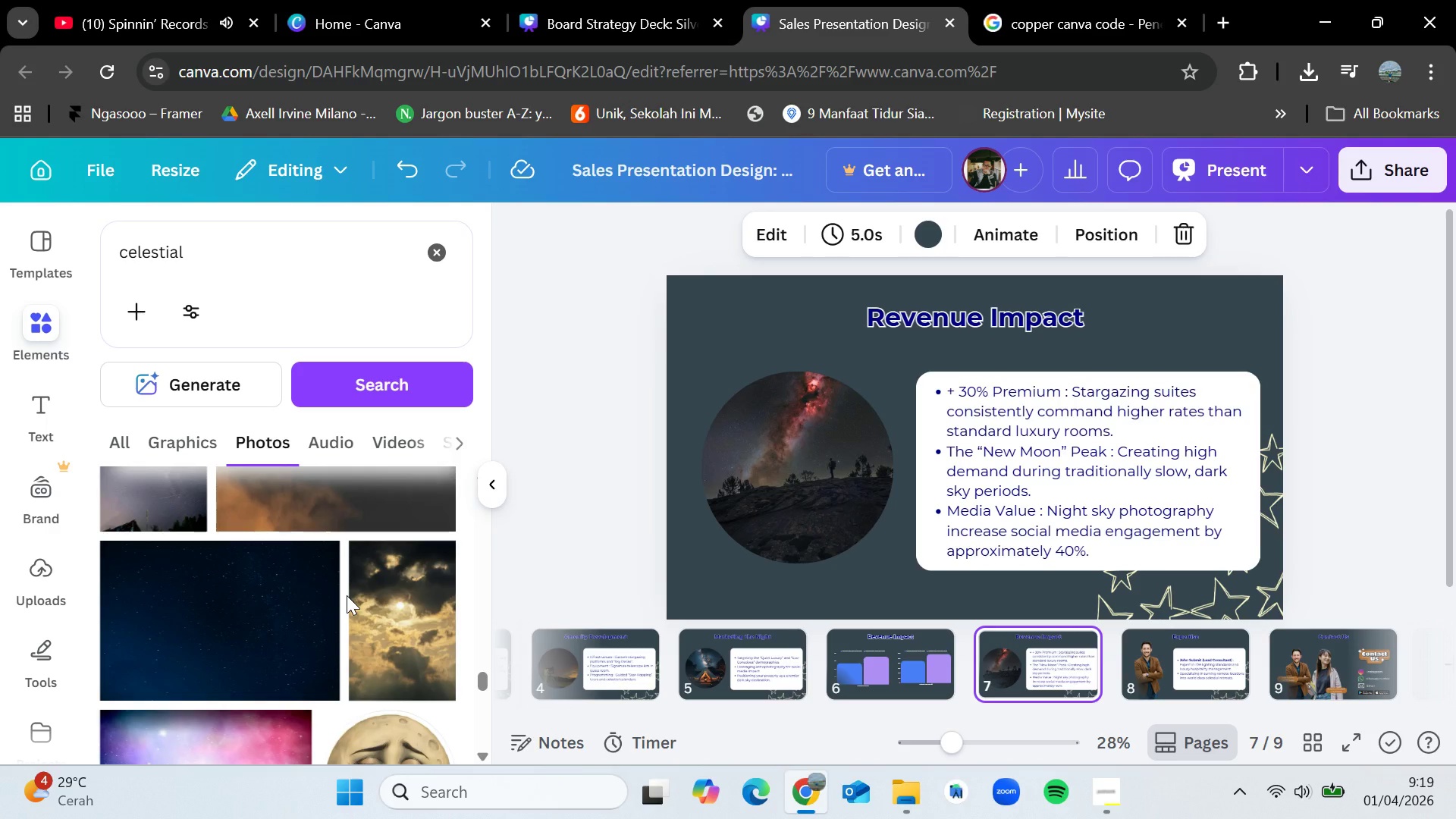 
scroll: coordinate [347, 595], scroll_direction: down, amount: 6.0
 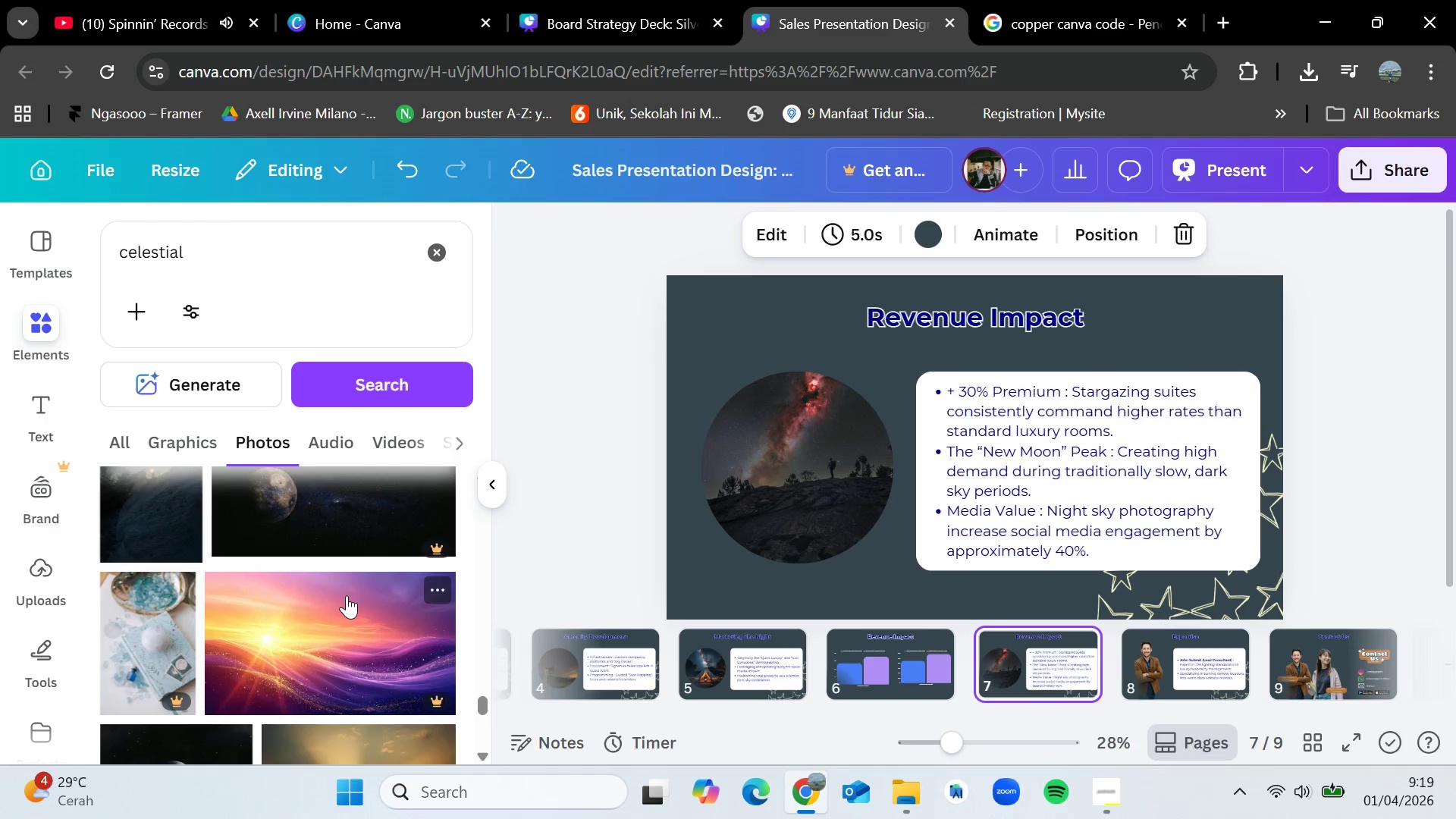 
scroll: coordinate [347, 595], scroll_direction: up, amount: 2.0
 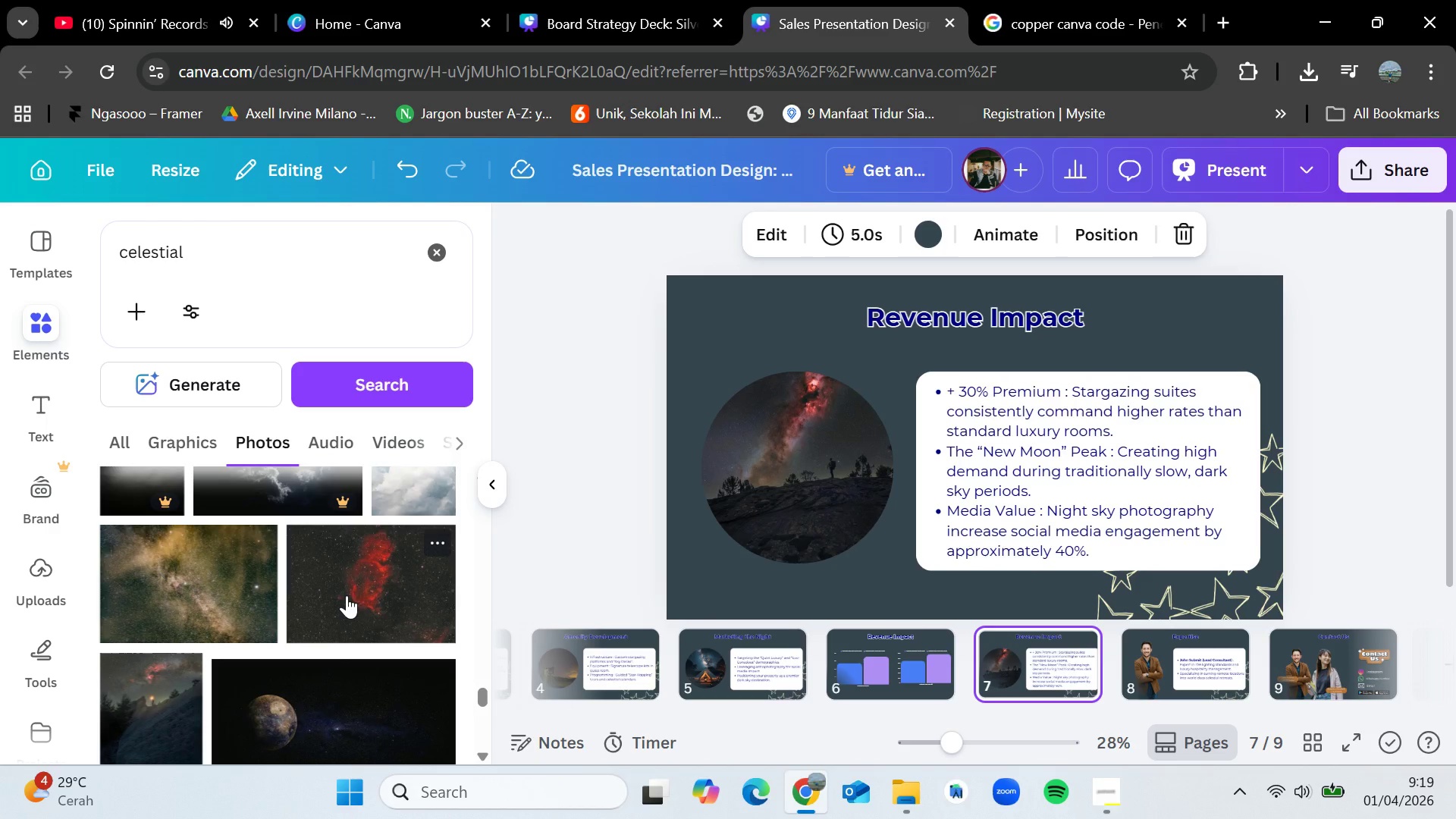 
wait(9.39)
 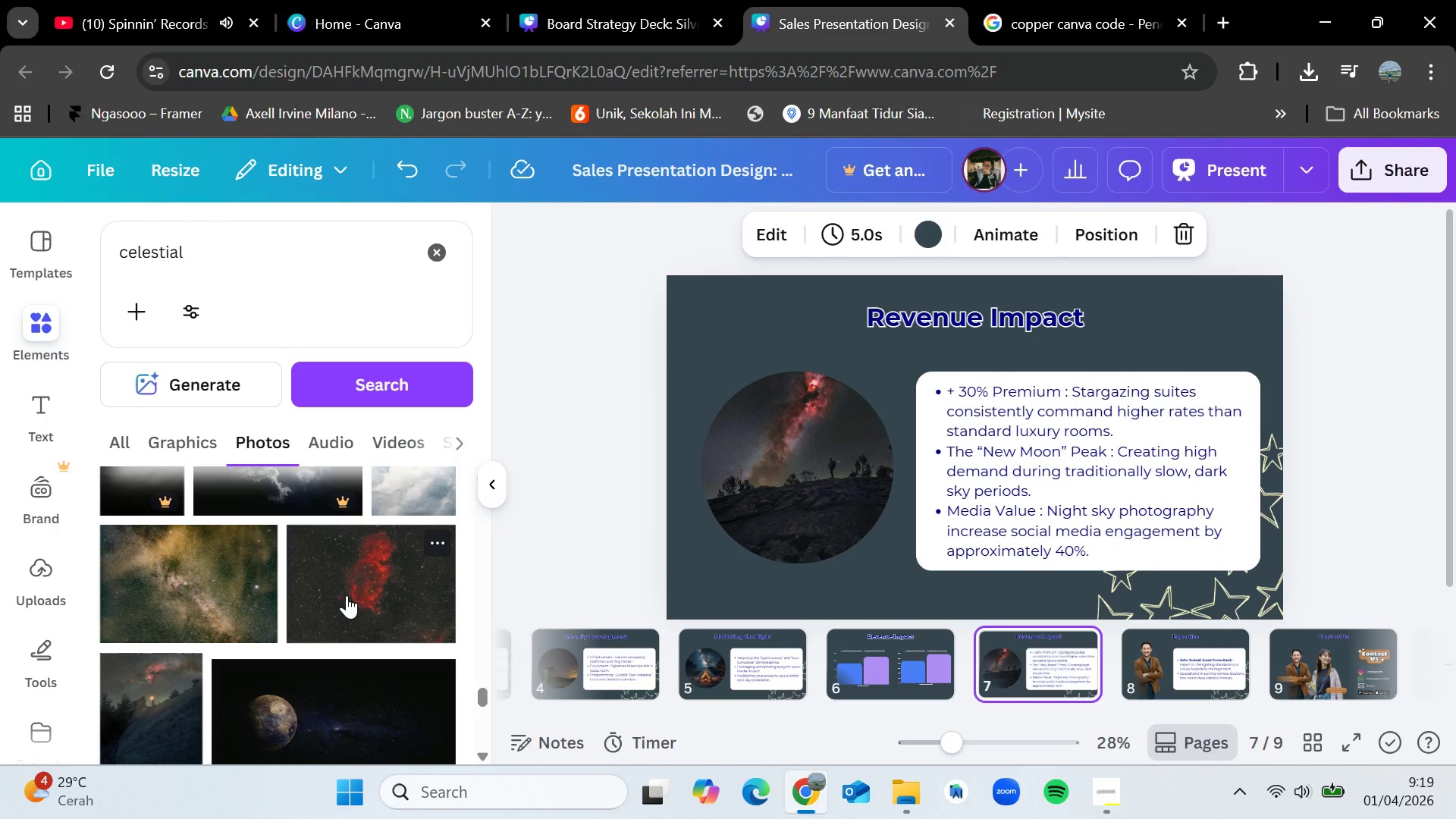 
scroll: coordinate [347, 595], scroll_direction: down, amount: 6.0
 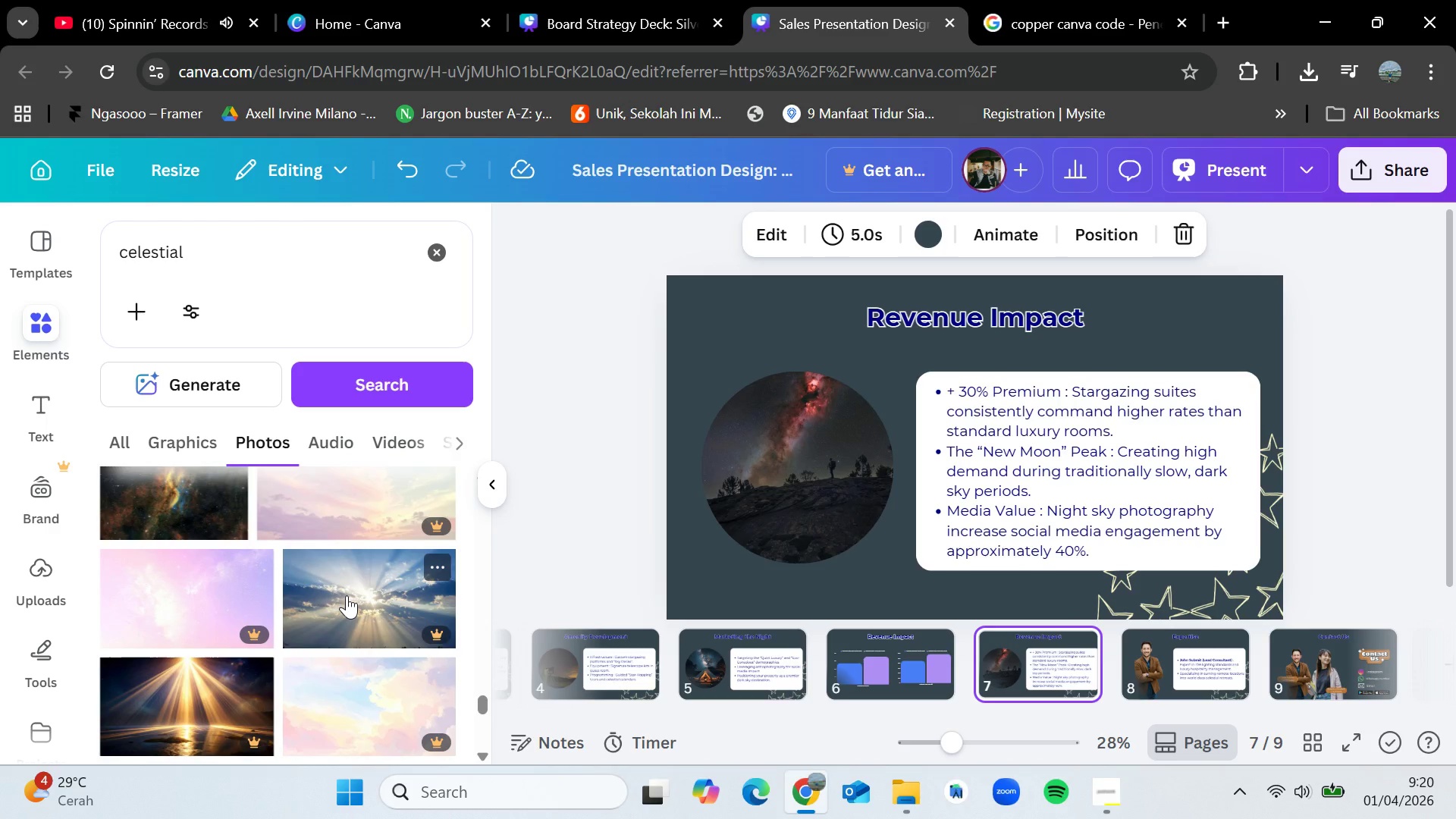 
wait(6.02)
 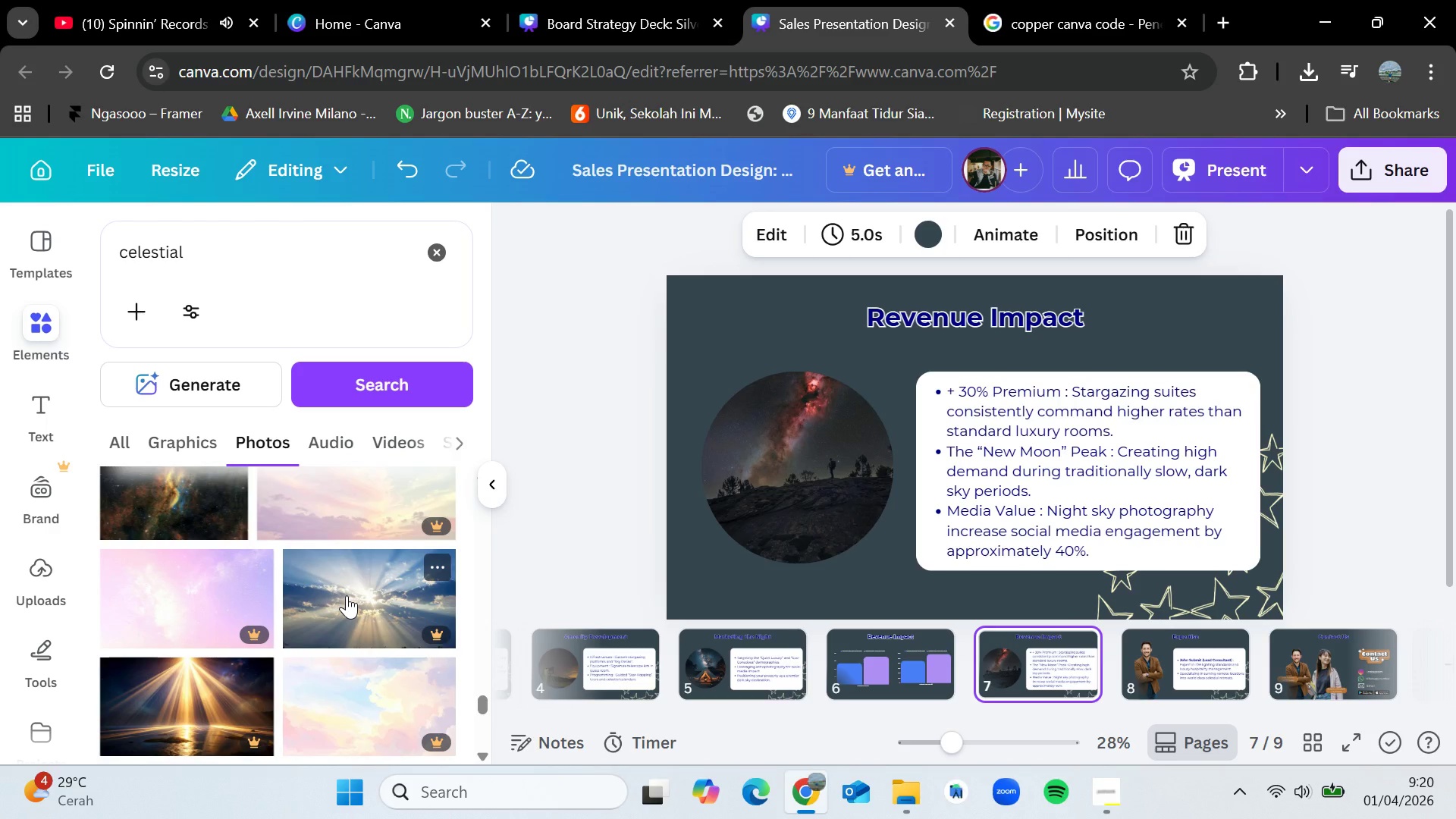 
scroll: coordinate [347, 595], scroll_direction: down, amount: 1.0
 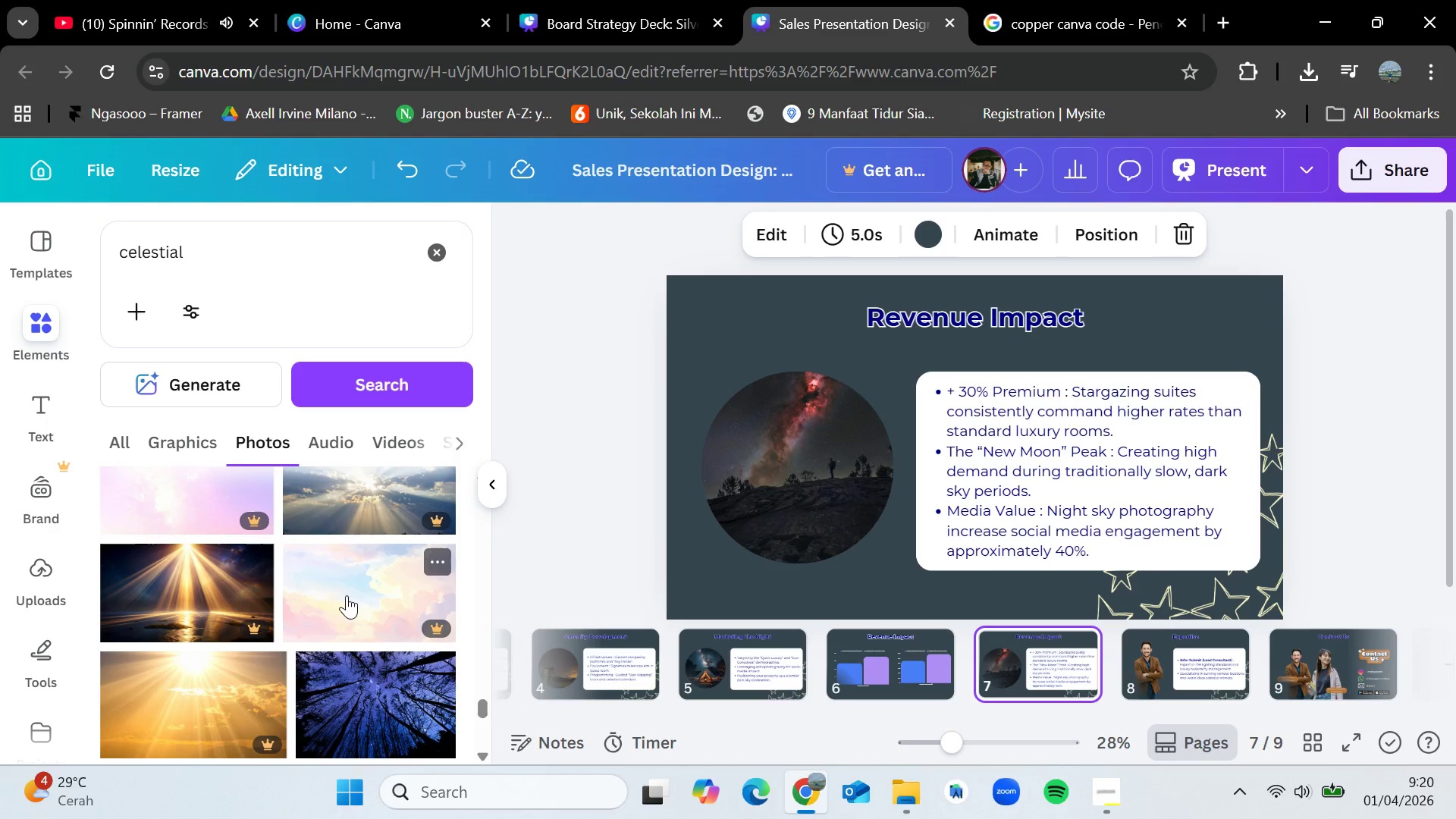 
wait(7.86)
 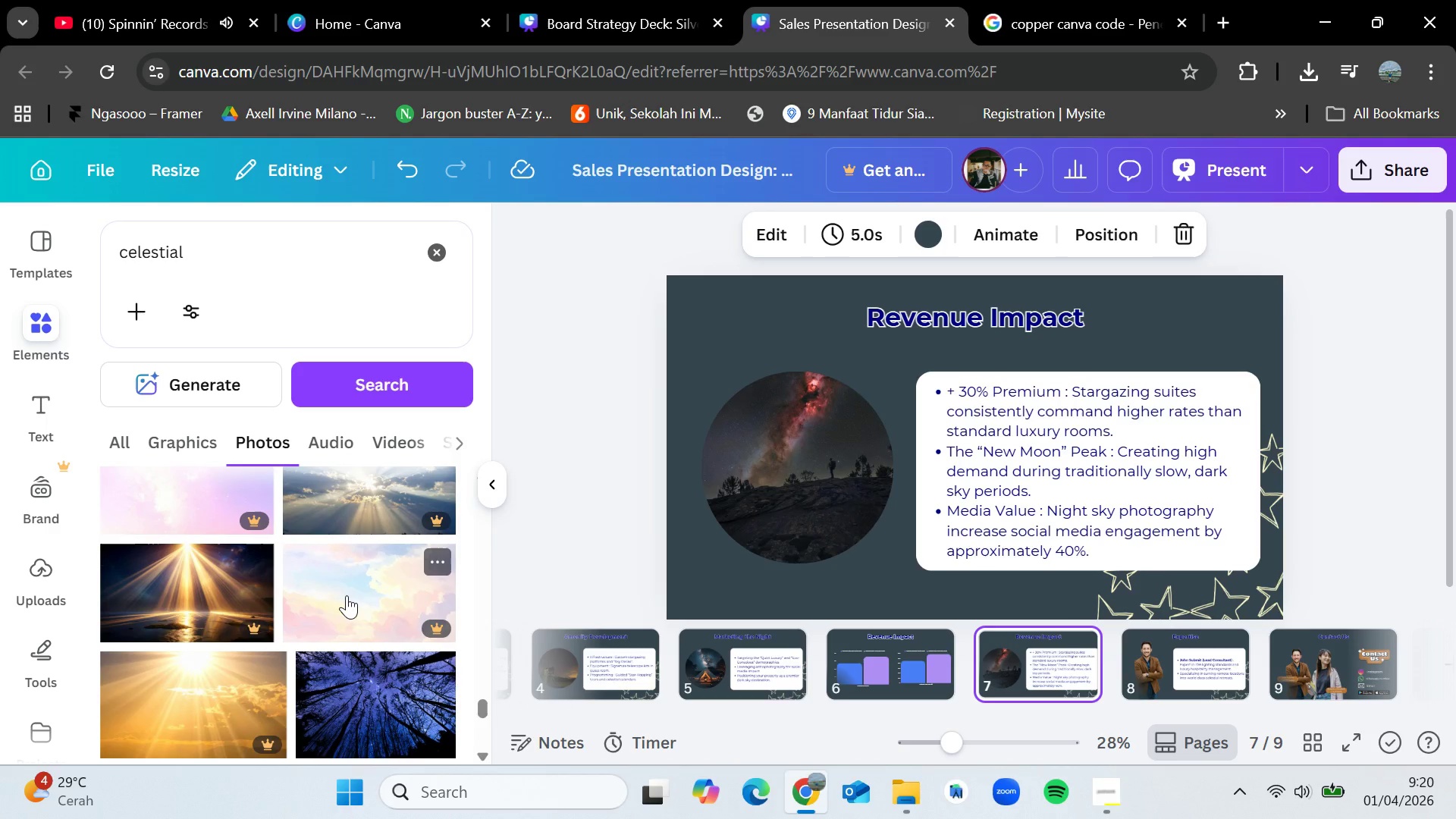 
scroll: coordinate [347, 595], scroll_direction: down, amount: 3.0
 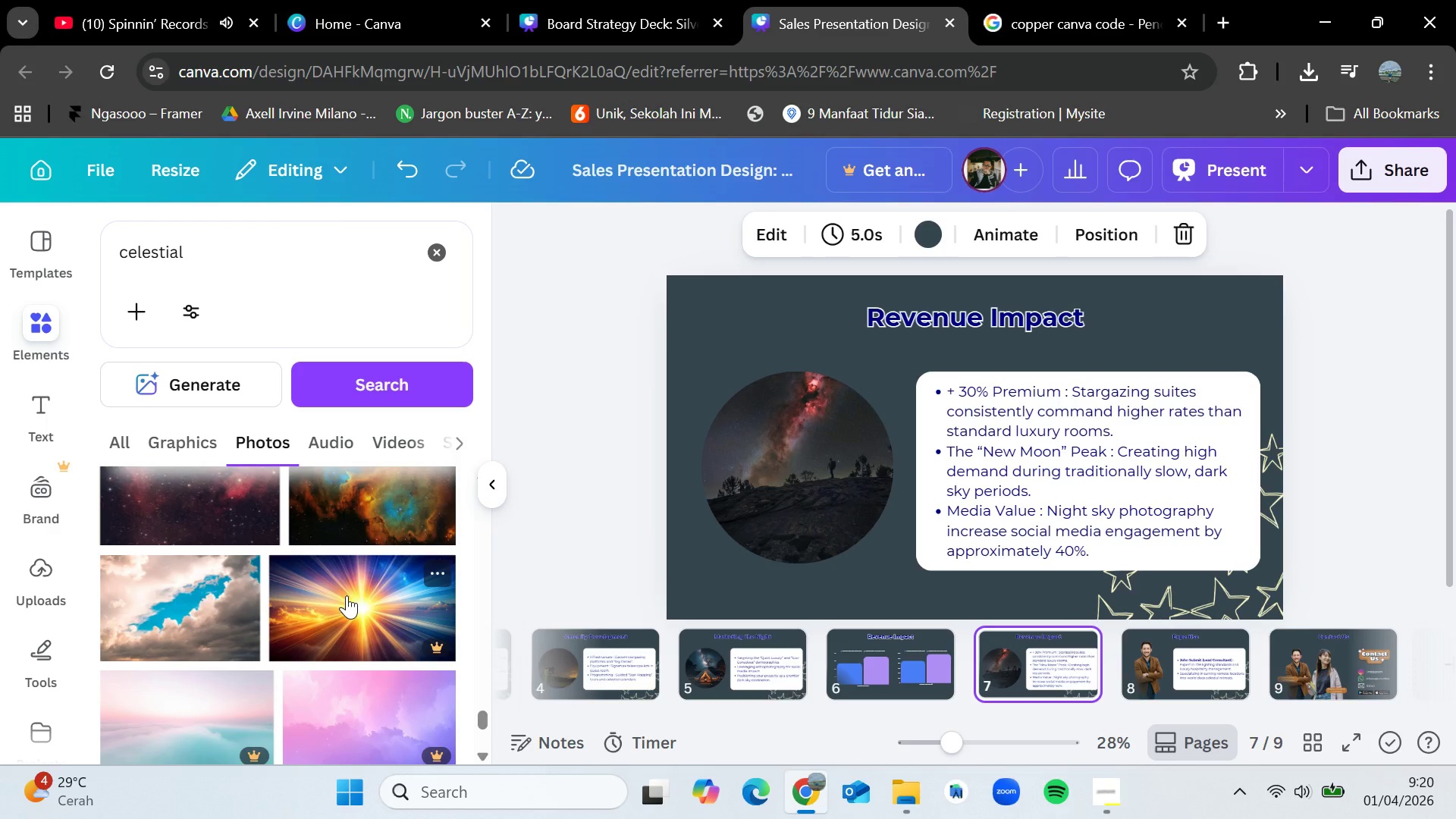 
wait(13.36)
 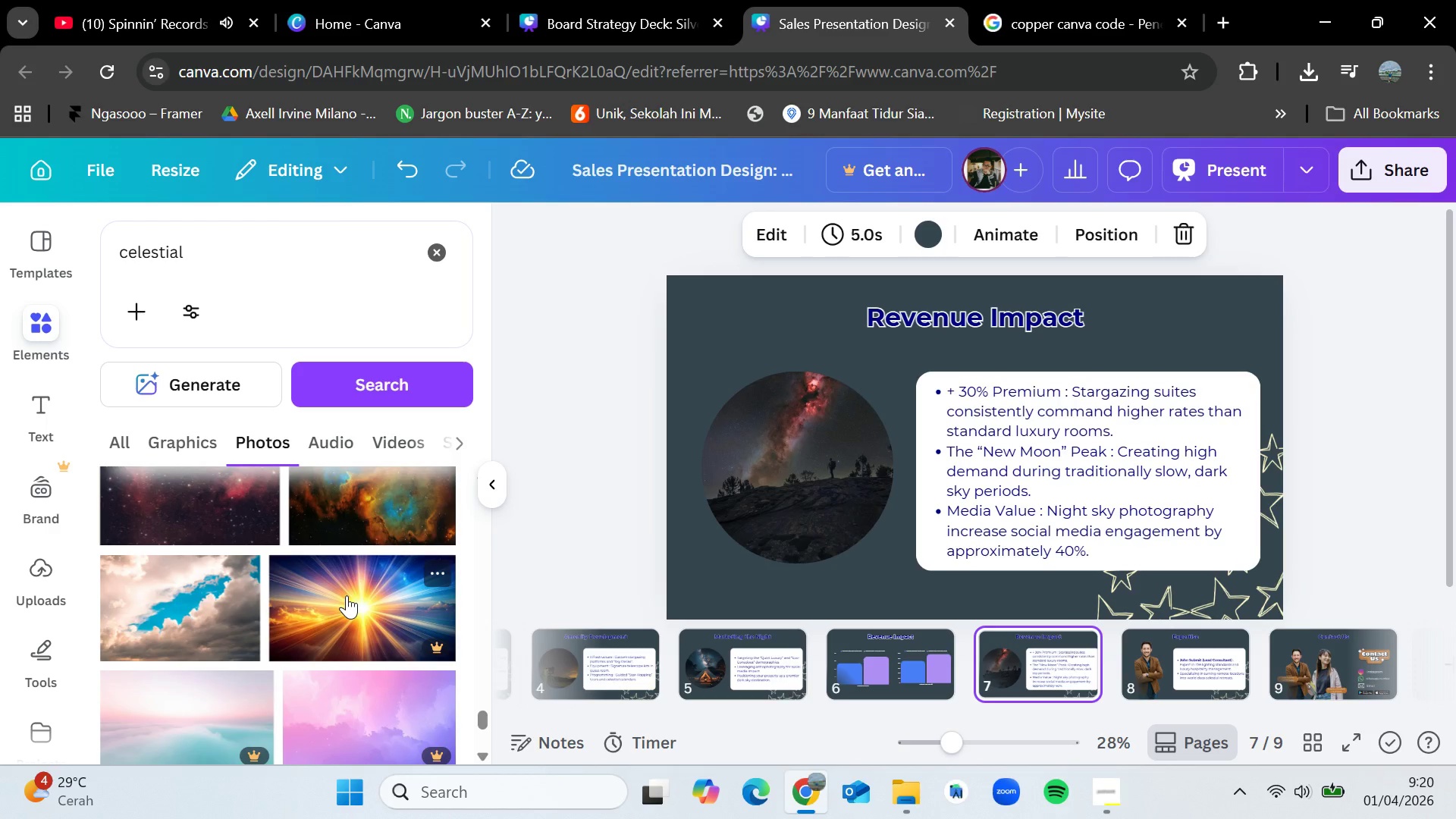 
scroll: coordinate [347, 595], scroll_direction: down, amount: 5.0
 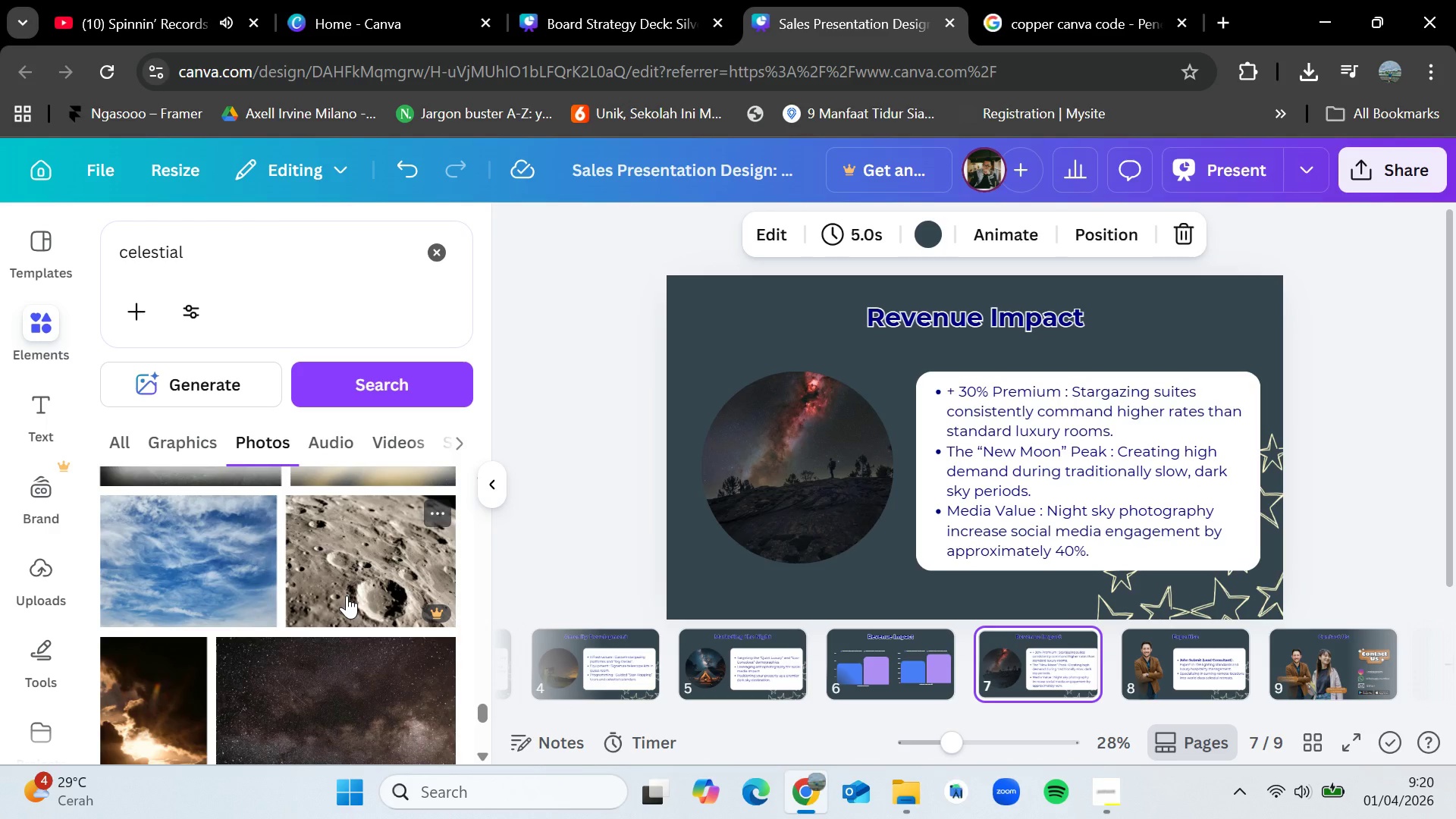 
wait(6.98)
 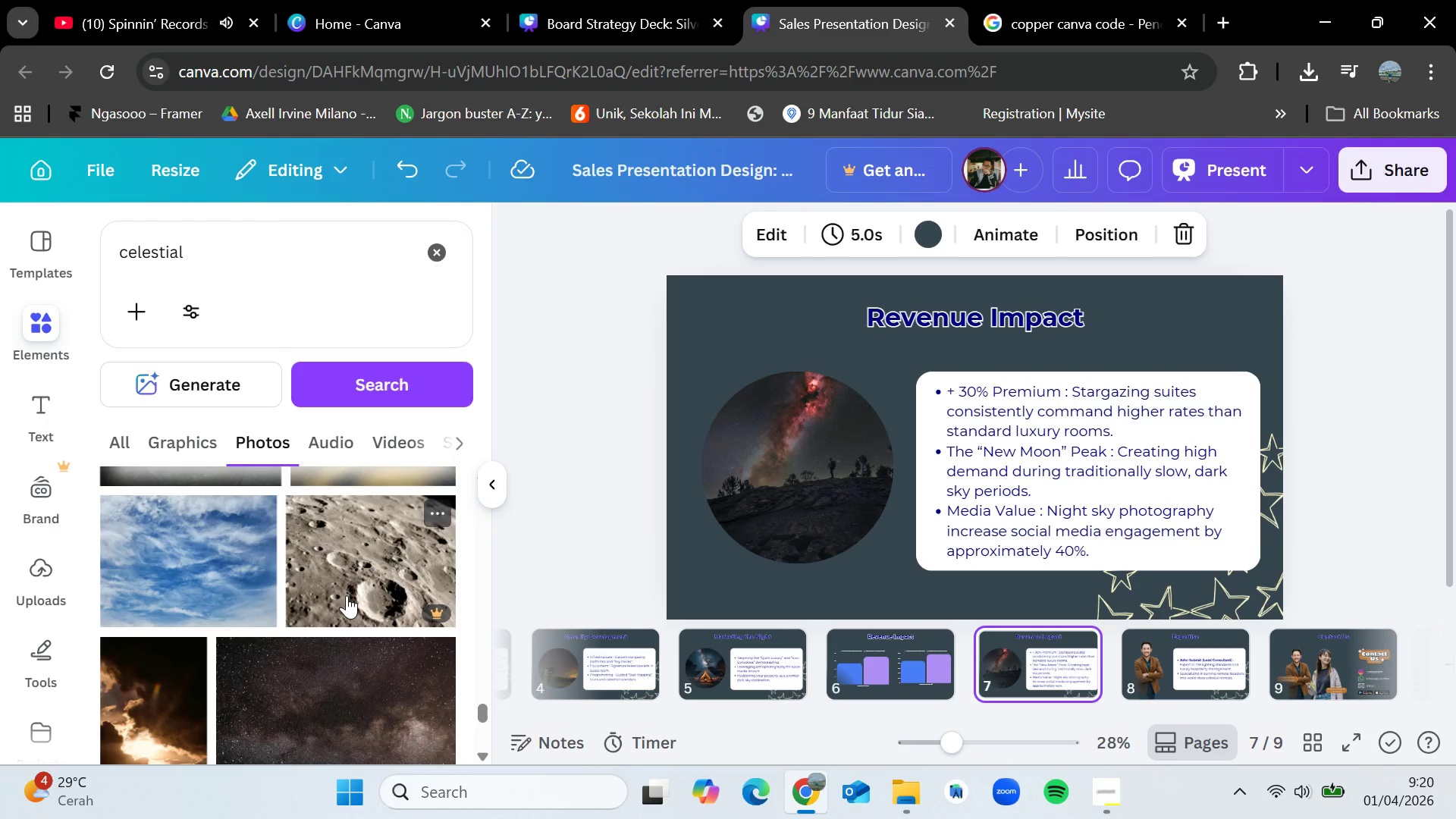 
scroll: coordinate [324, 579], scroll_direction: down, amount: 9.0
 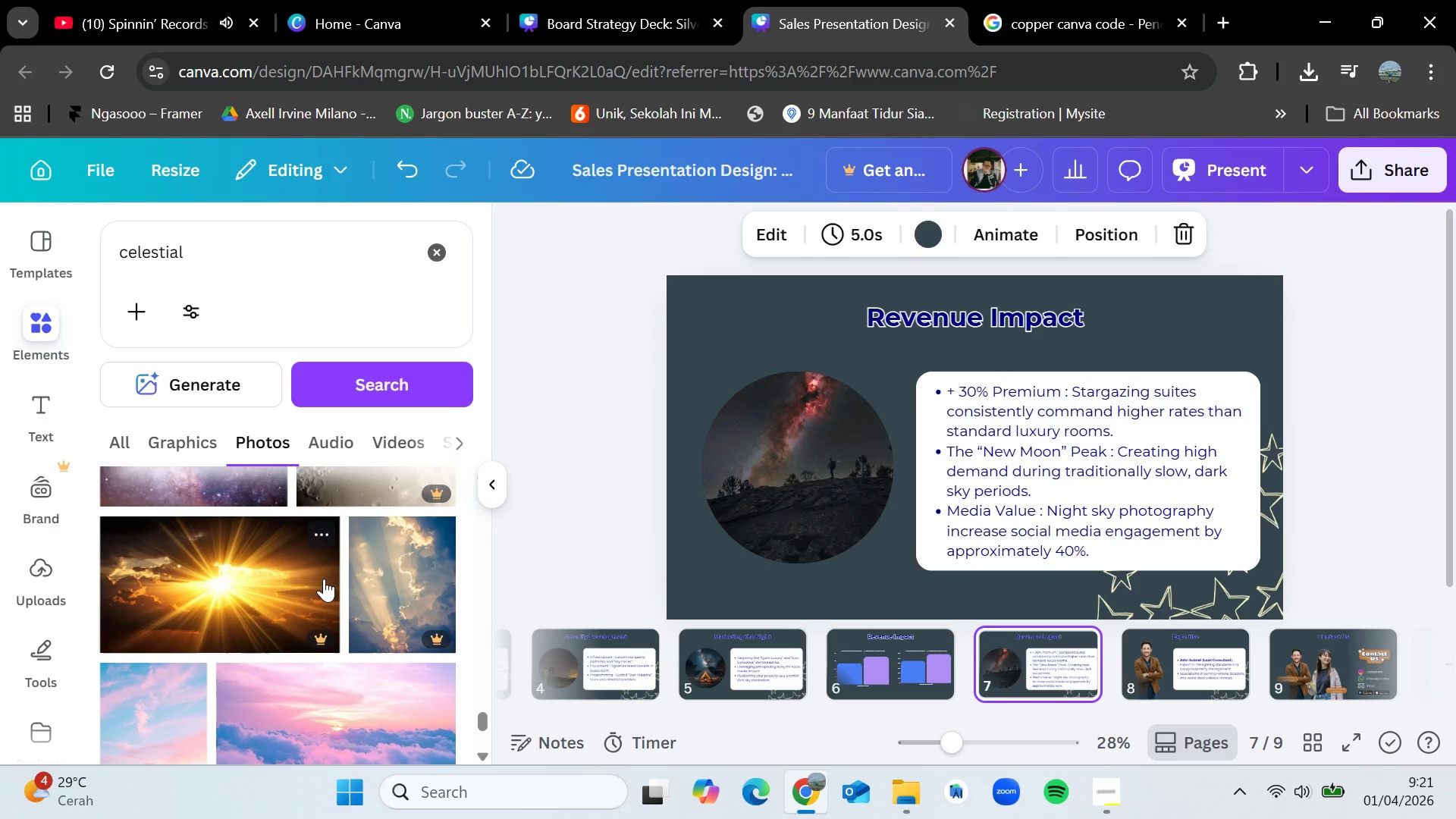 
scroll: coordinate [319, 578], scroll_direction: down, amount: 8.0
 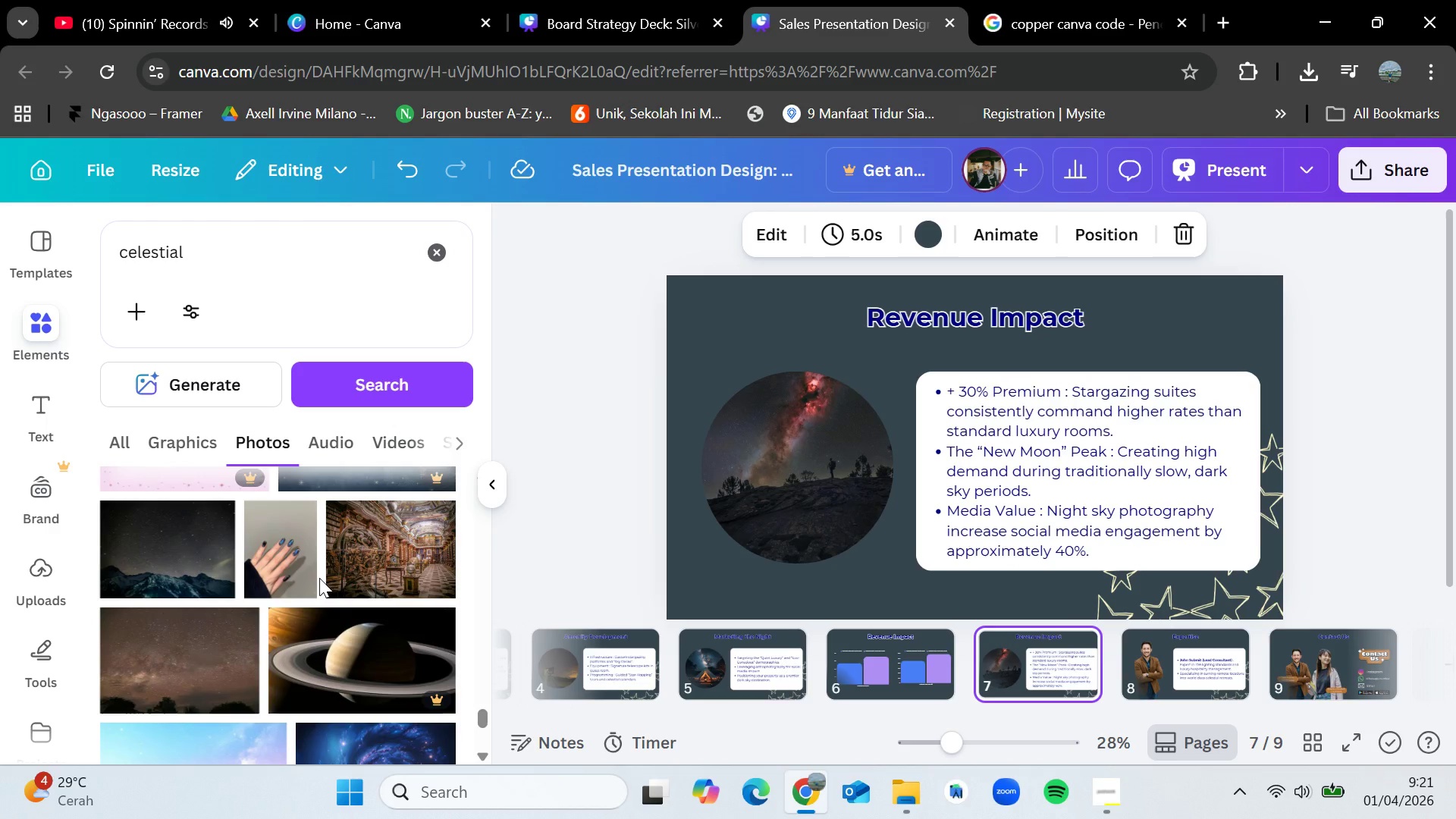 
scroll: coordinate [311, 577], scroll_direction: down, amount: 7.0
 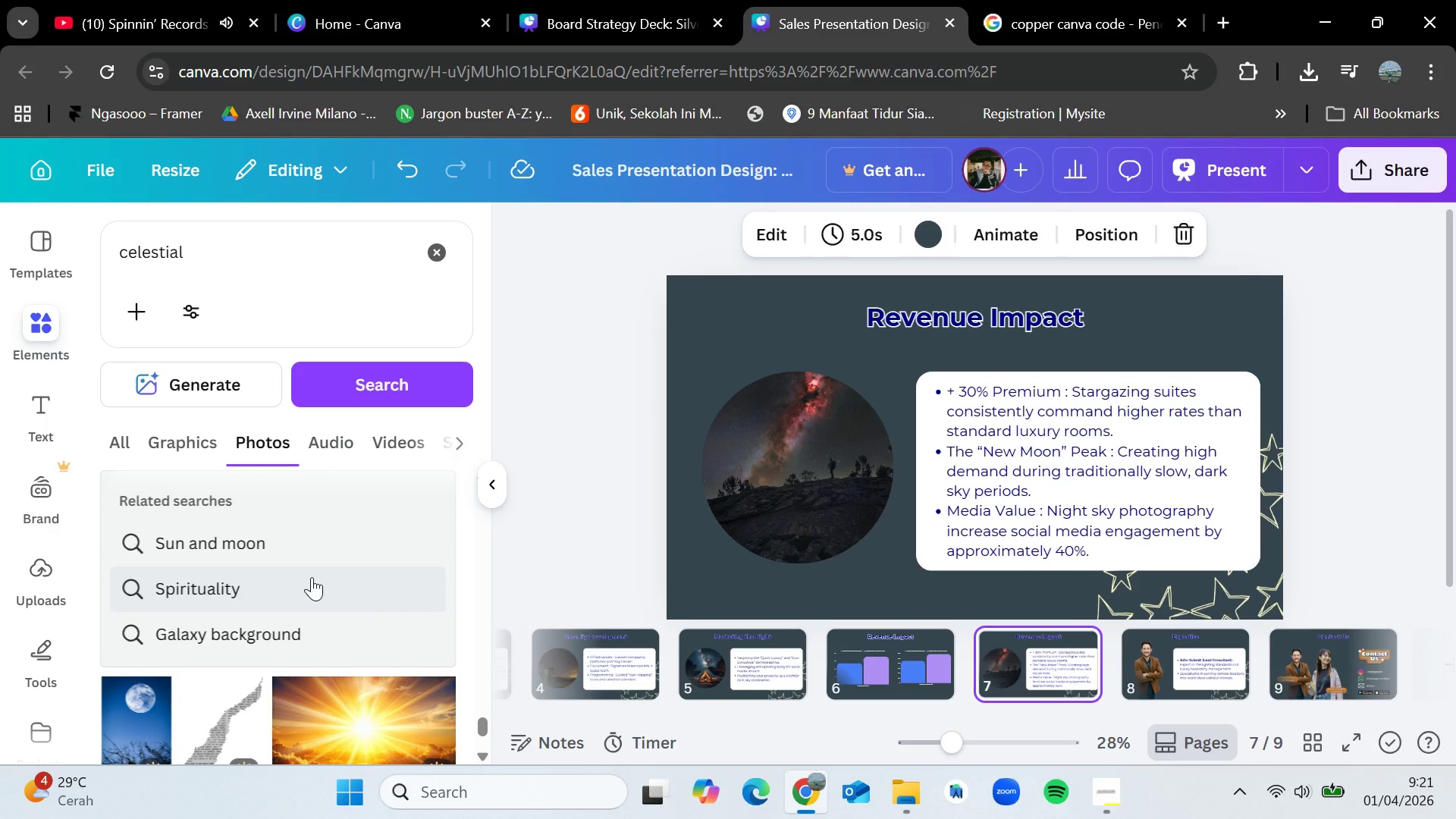 
scroll: coordinate [337, 584], scroll_direction: down, amount: 9.0
 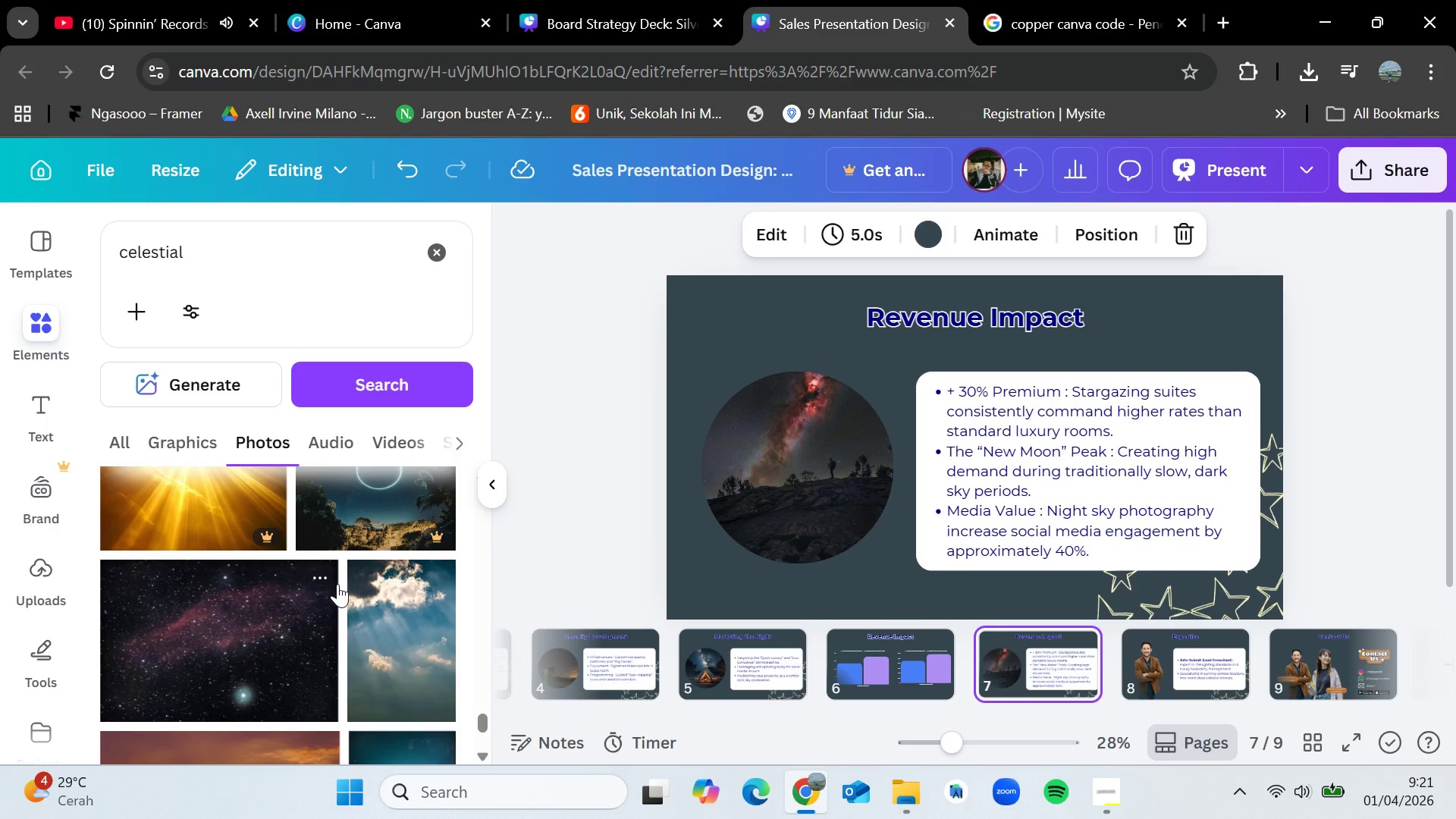 
wait(5.67)
 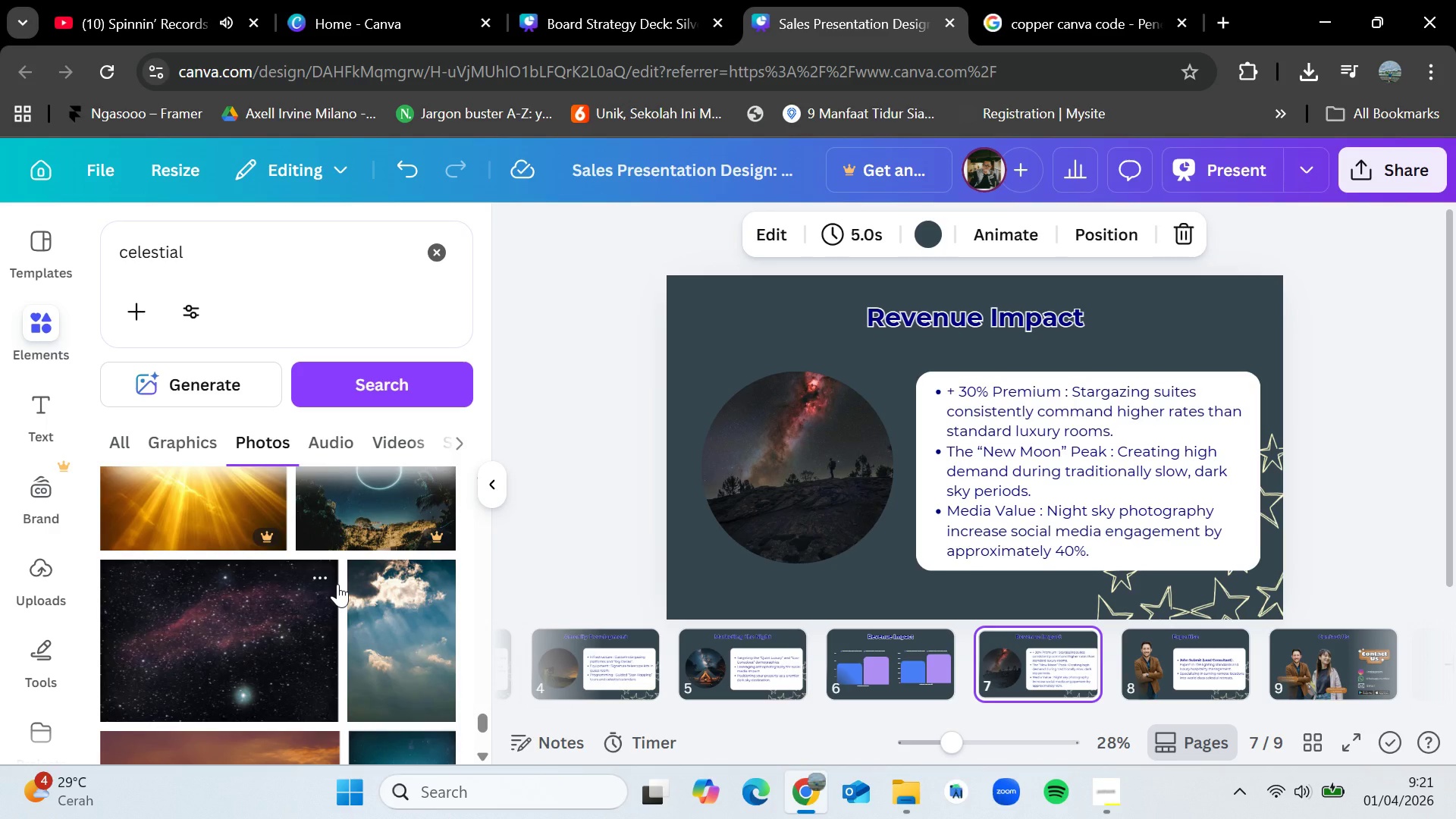 
scroll: coordinate [337, 584], scroll_direction: down, amount: 2.0
 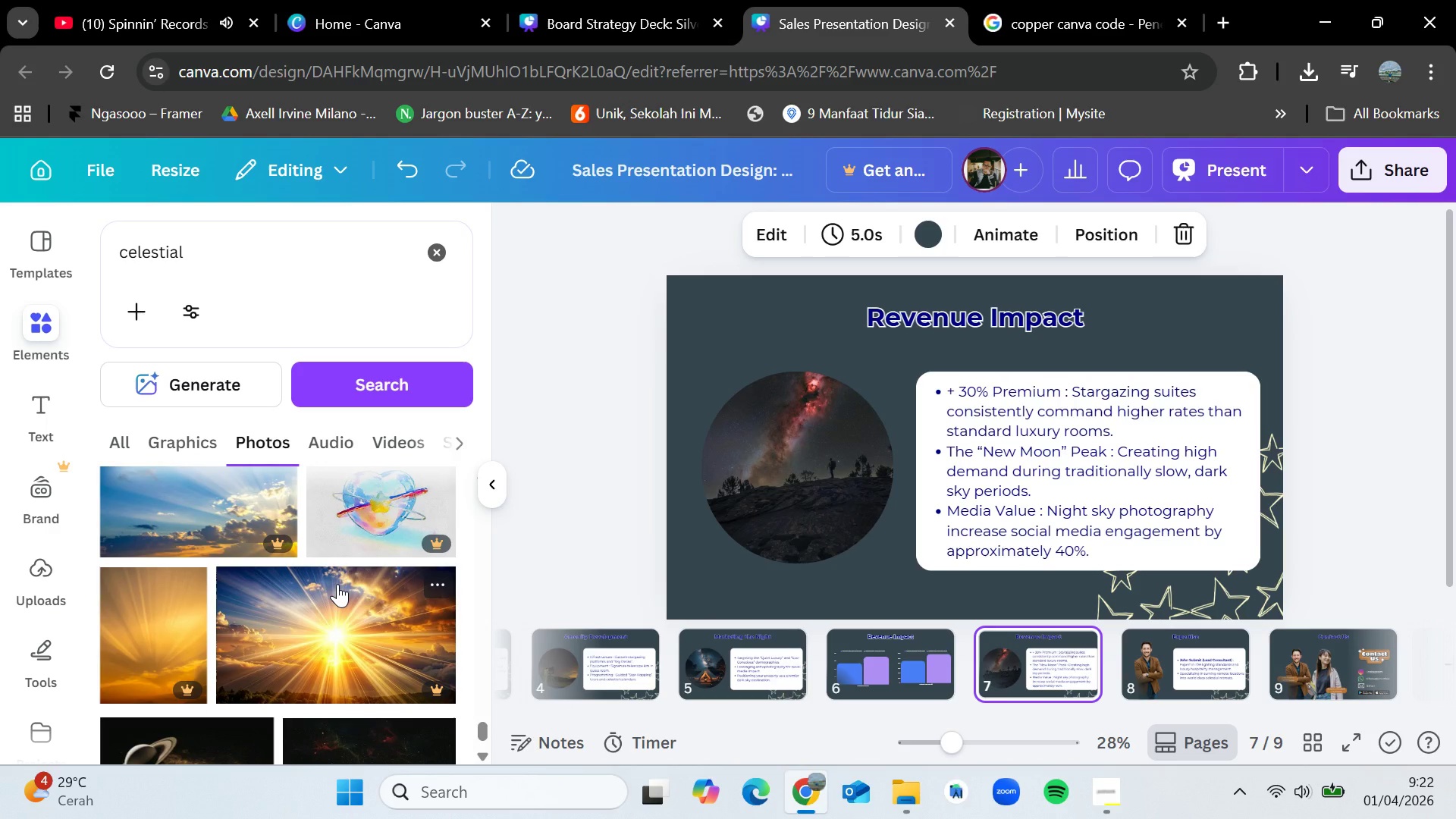 
wait(5.45)
 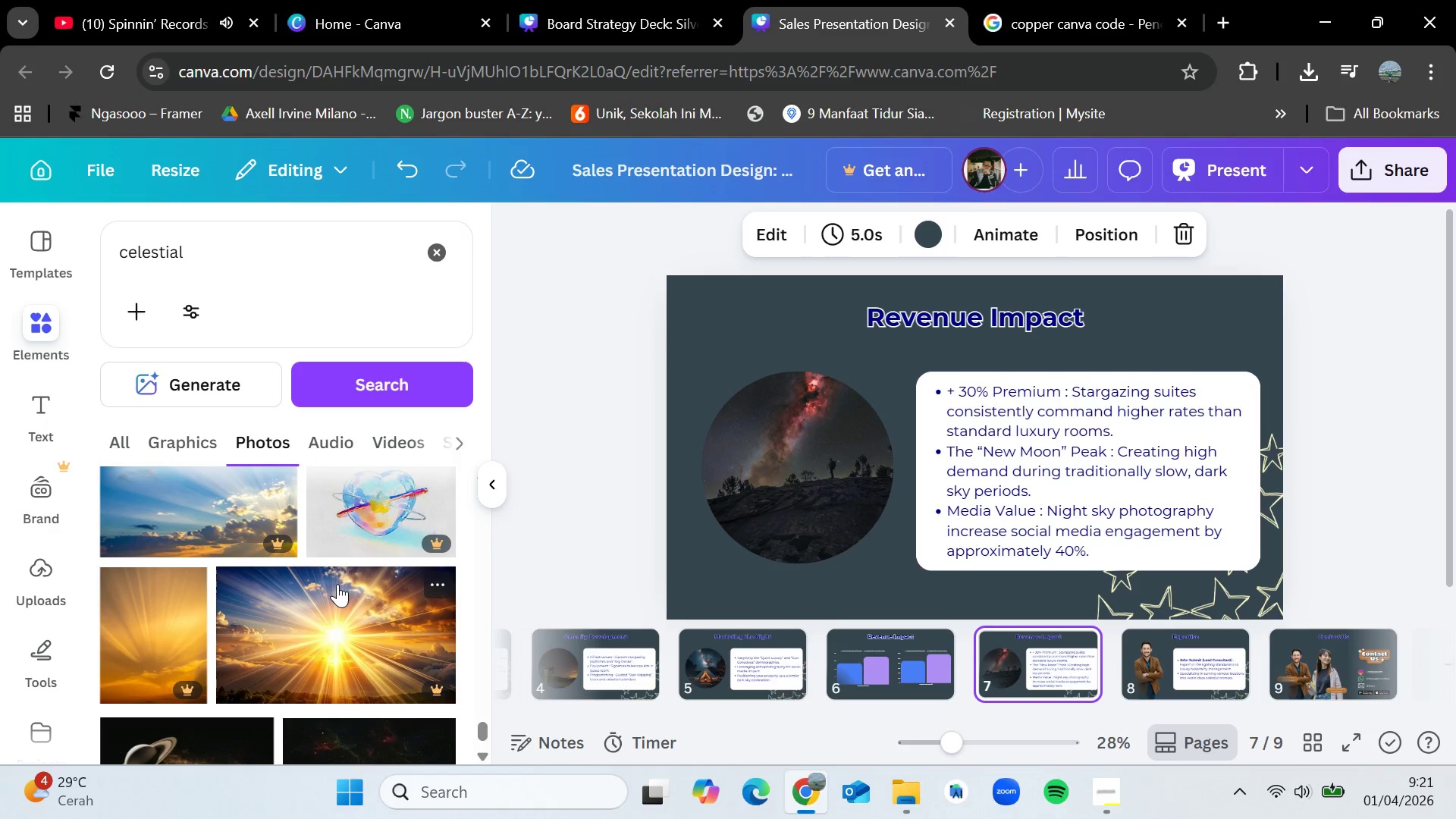 
scroll: coordinate [337, 584], scroll_direction: down, amount: 2.0
 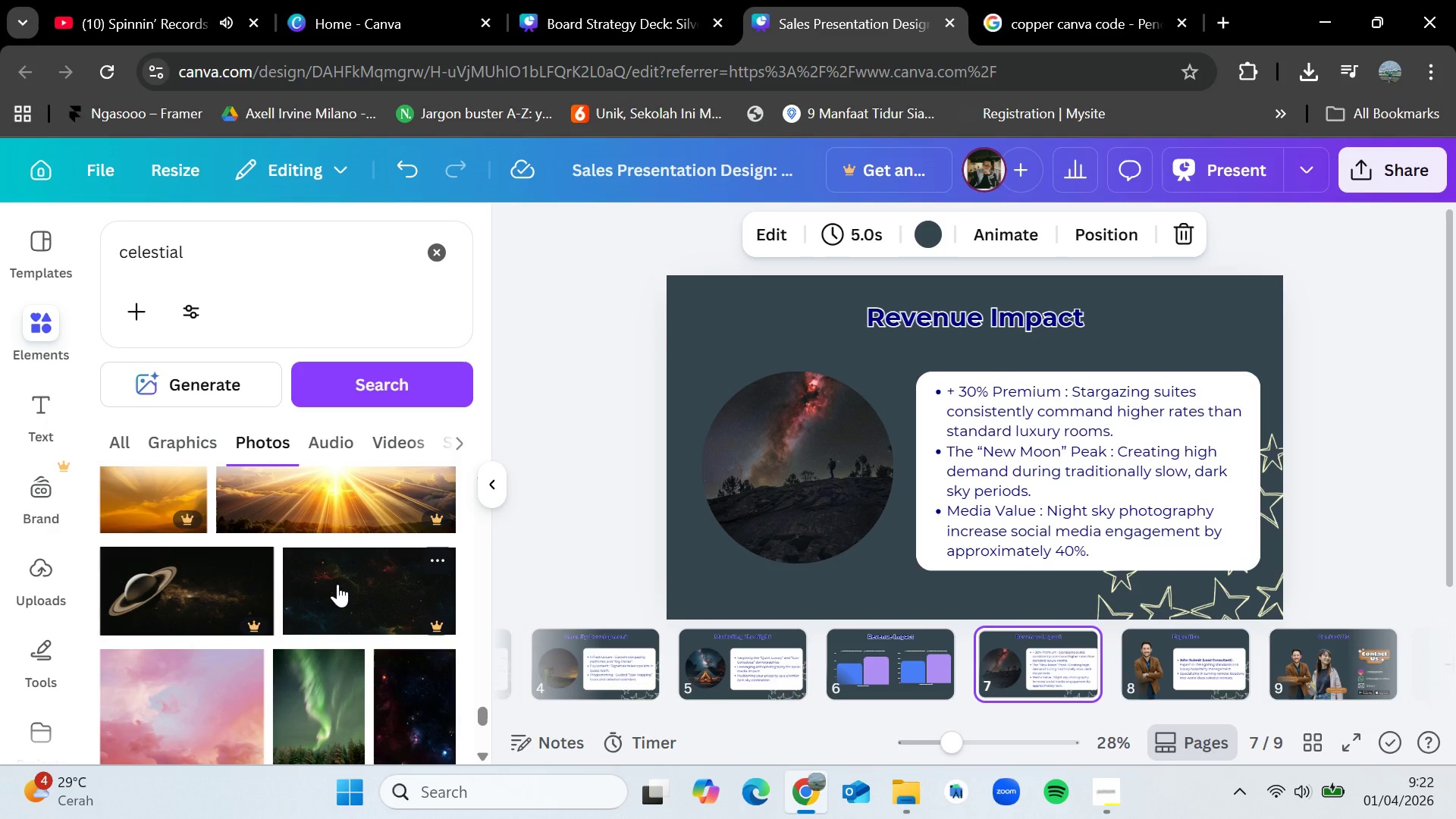 
wait(5.32)
 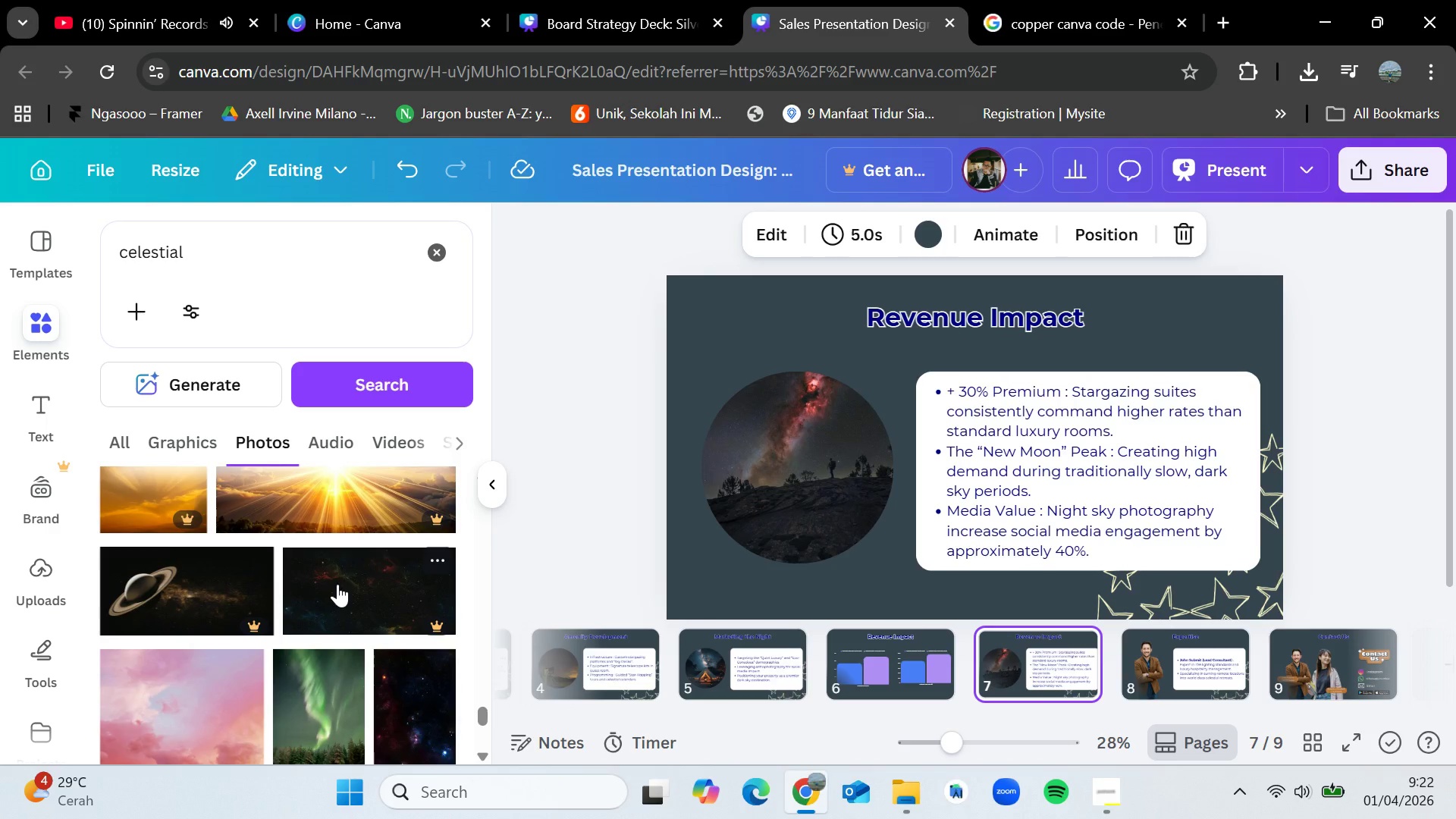 
scroll: coordinate [337, 584], scroll_direction: down, amount: 1.0
 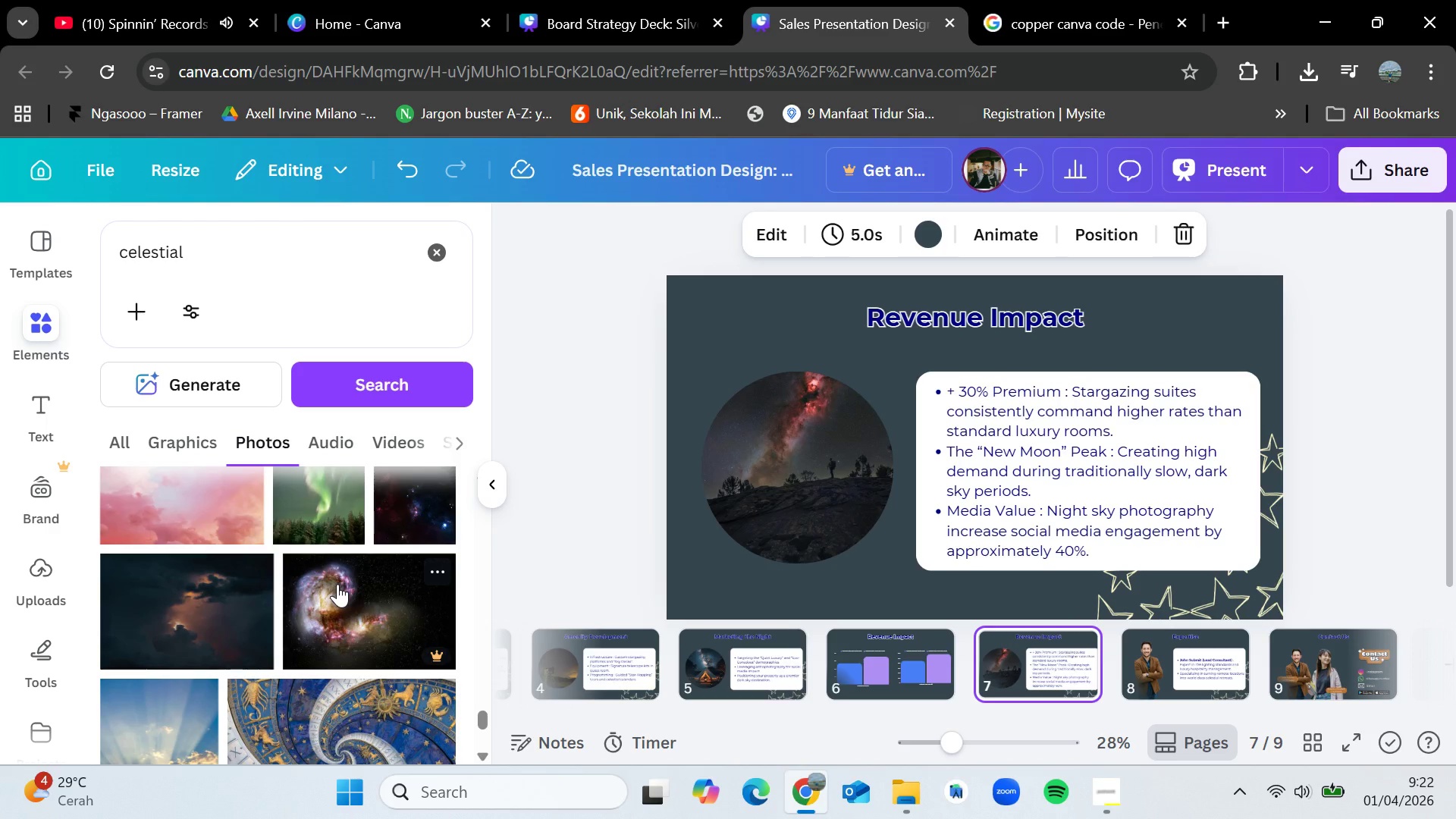 
wait(9.86)
 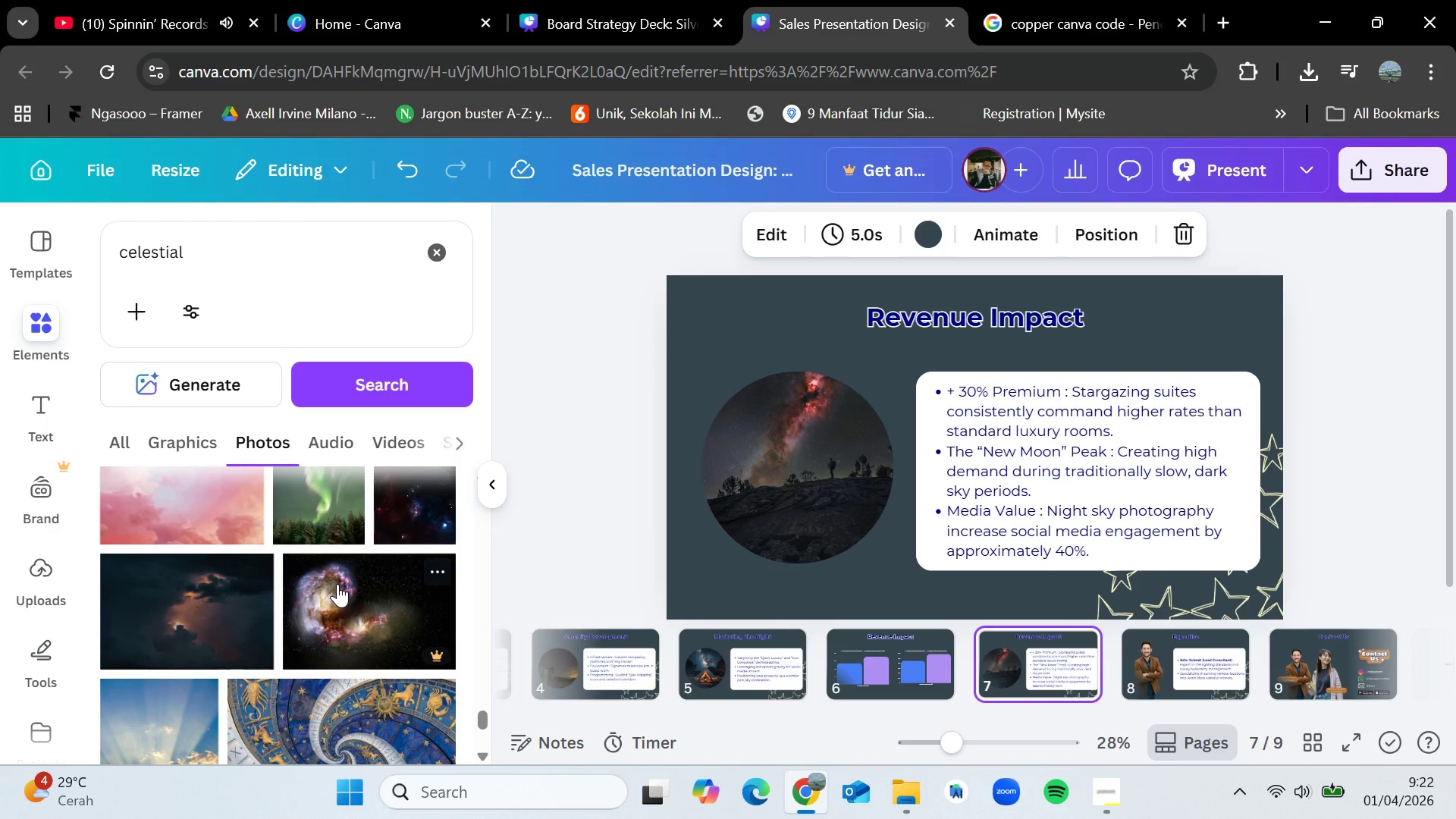 
scroll: coordinate [356, 581], scroll_direction: down, amount: 7.0
 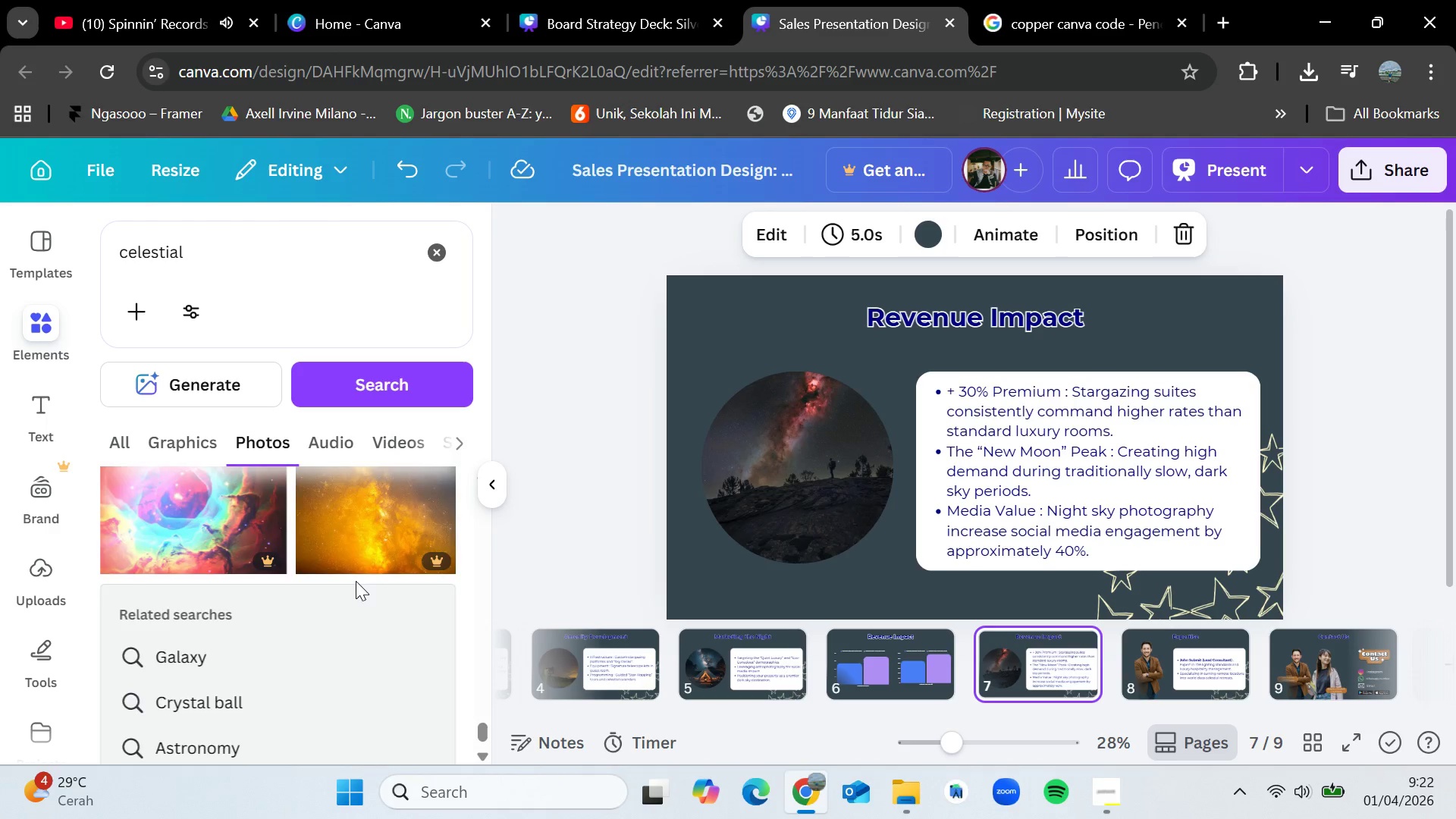 
scroll: coordinate [352, 588], scroll_direction: down, amount: 3.0
 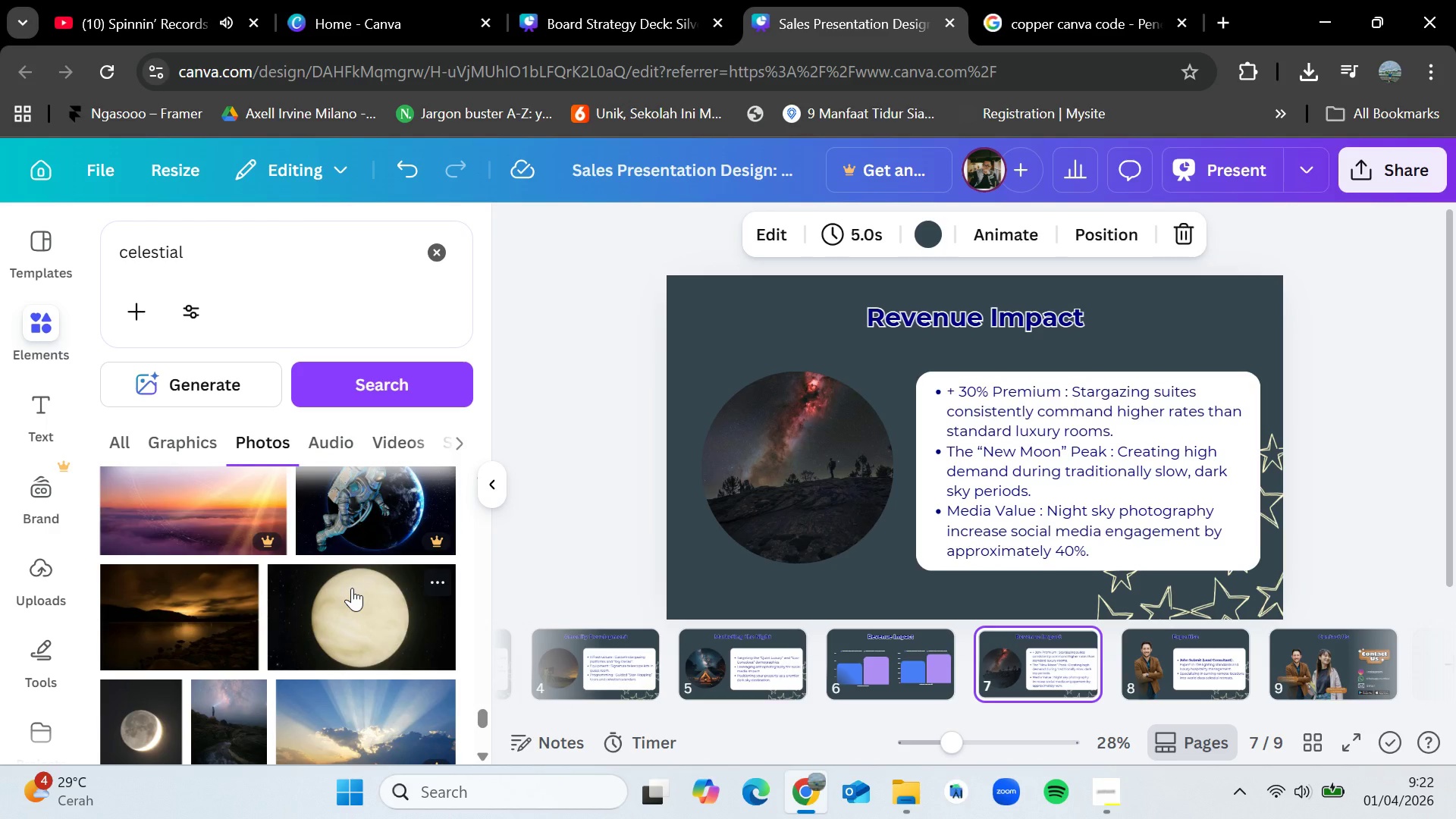 
wait(5.67)
 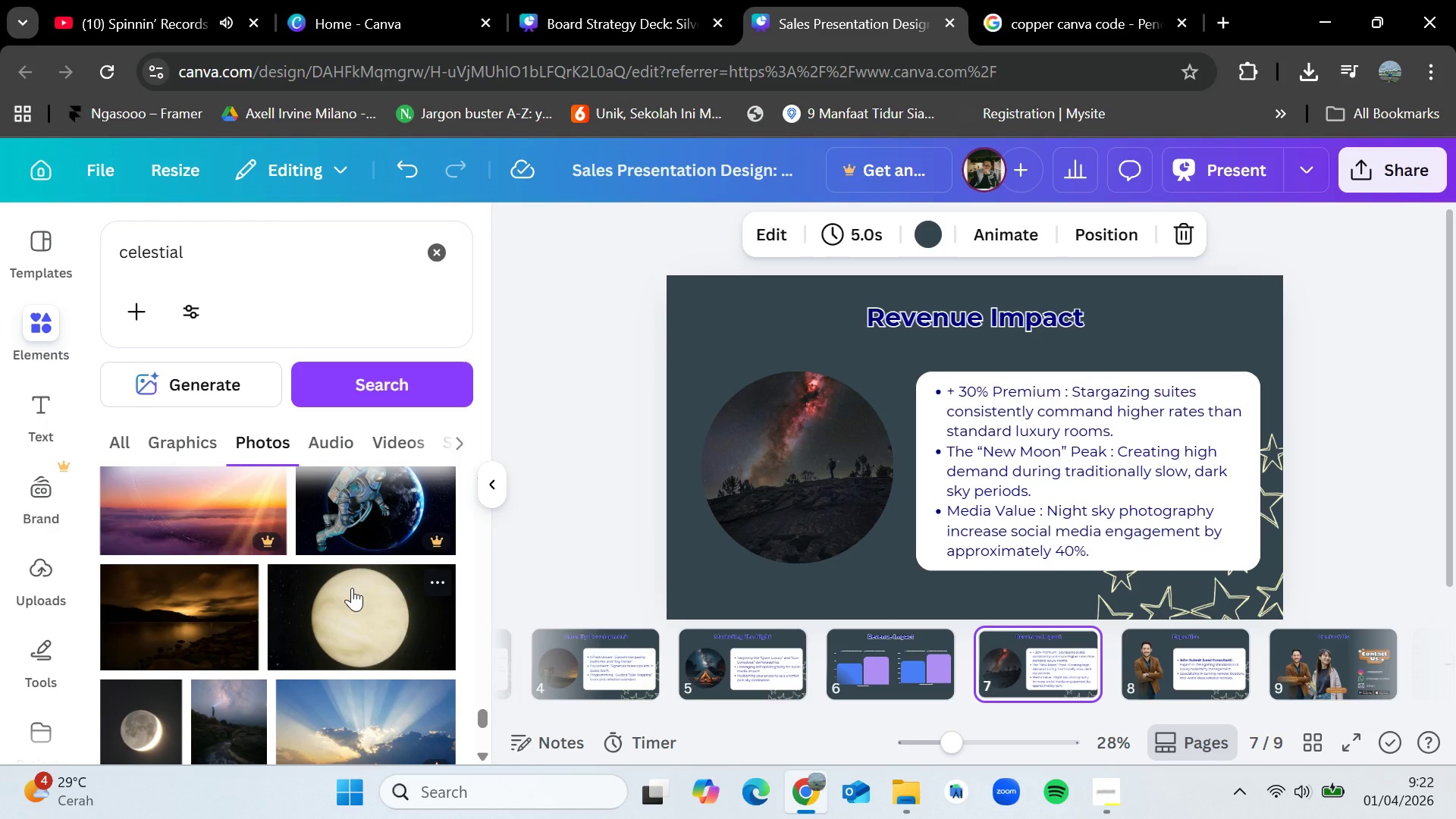 
scroll: coordinate [352, 588], scroll_direction: down, amount: 1.0
 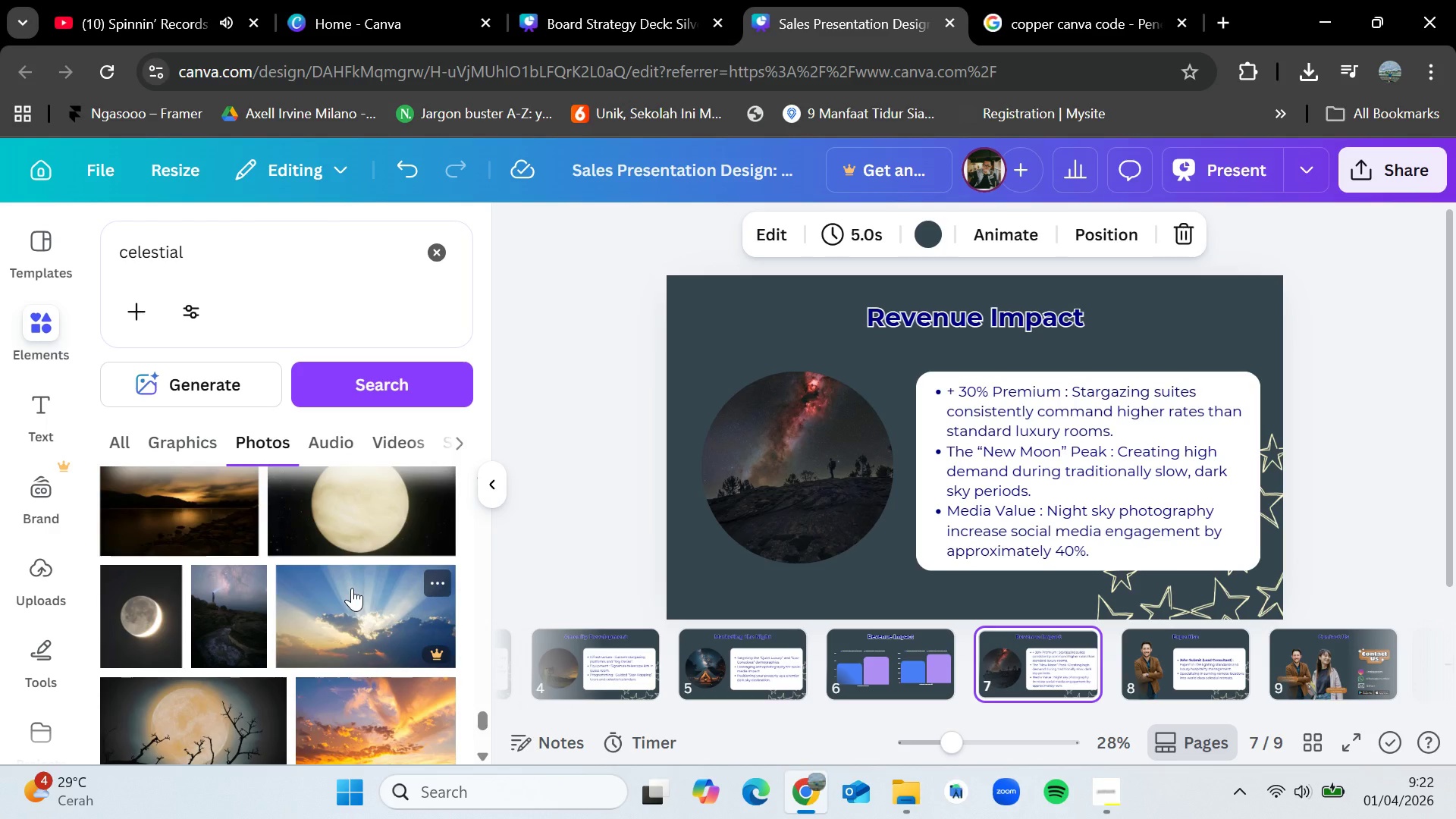 
wait(5.46)
 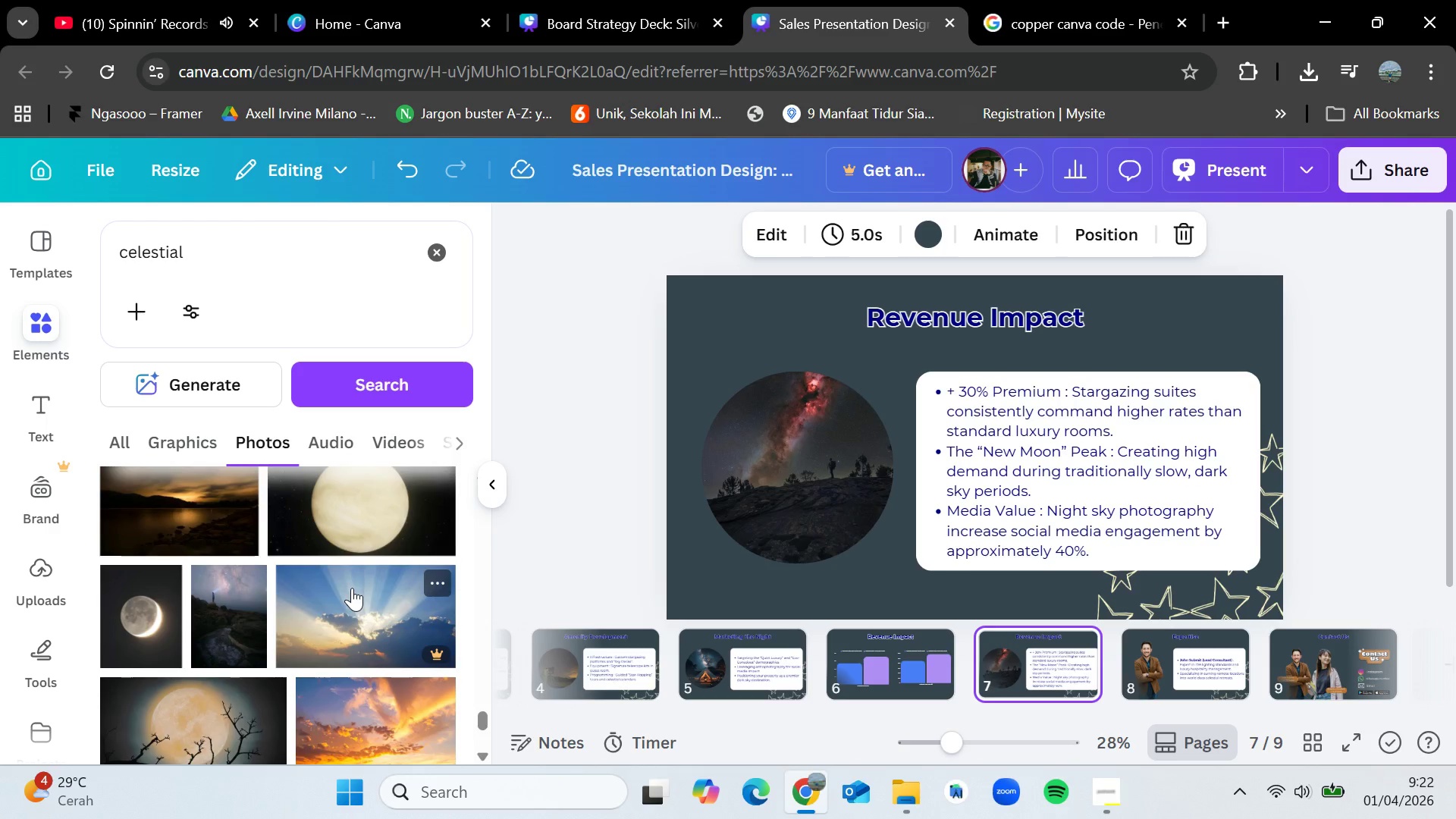 
scroll: coordinate [315, 599], scroll_direction: down, amount: 11.0
 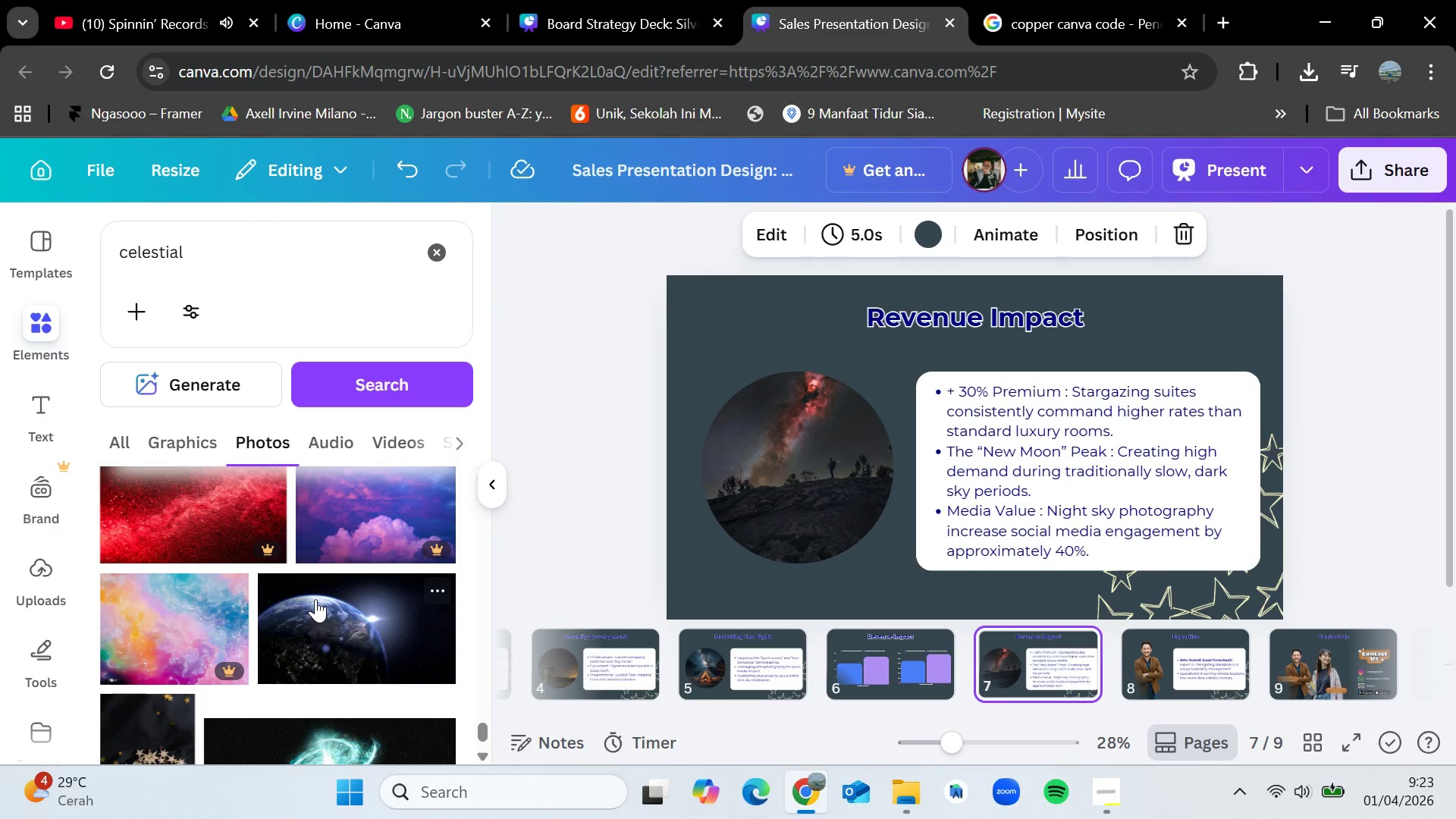 
scroll: coordinate [315, 599], scroll_direction: down, amount: 12.0
 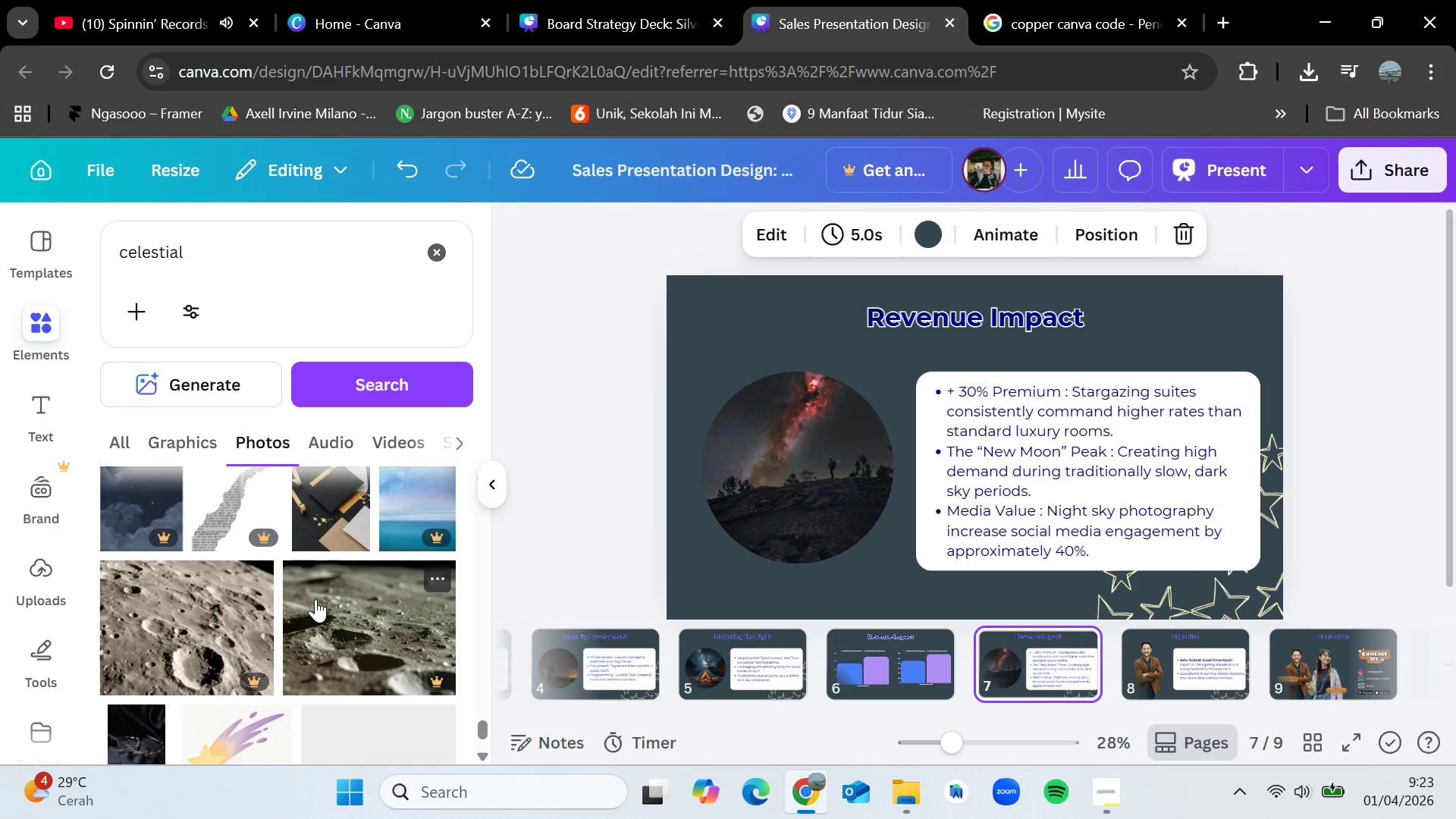 
scroll: coordinate [315, 599], scroll_direction: up, amount: 5.0
 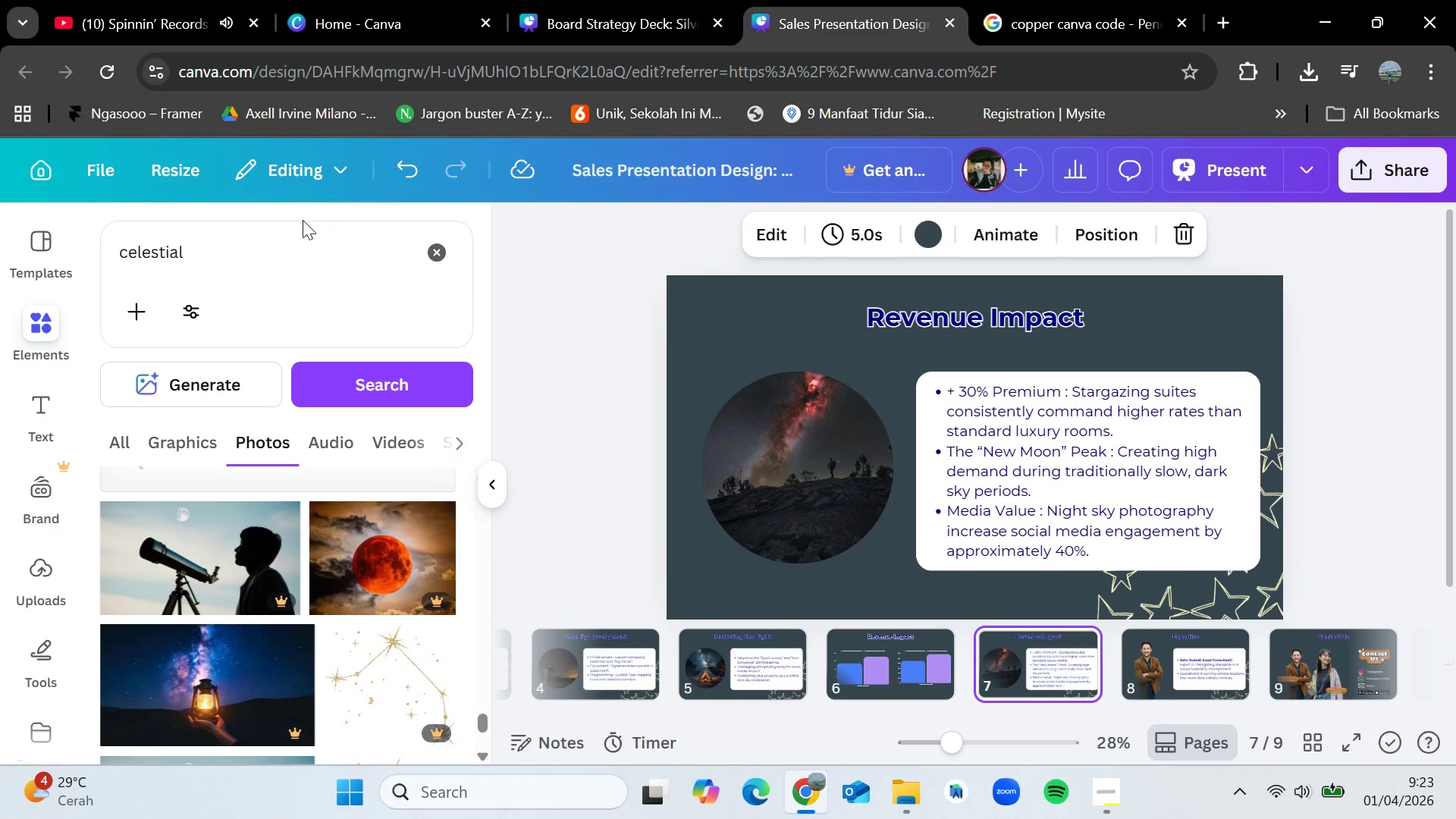 
left_click([277, 250])
 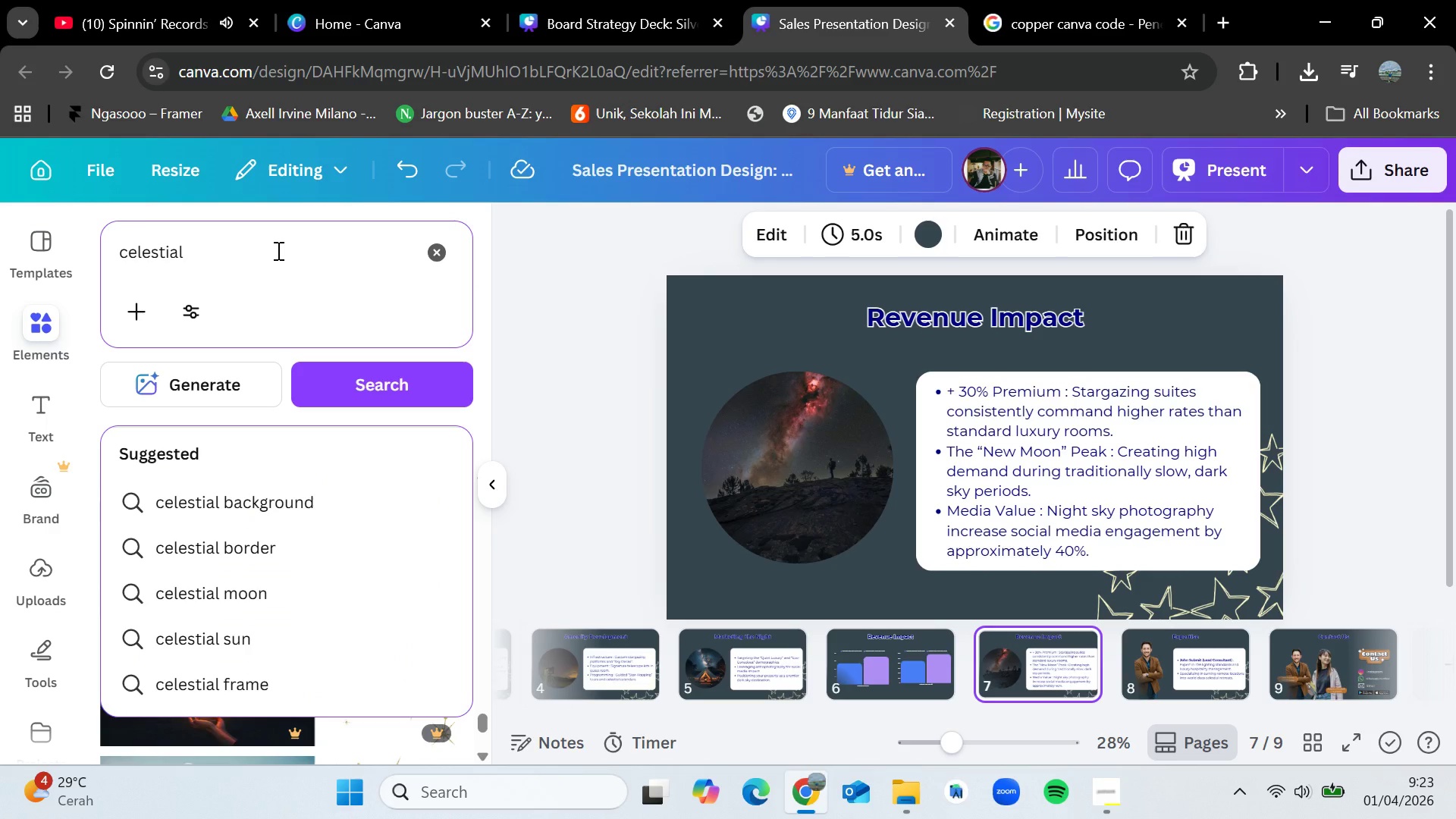 
type( star)
 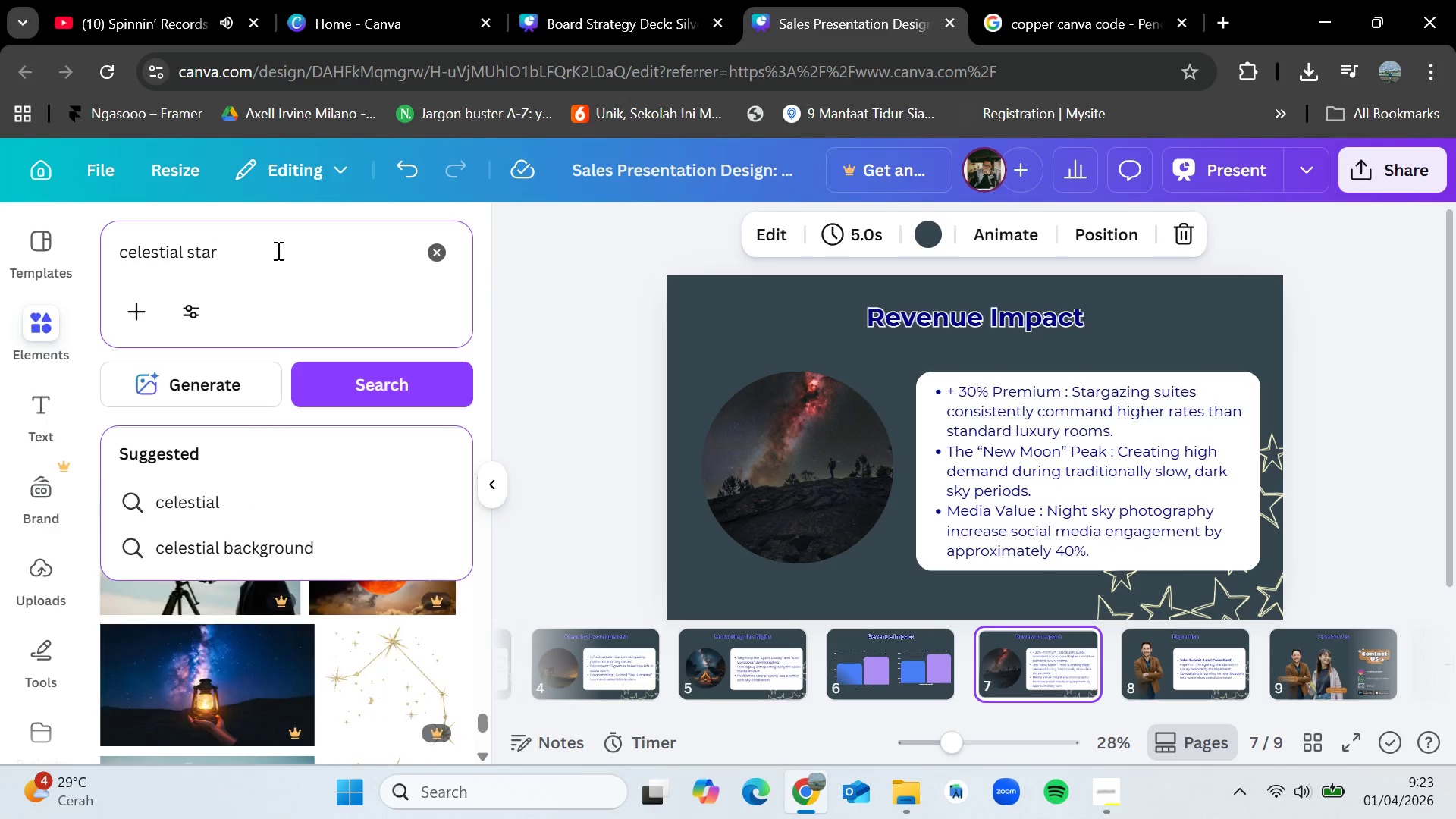 
key(Enter)
 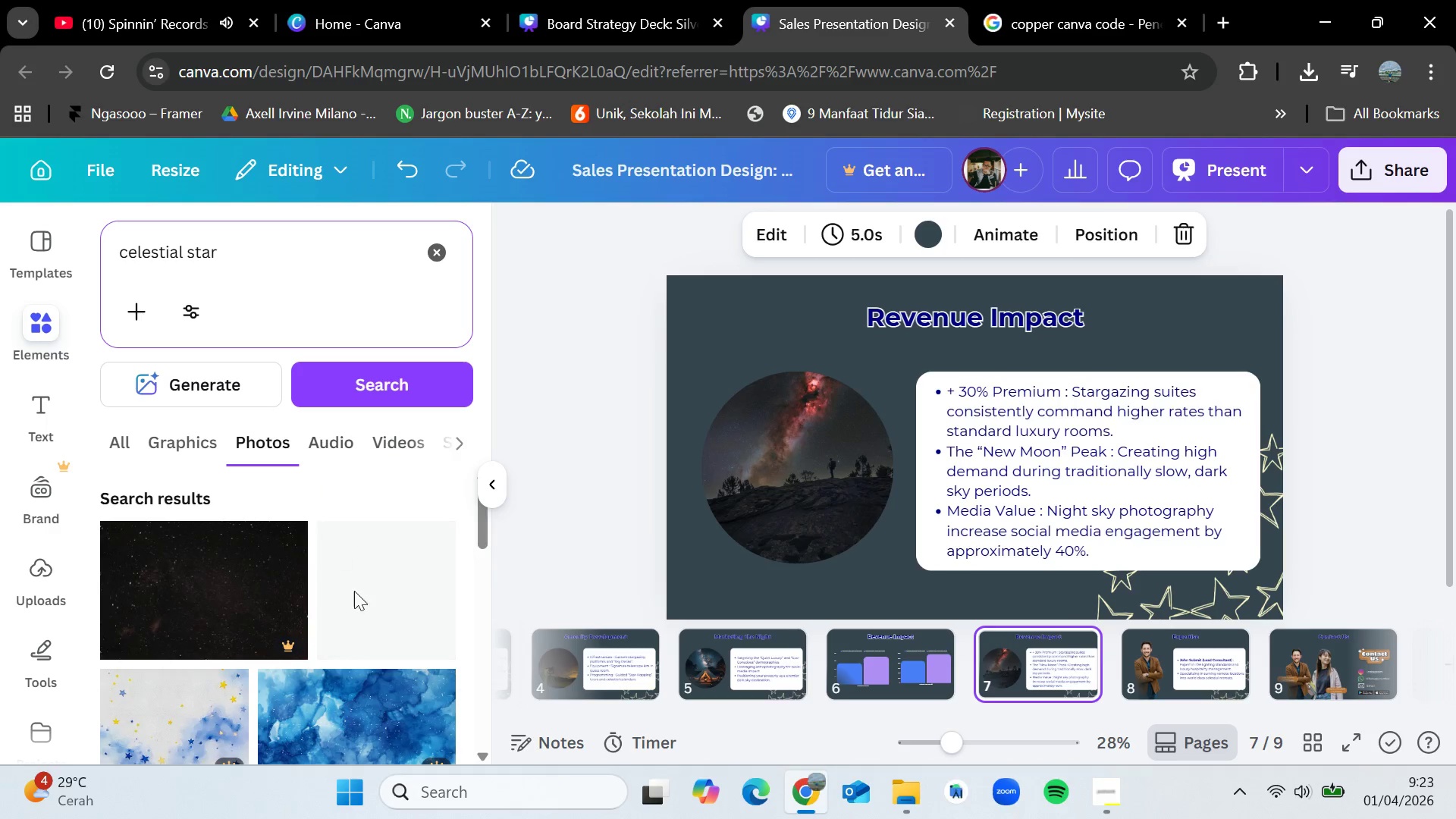 
scroll: coordinate [343, 605], scroll_direction: down, amount: 10.0
 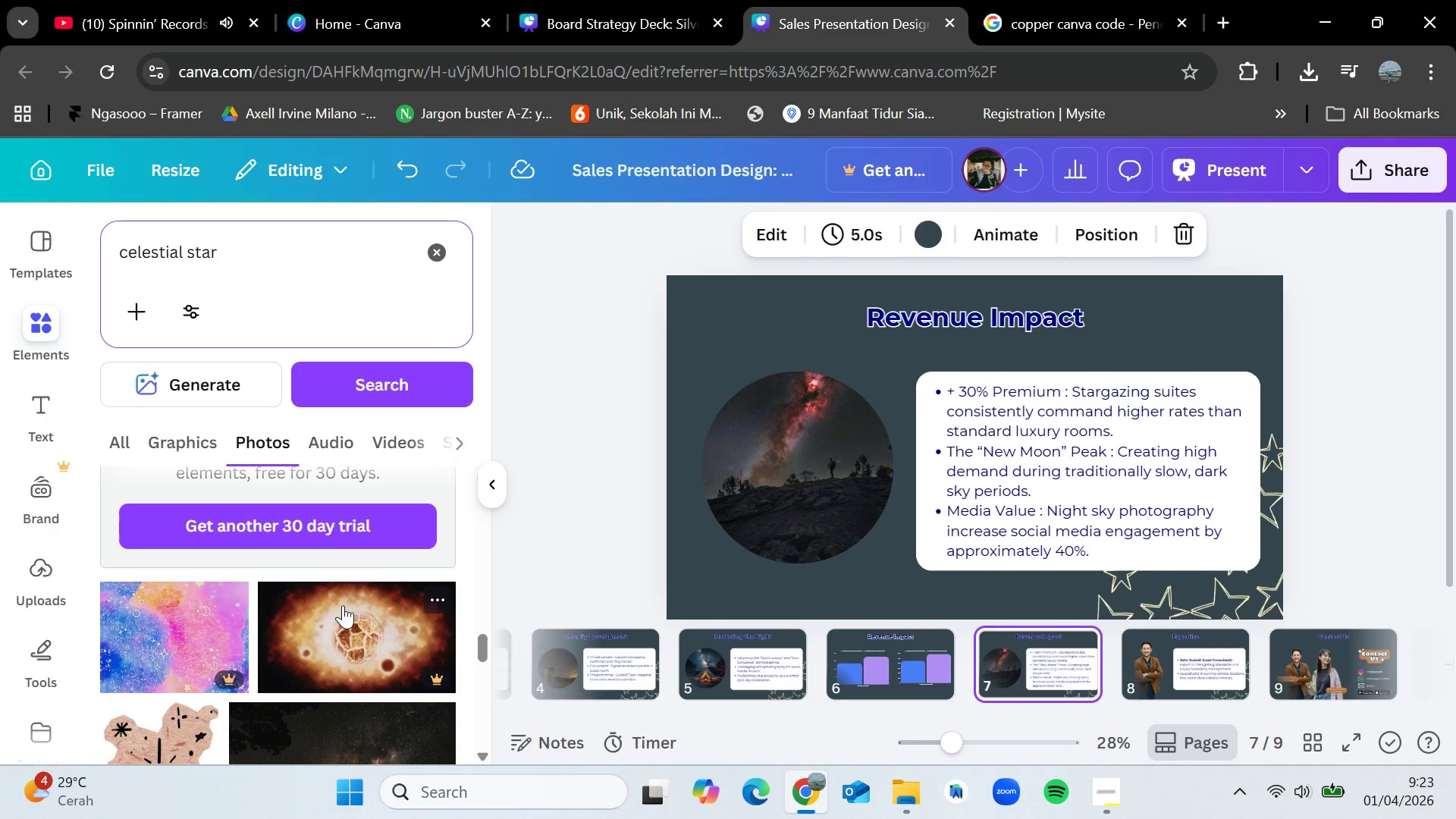 
scroll: coordinate [343, 605], scroll_direction: down, amount: 8.0
 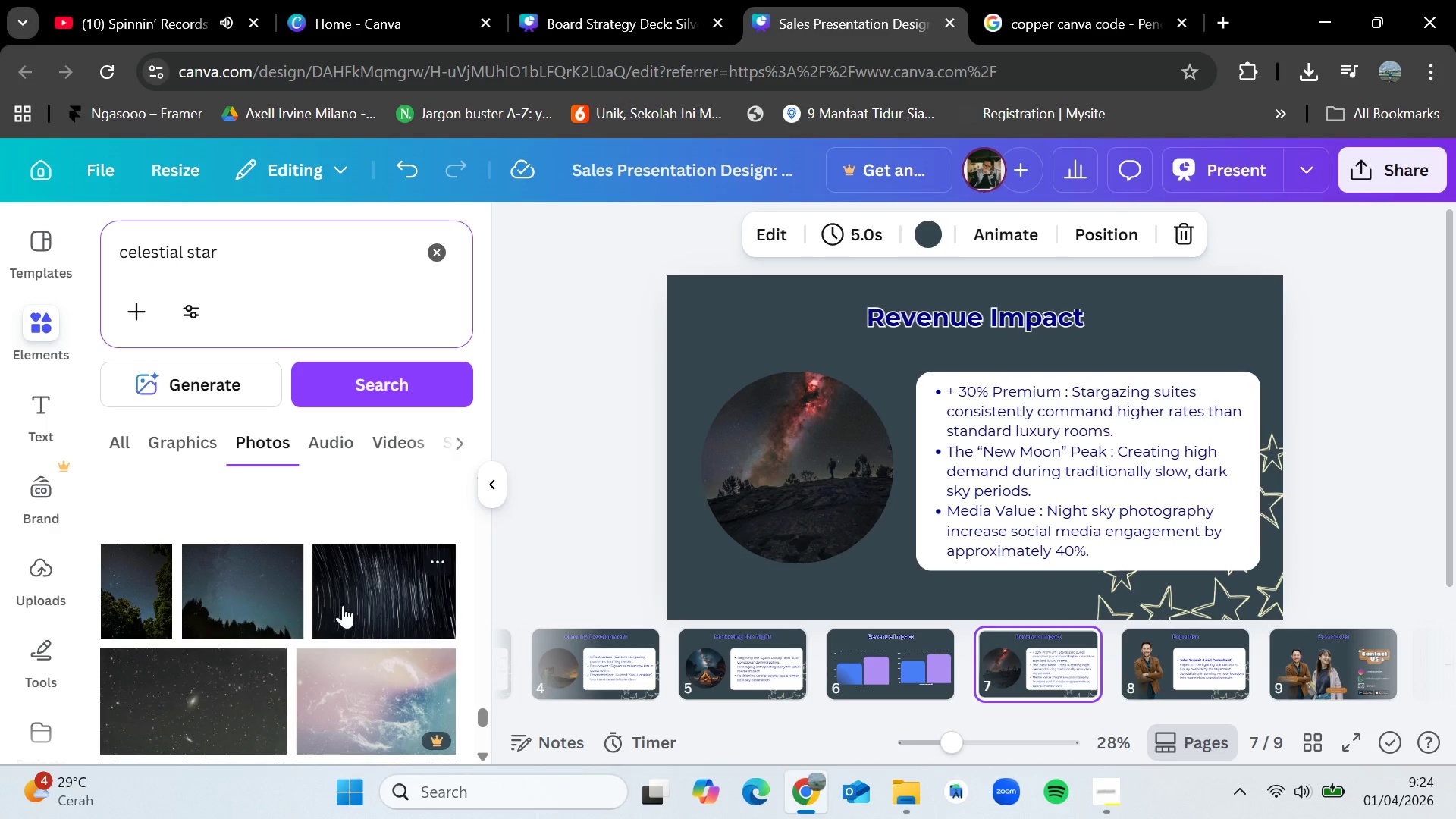 
wait(34.44)
 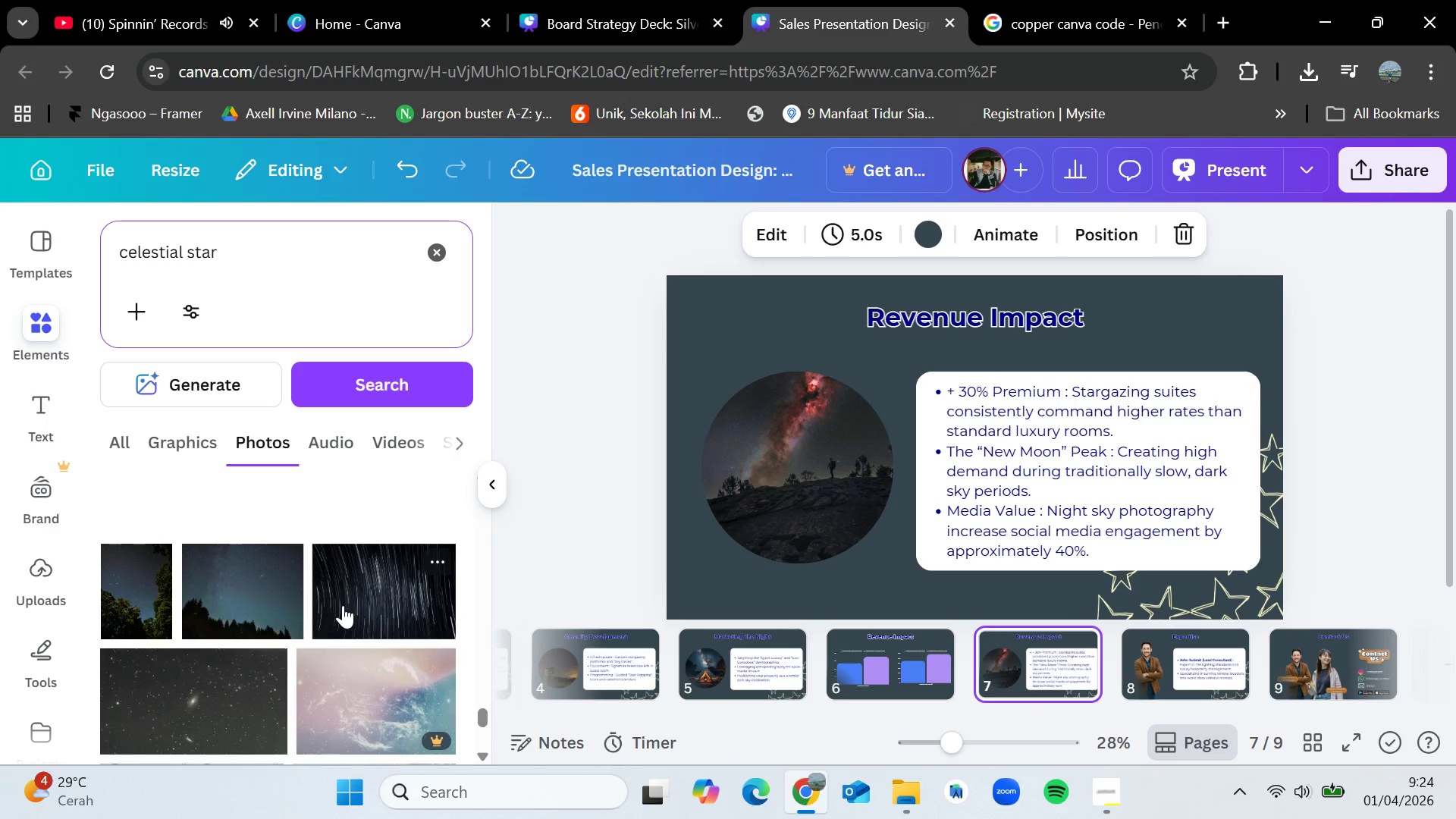 
scroll: coordinate [354, 682], scroll_direction: down, amount: 9.0
 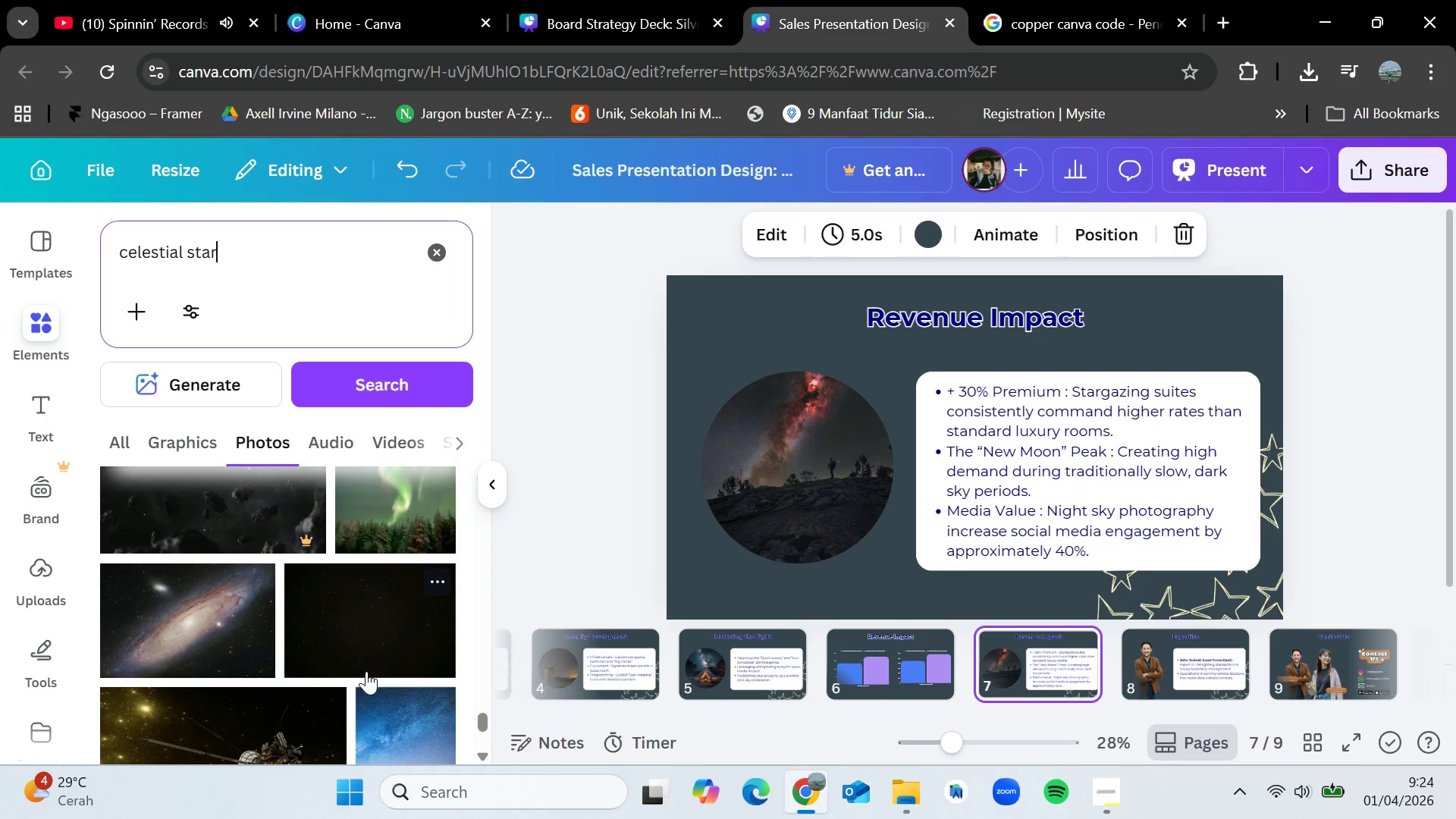 
wait(6.08)
 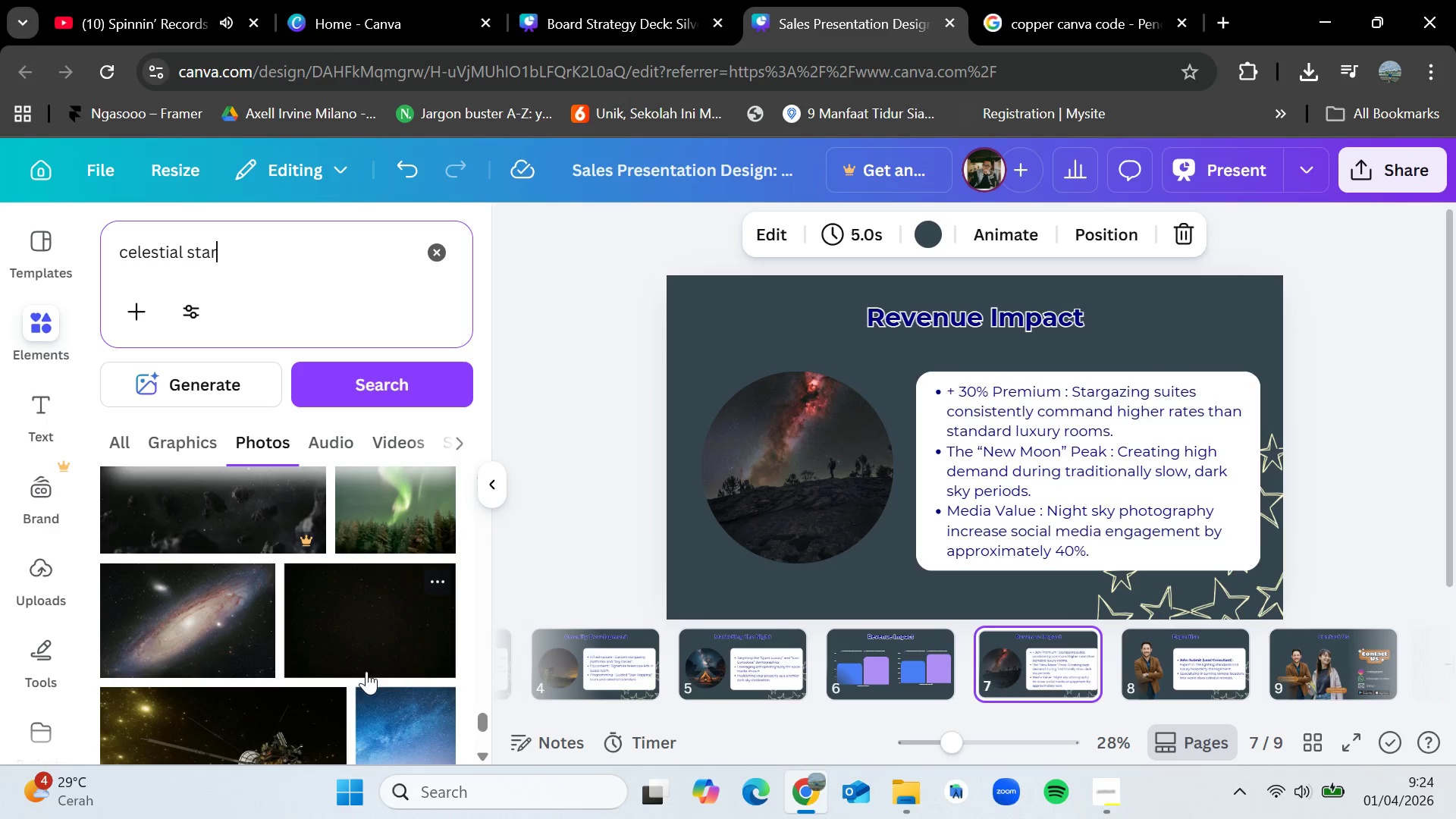 
scroll: coordinate [366, 671], scroll_direction: down, amount: 2.0
 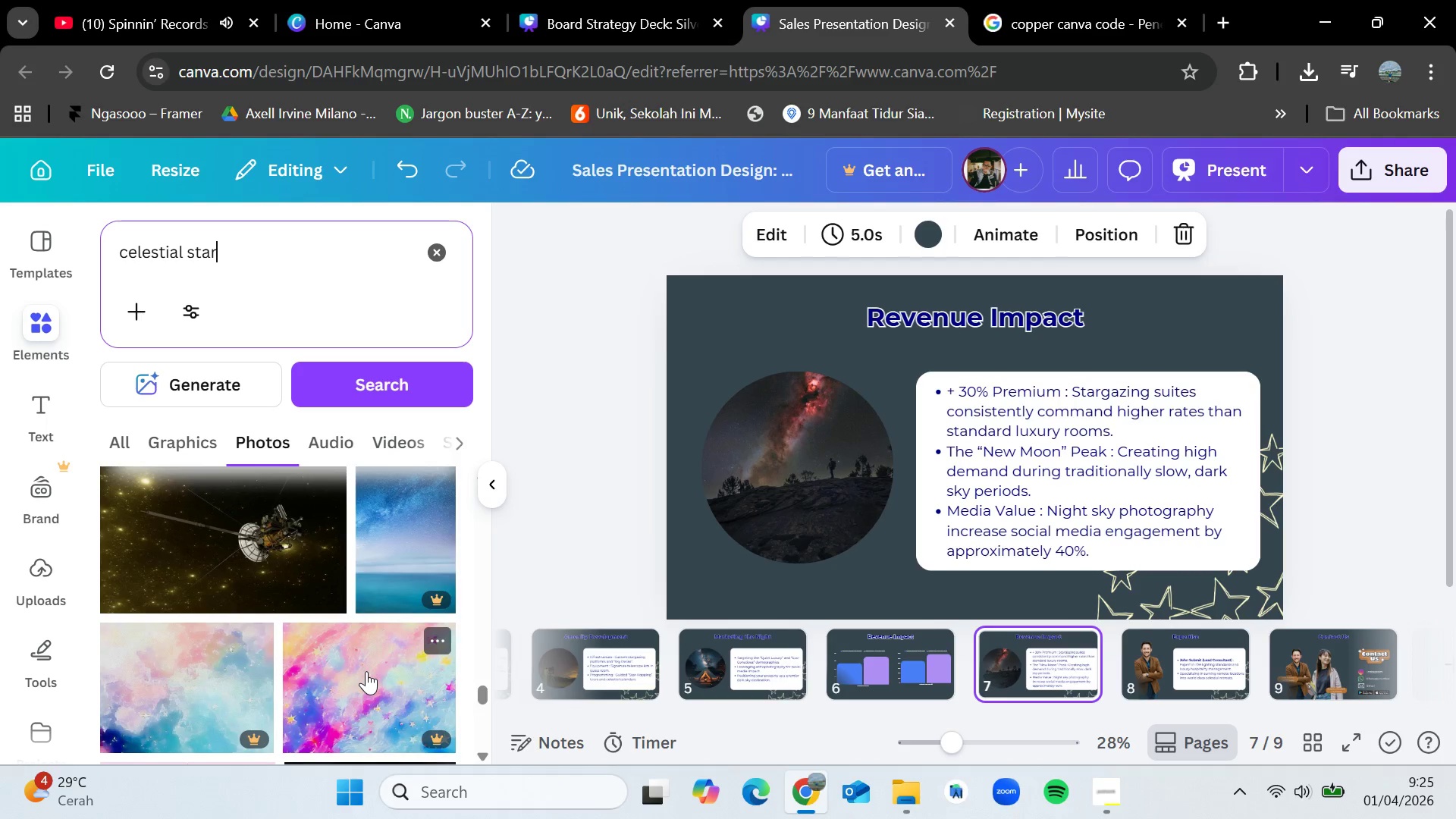 
wait(33.23)
 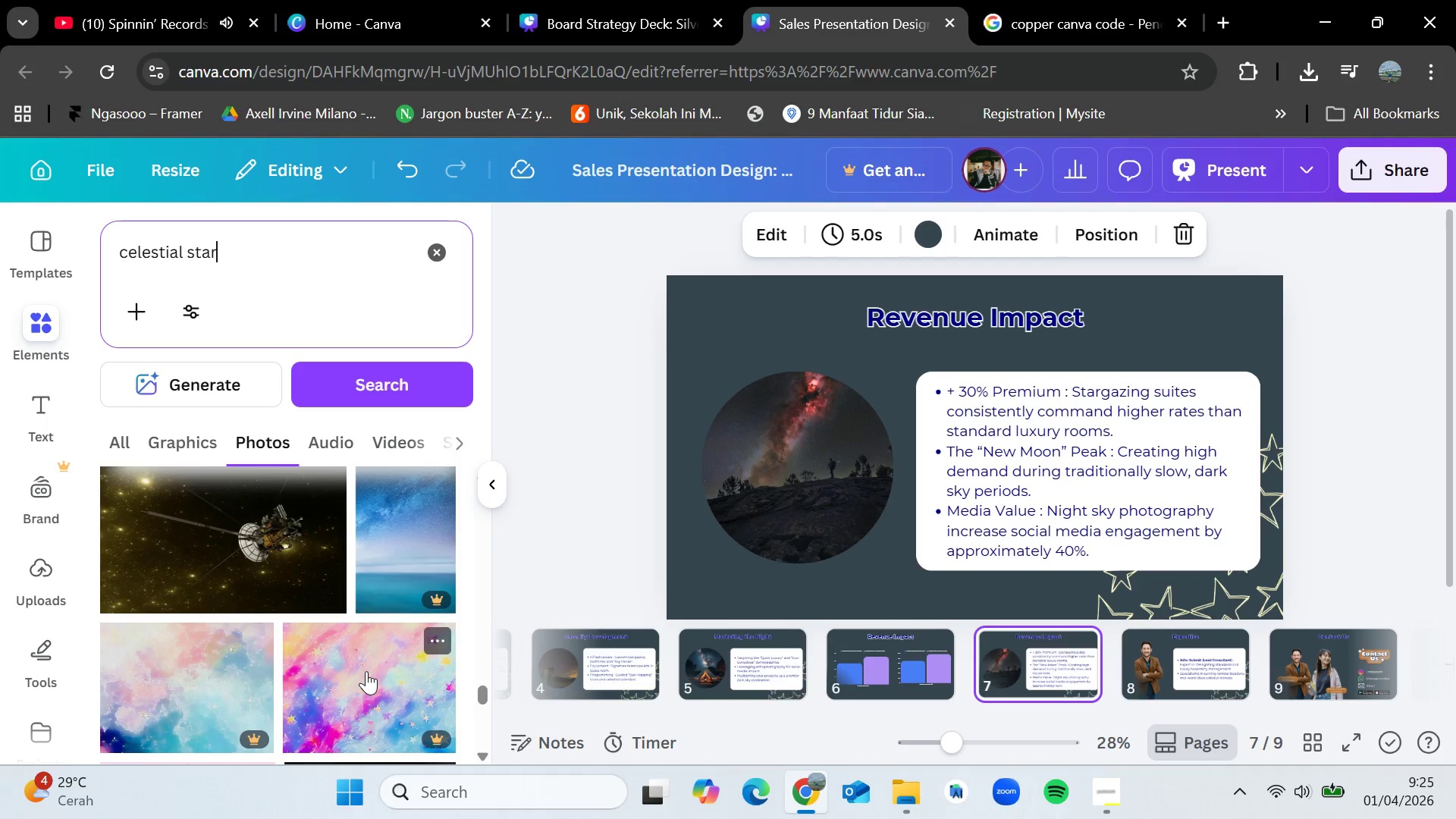 
scroll: coordinate [366, 671], scroll_direction: down, amount: 3.0
 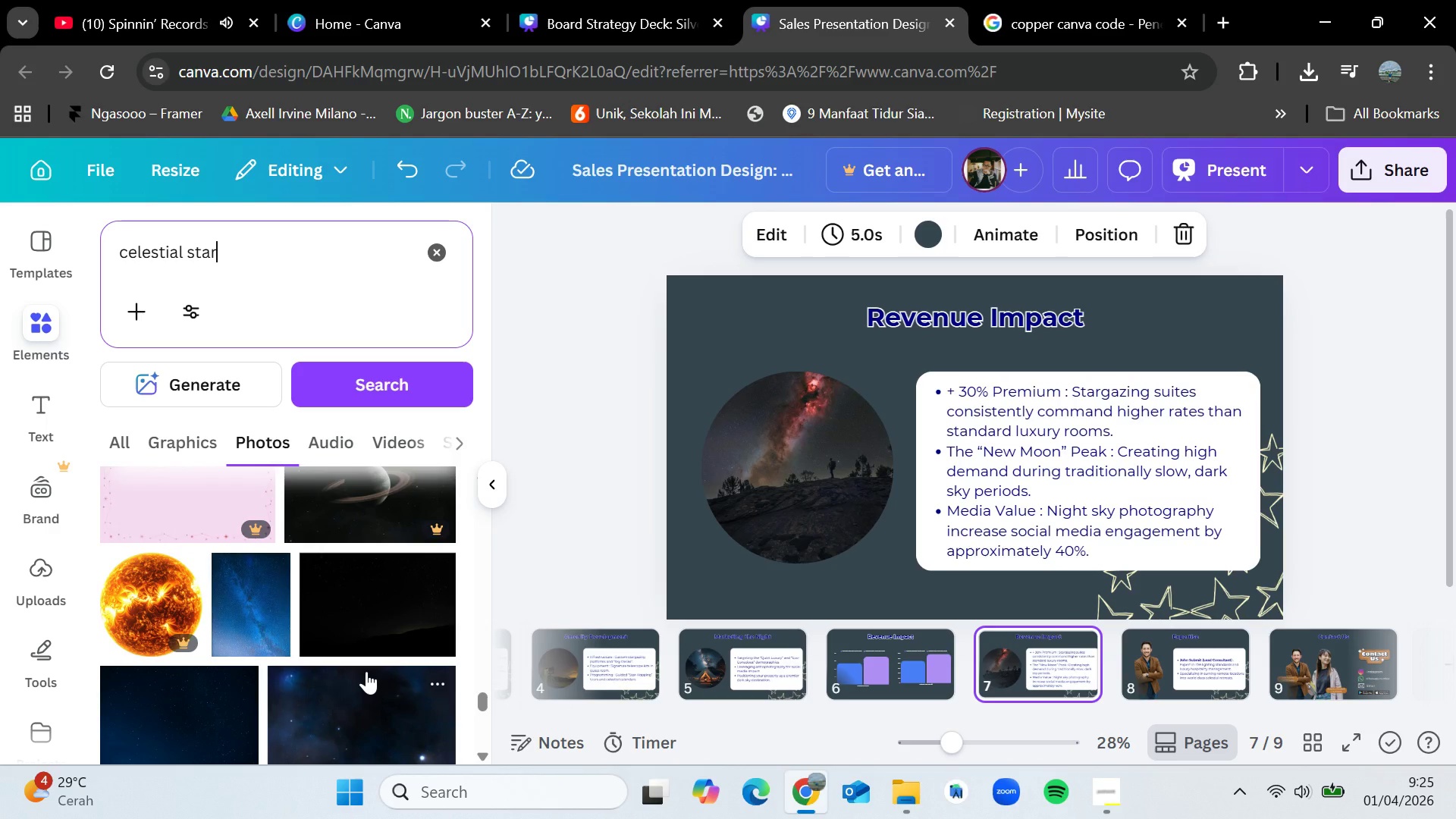 
wait(5.33)
 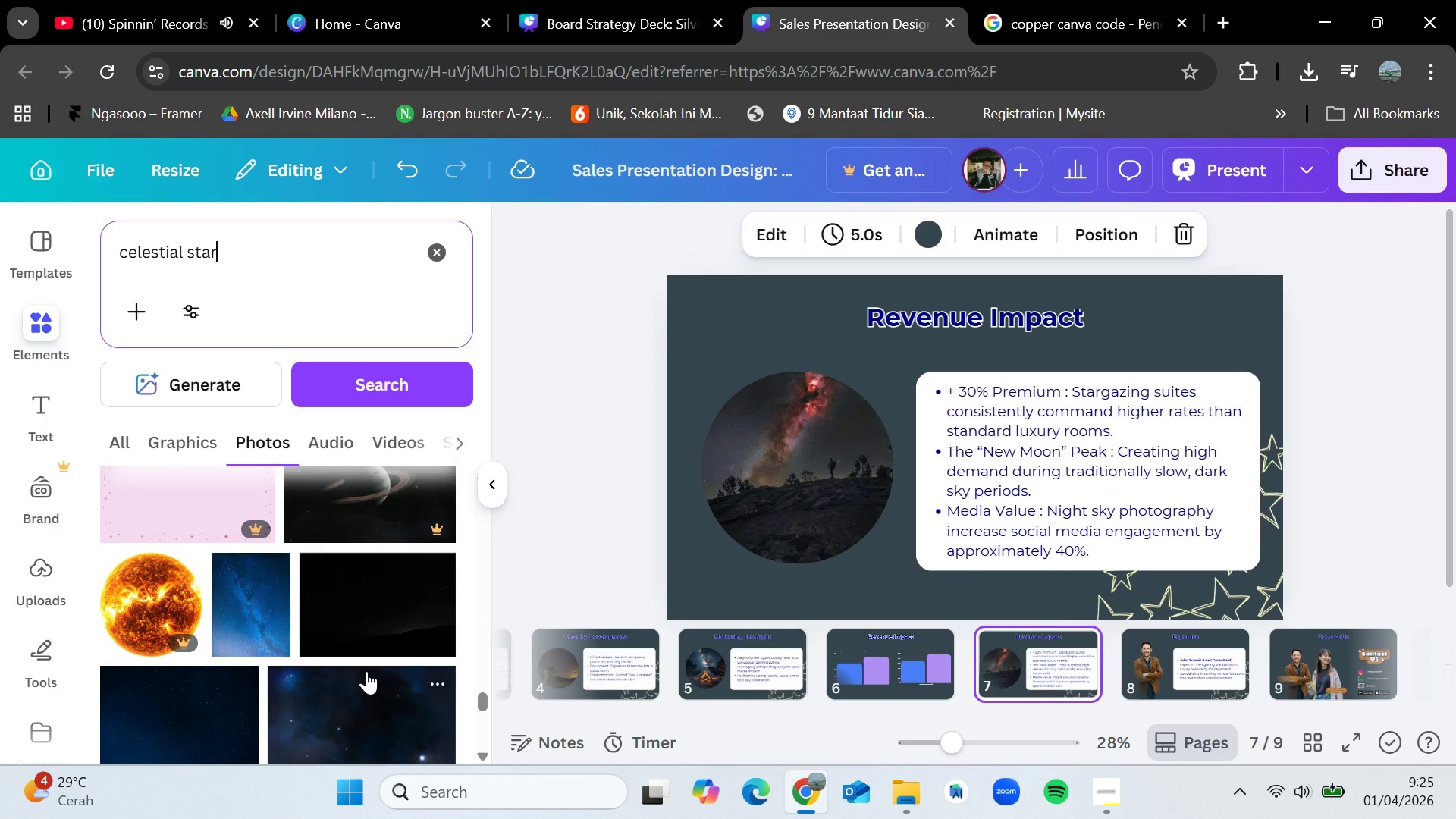 
scroll: coordinate [366, 671], scroll_direction: down, amount: 2.0
 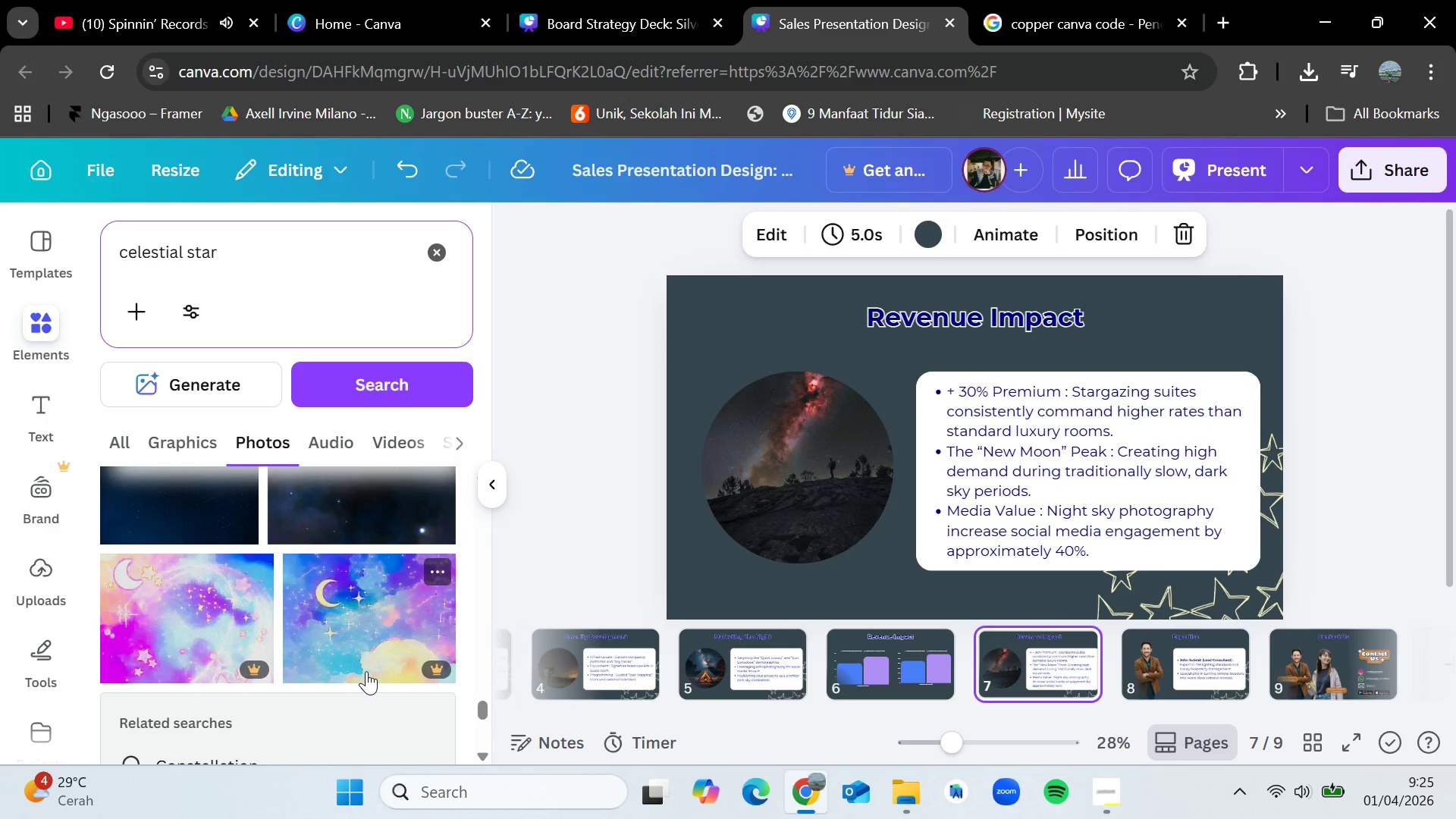 
wait(29.9)
 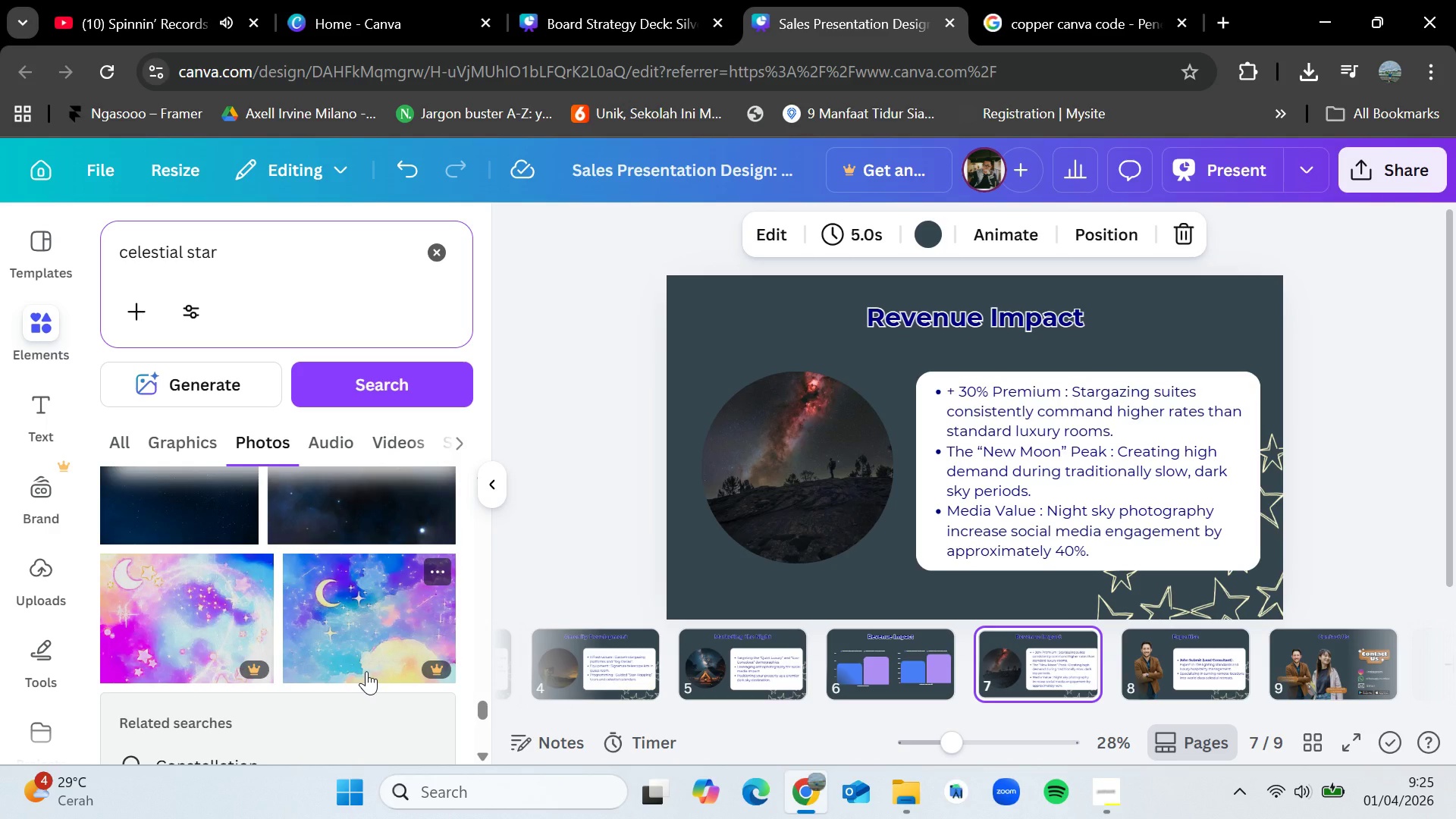 
scroll: coordinate [366, 671], scroll_direction: down, amount: 5.0
 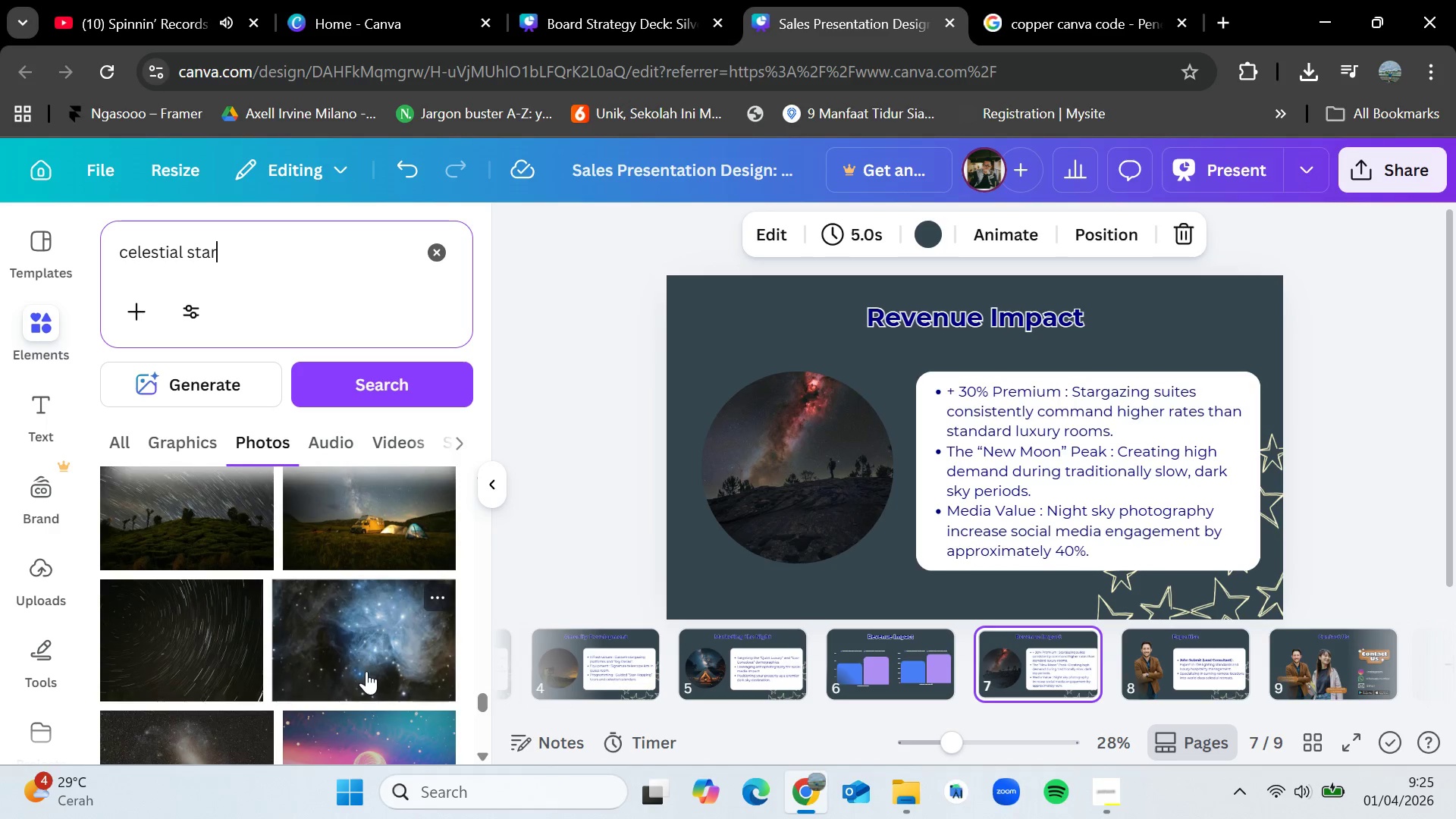 
scroll: coordinate [366, 671], scroll_direction: up, amount: 1.0
 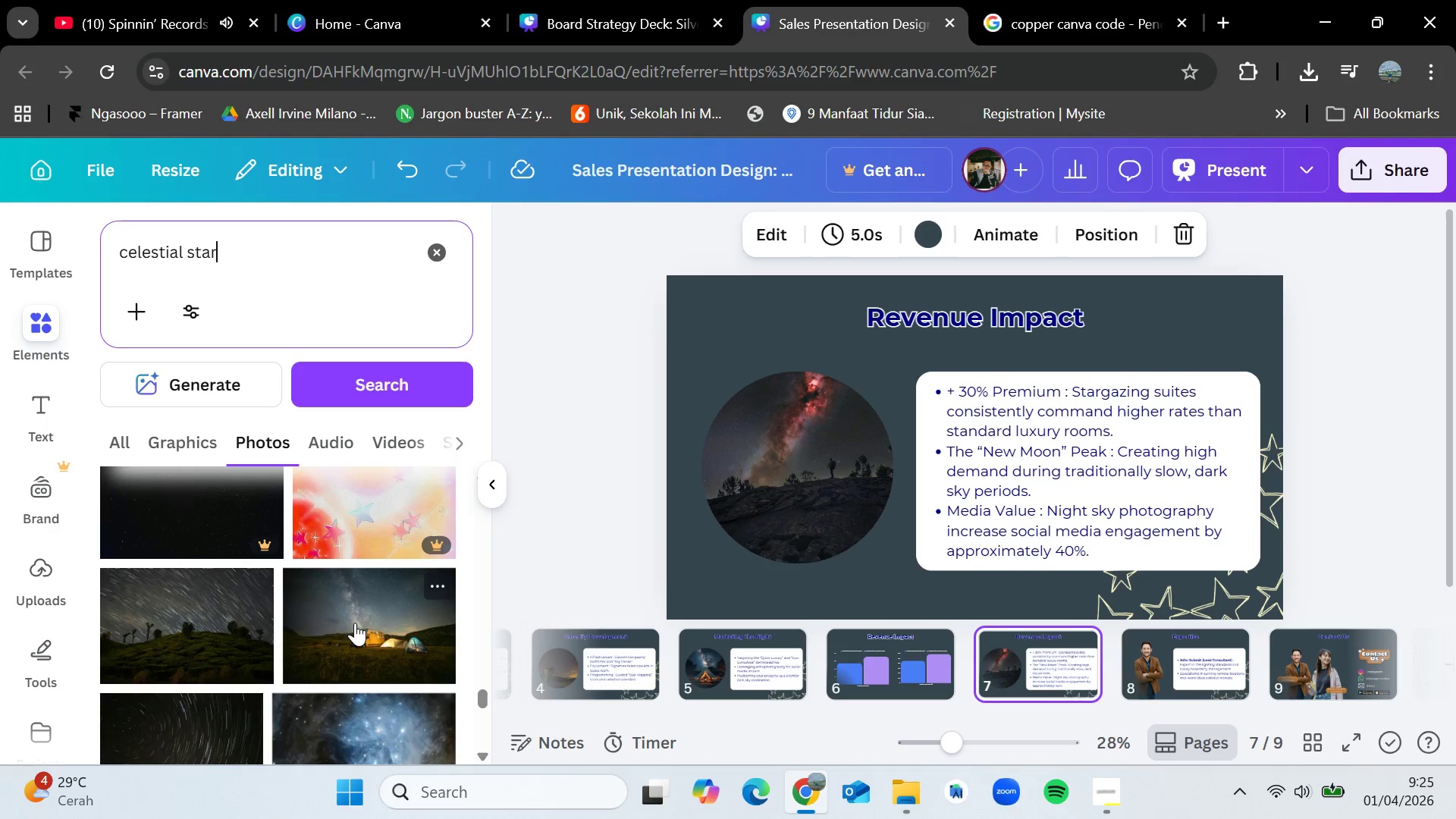 
left_click_drag(start_coordinate=[355, 623], to_coordinate=[400, 651])
 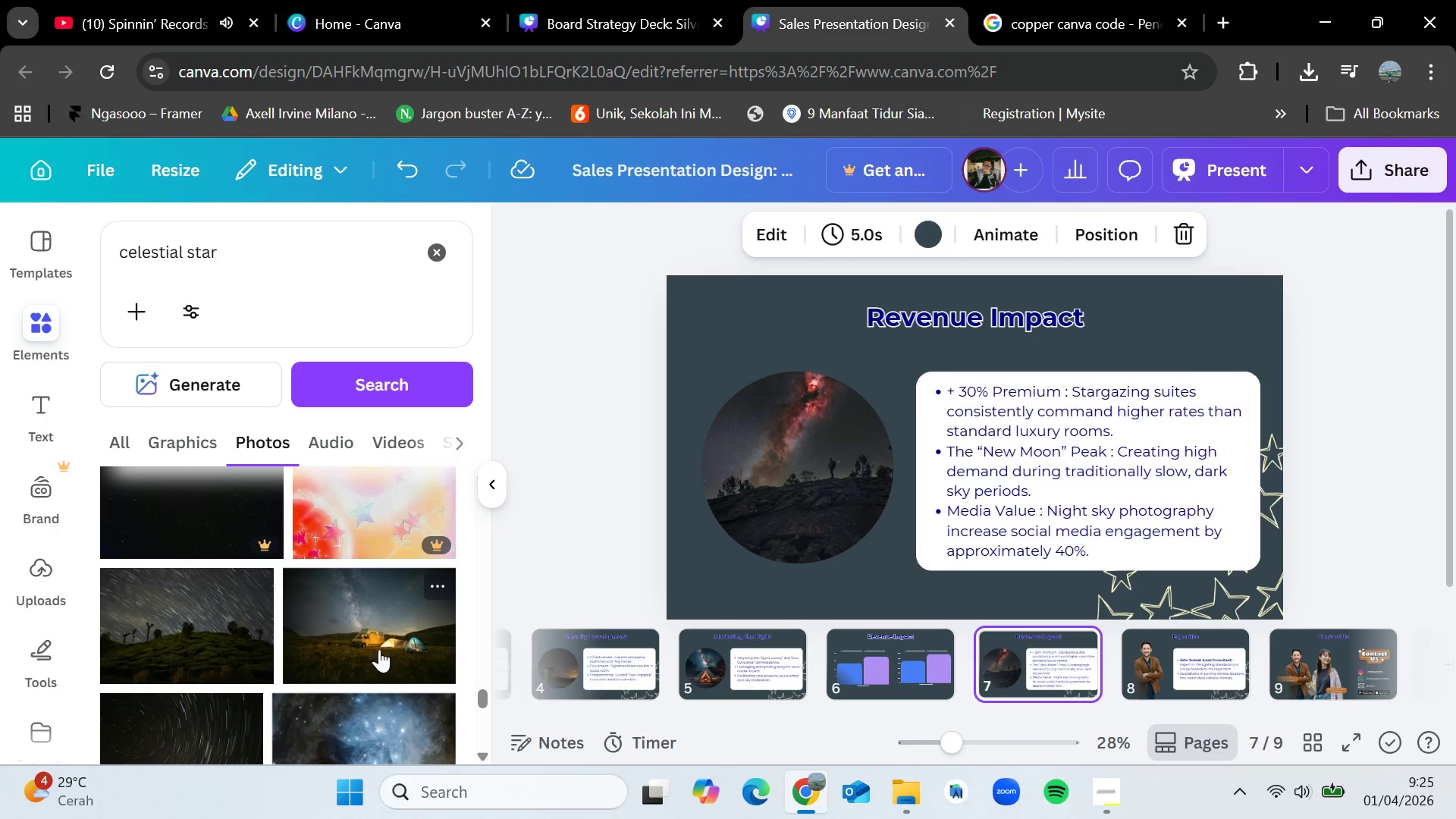 
scroll: coordinate [246, 598], scroll_direction: down, amount: 11.0
 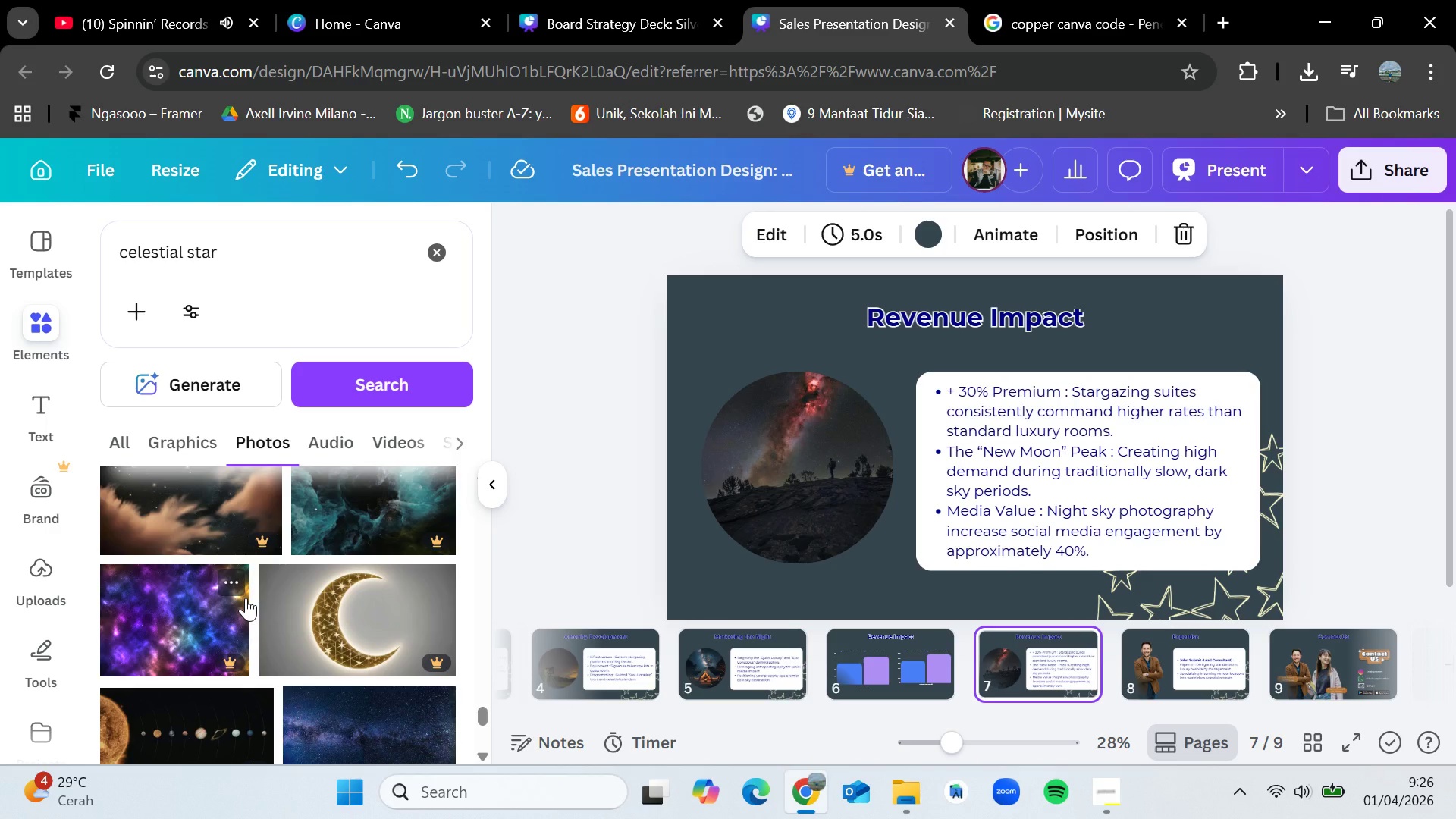 
scroll: coordinate [246, 598], scroll_direction: down, amount: 4.0
 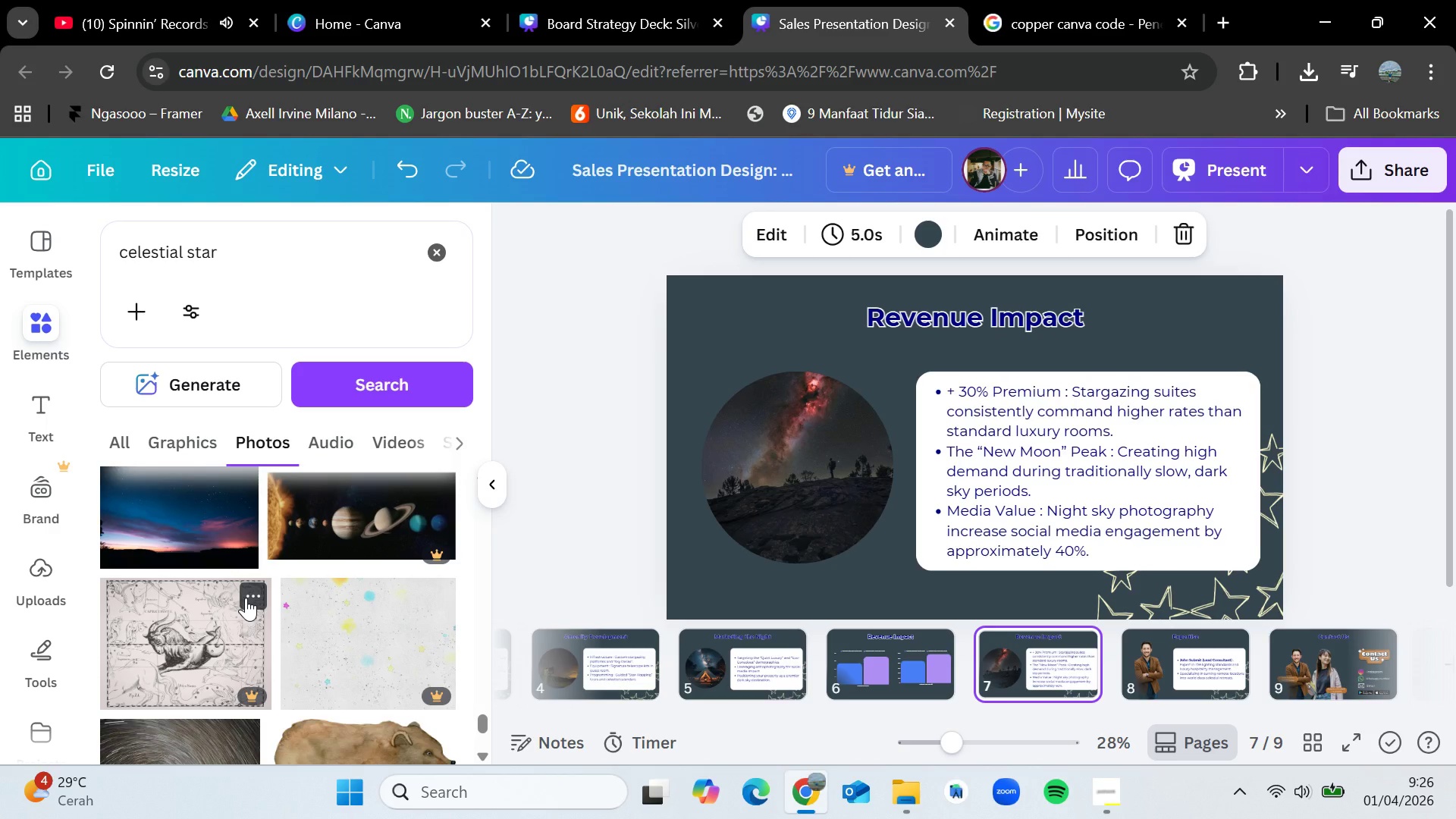 
wait(28.28)
 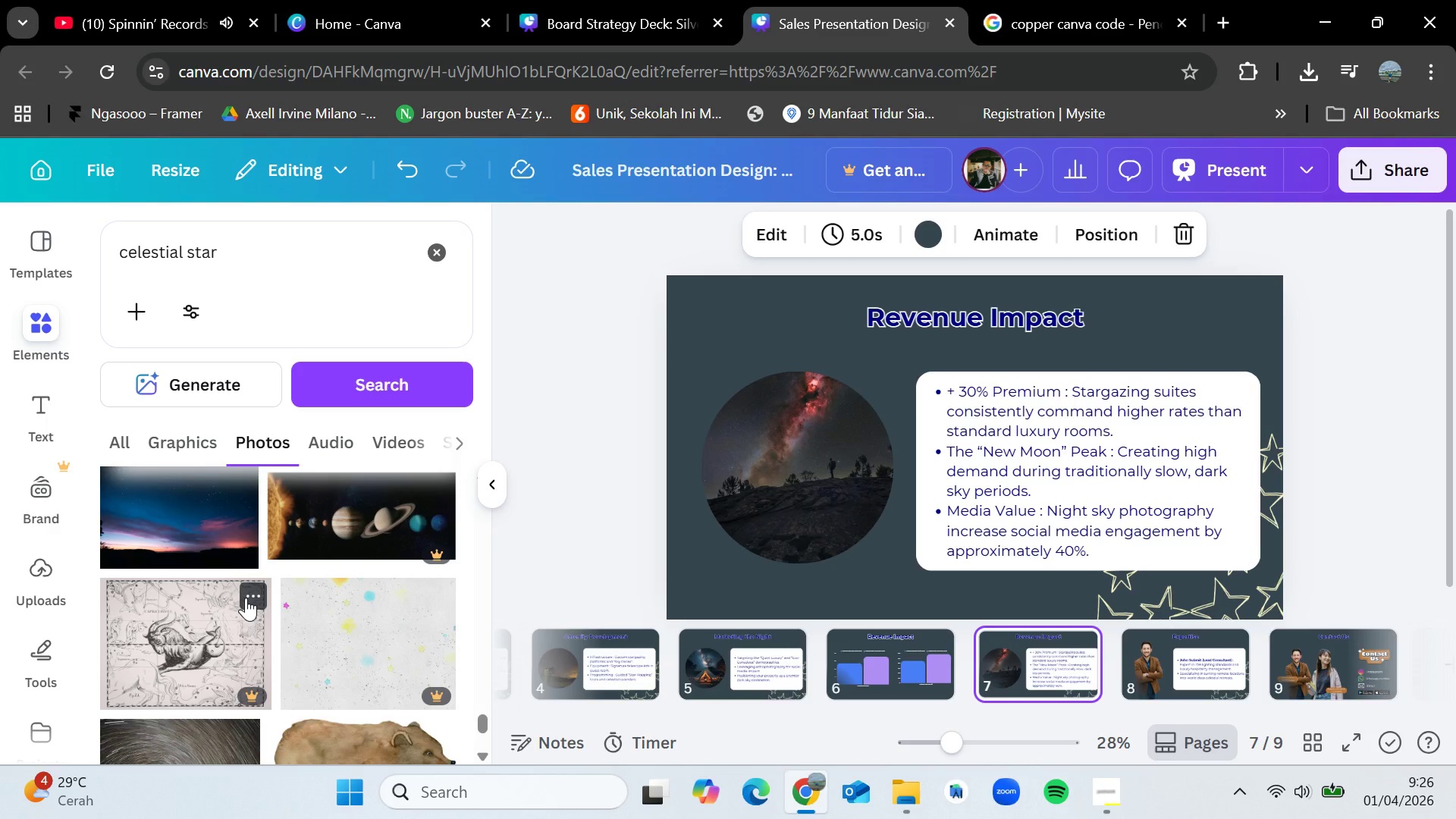 
scroll: coordinate [246, 598], scroll_direction: down, amount: 5.0
 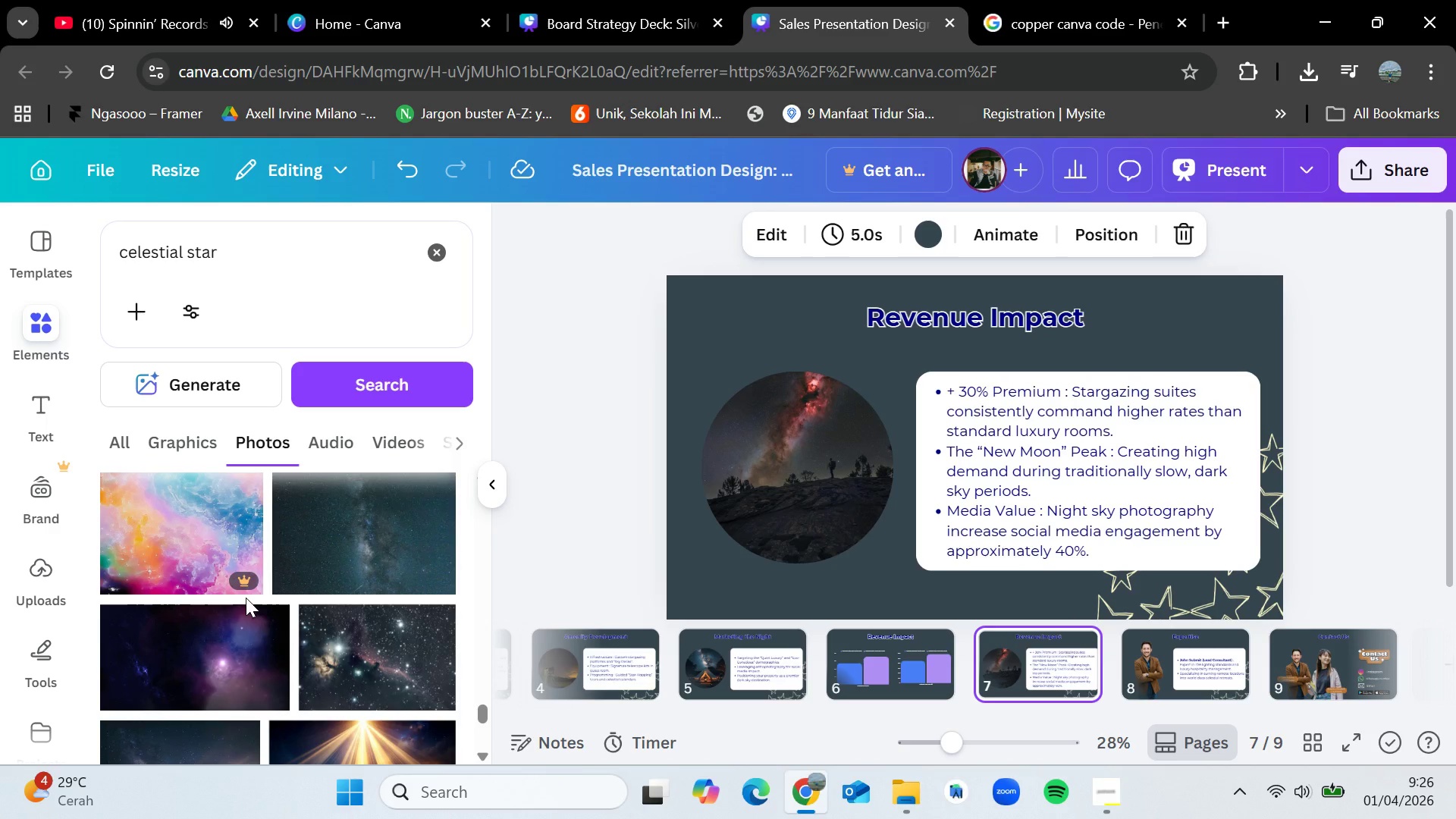 
wait(15.37)
 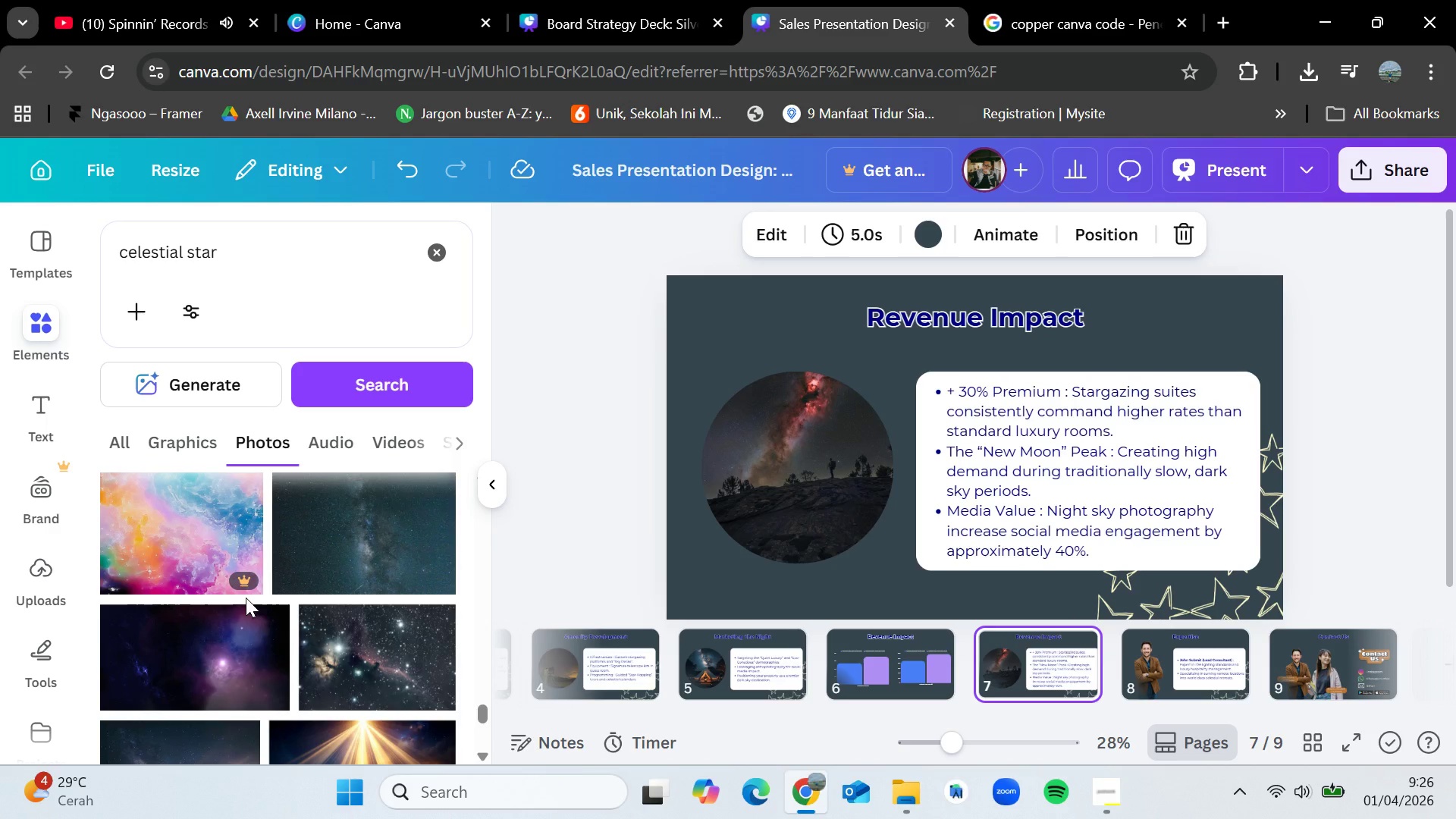 
scroll: coordinate [305, 577], scroll_direction: down, amount: 6.0
 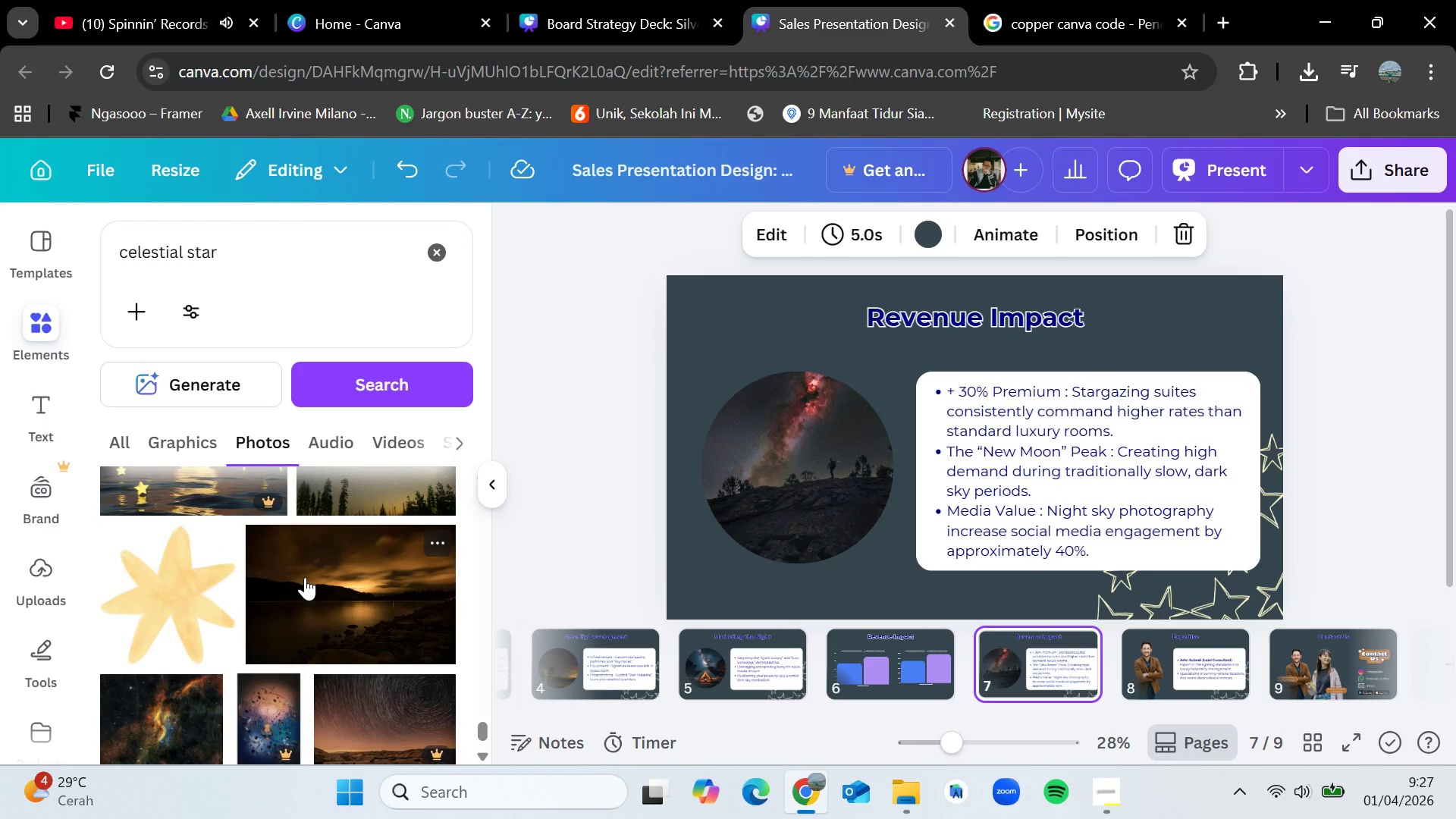 
wait(7.8)
 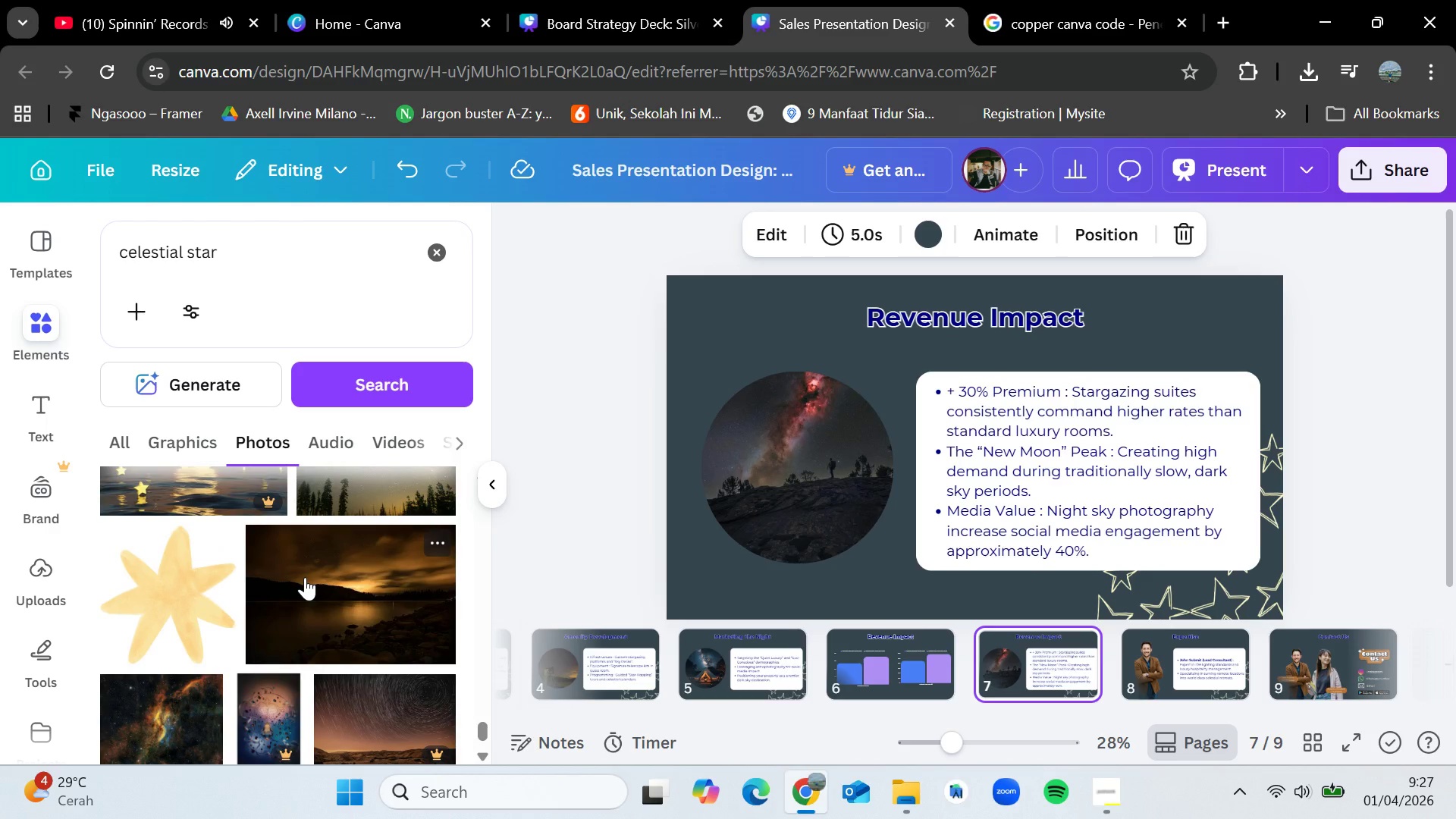 
scroll: coordinate [317, 563], scroll_direction: down, amount: 7.0
 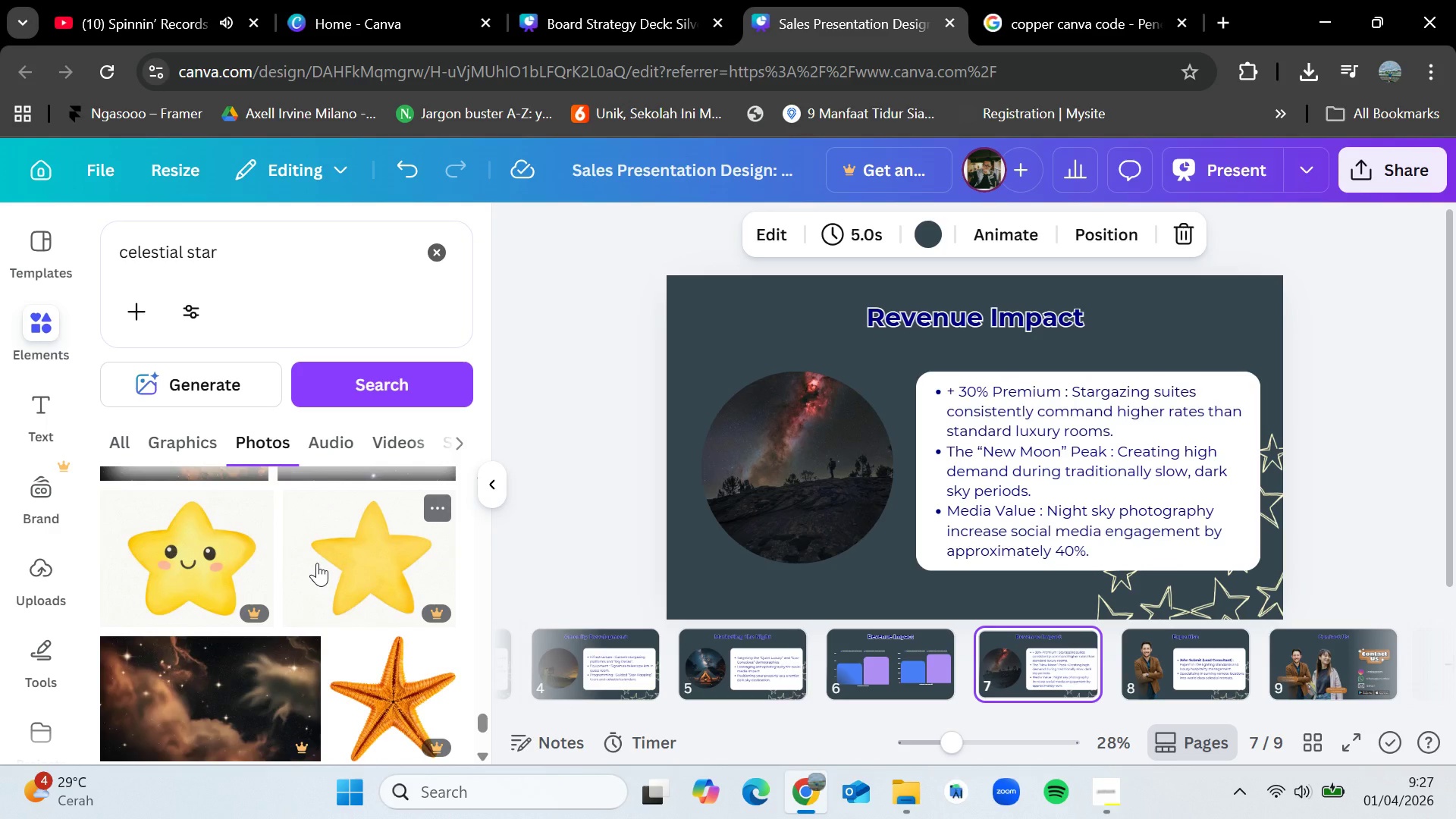 
wait(13.67)
 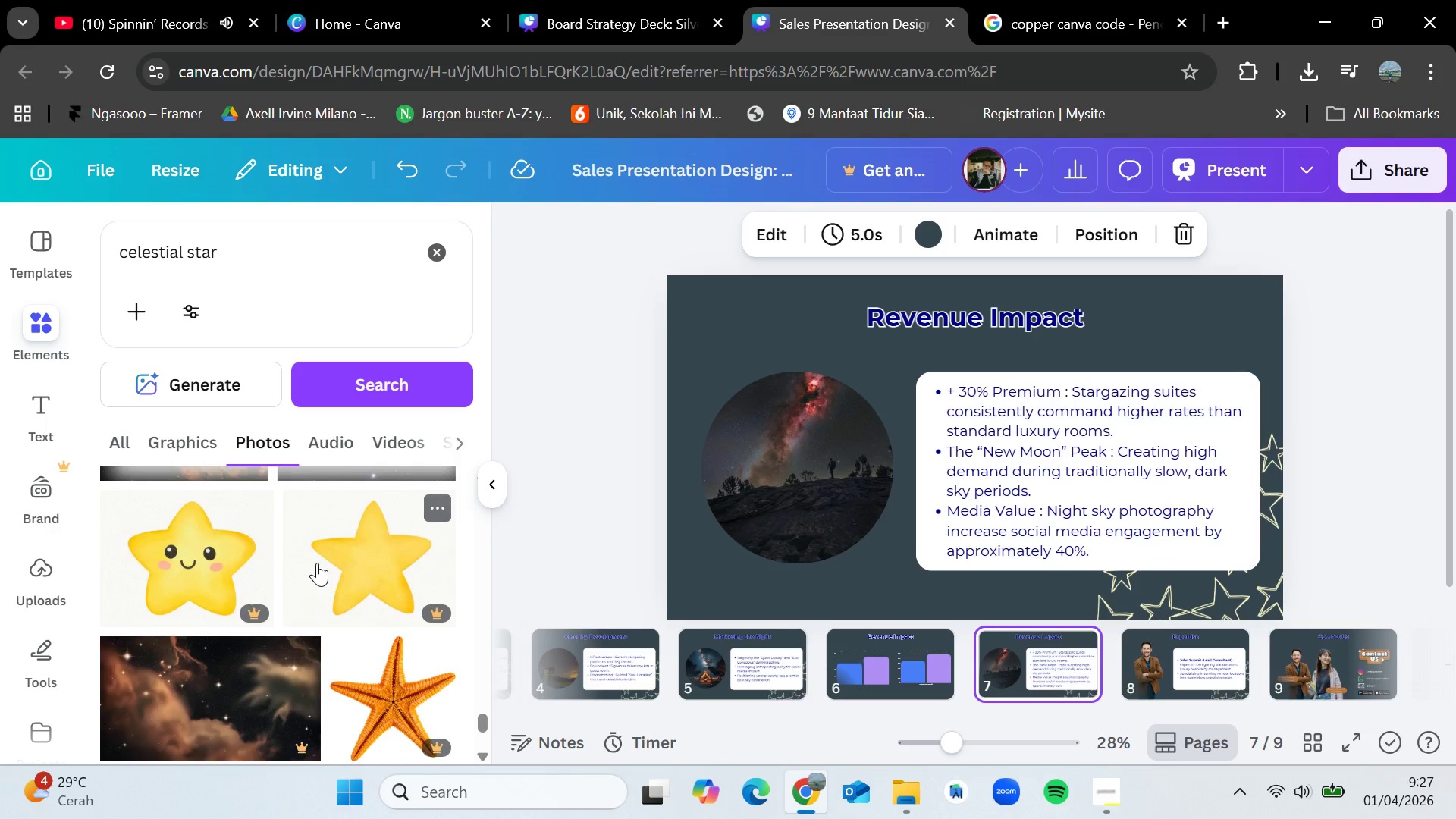 
scroll: coordinate [317, 563], scroll_direction: down, amount: 6.0
 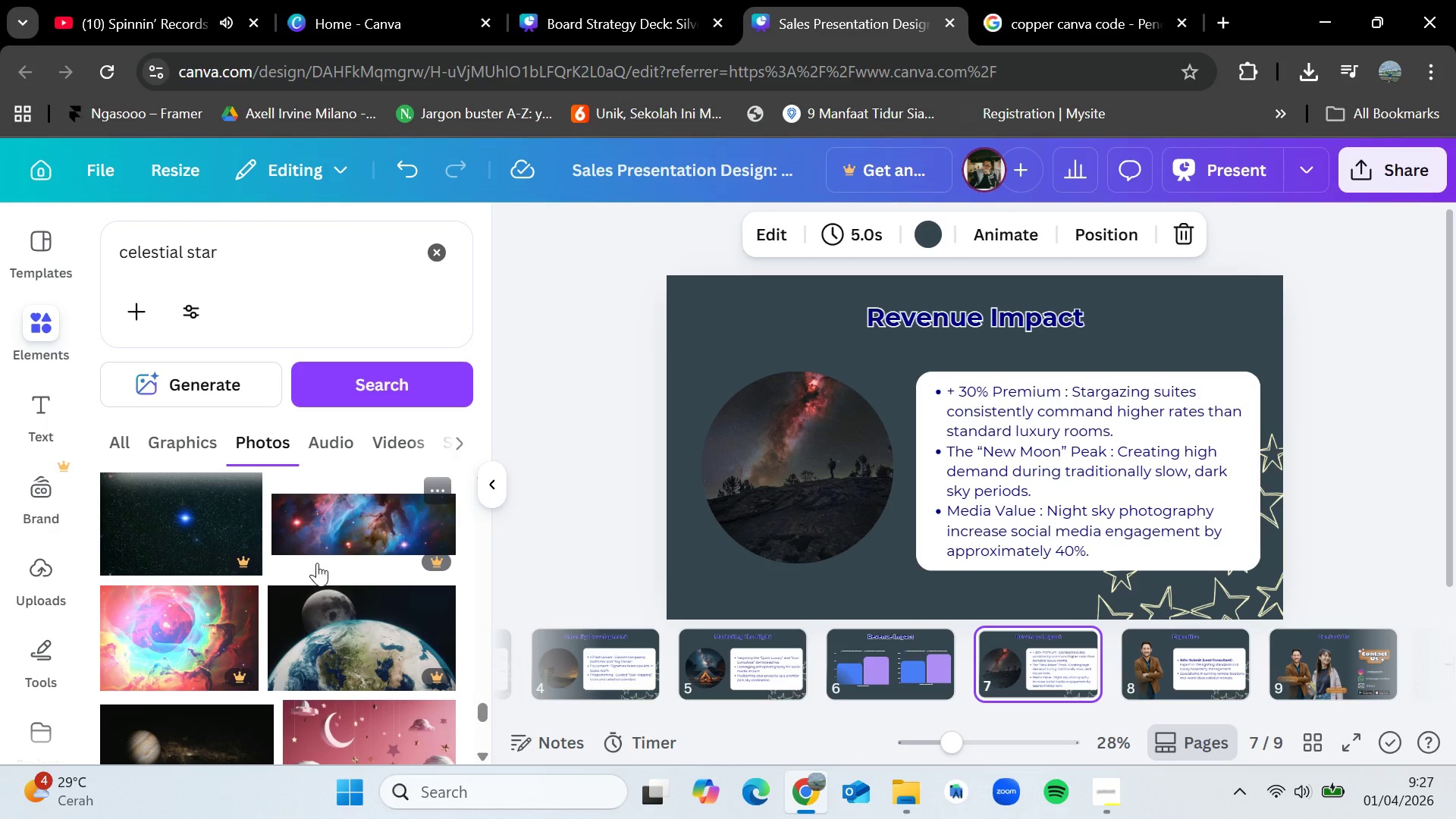 
wait(23.26)
 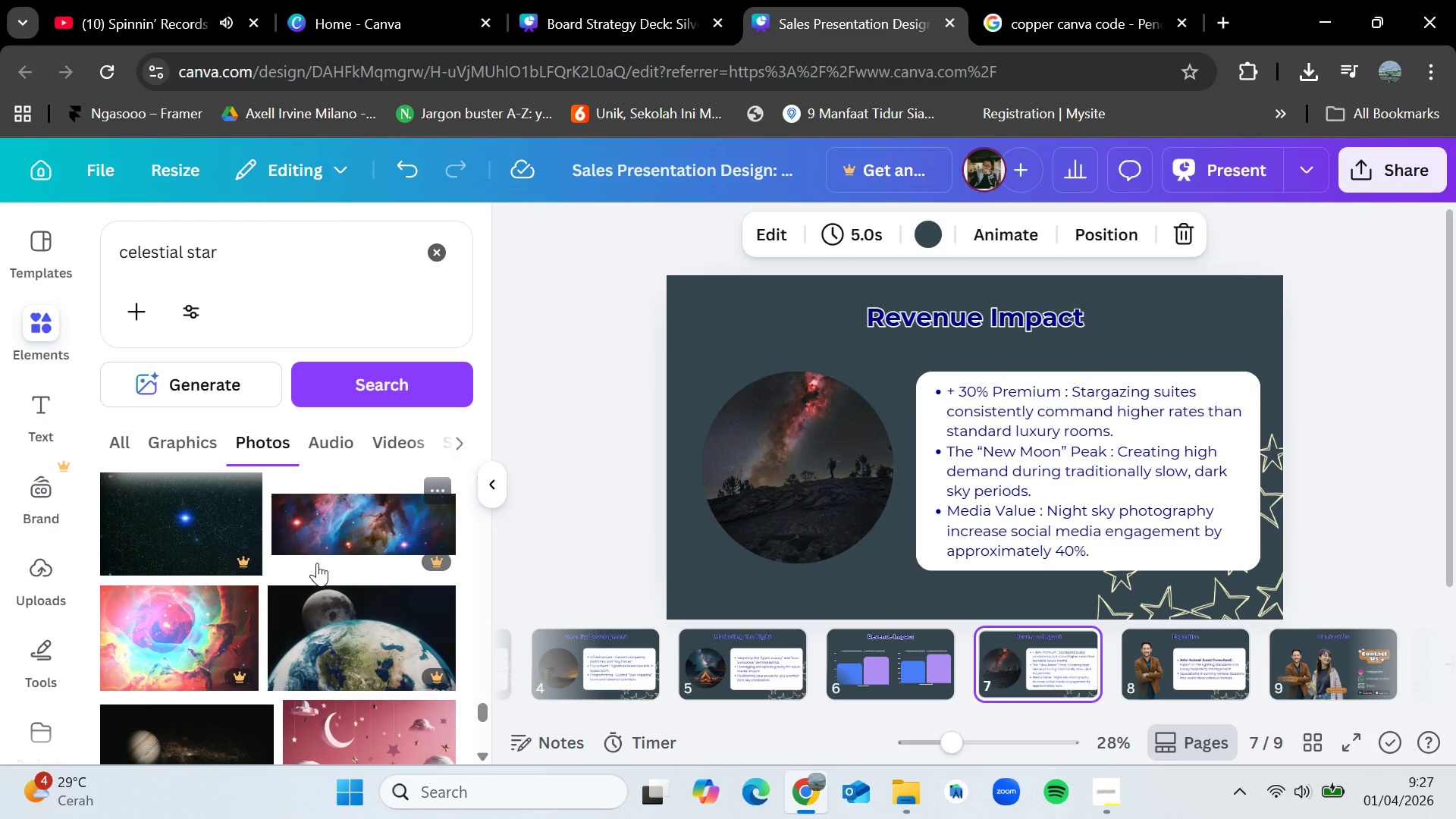 
scroll: coordinate [332, 610], scroll_direction: down, amount: 2.0
 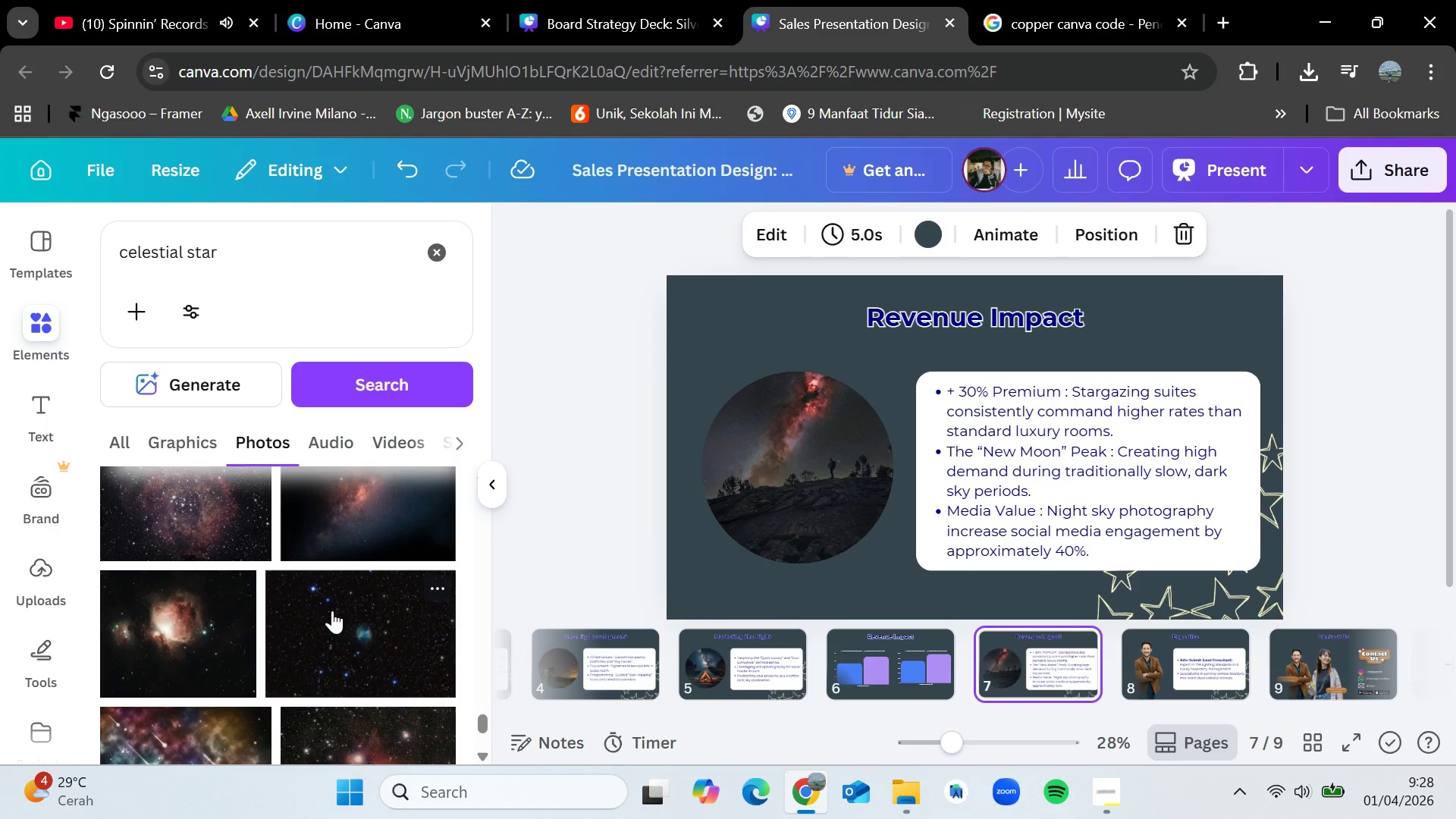 
wait(5.75)
 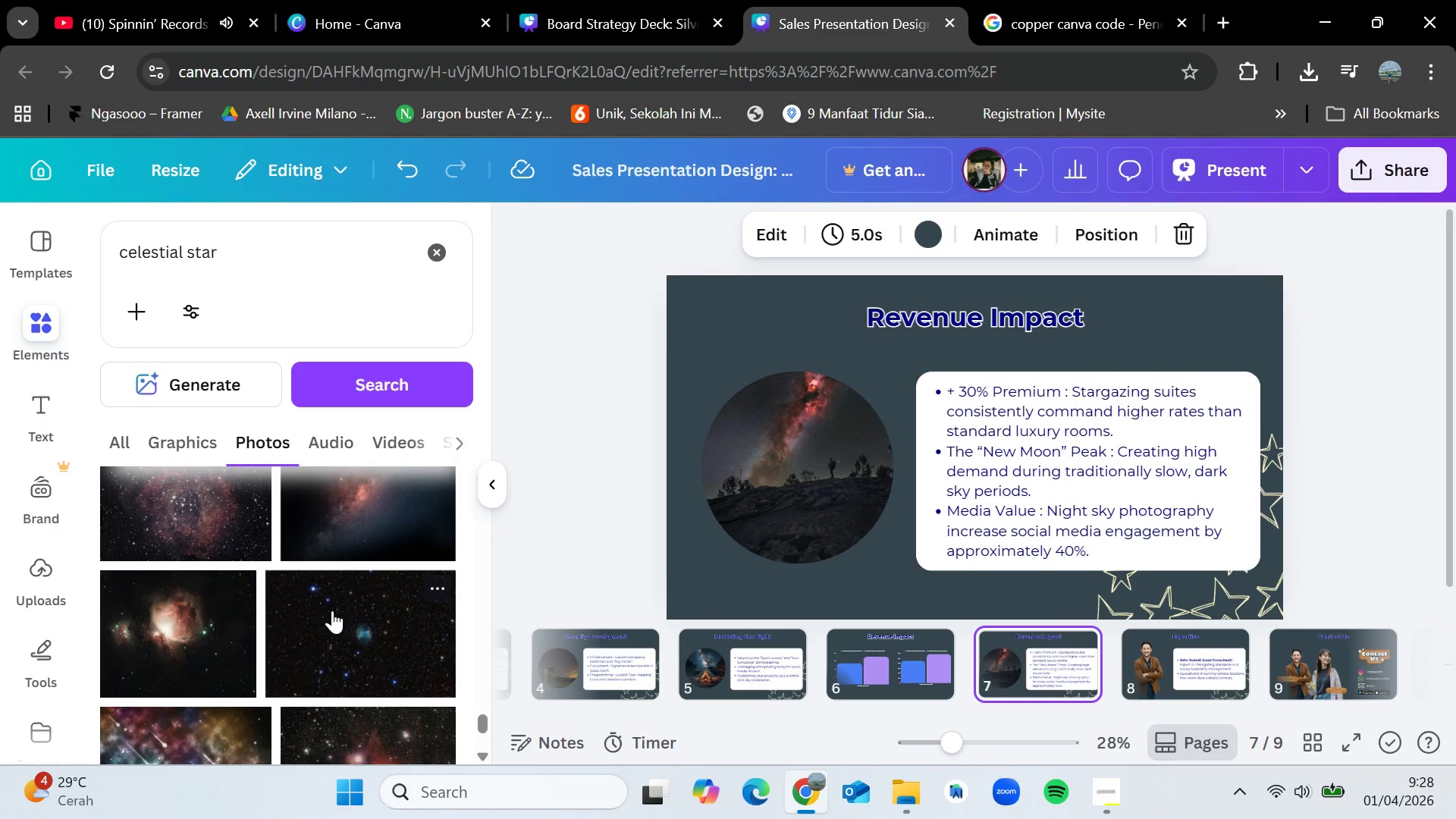 
scroll: coordinate [328, 629], scroll_direction: down, amount: 9.0
 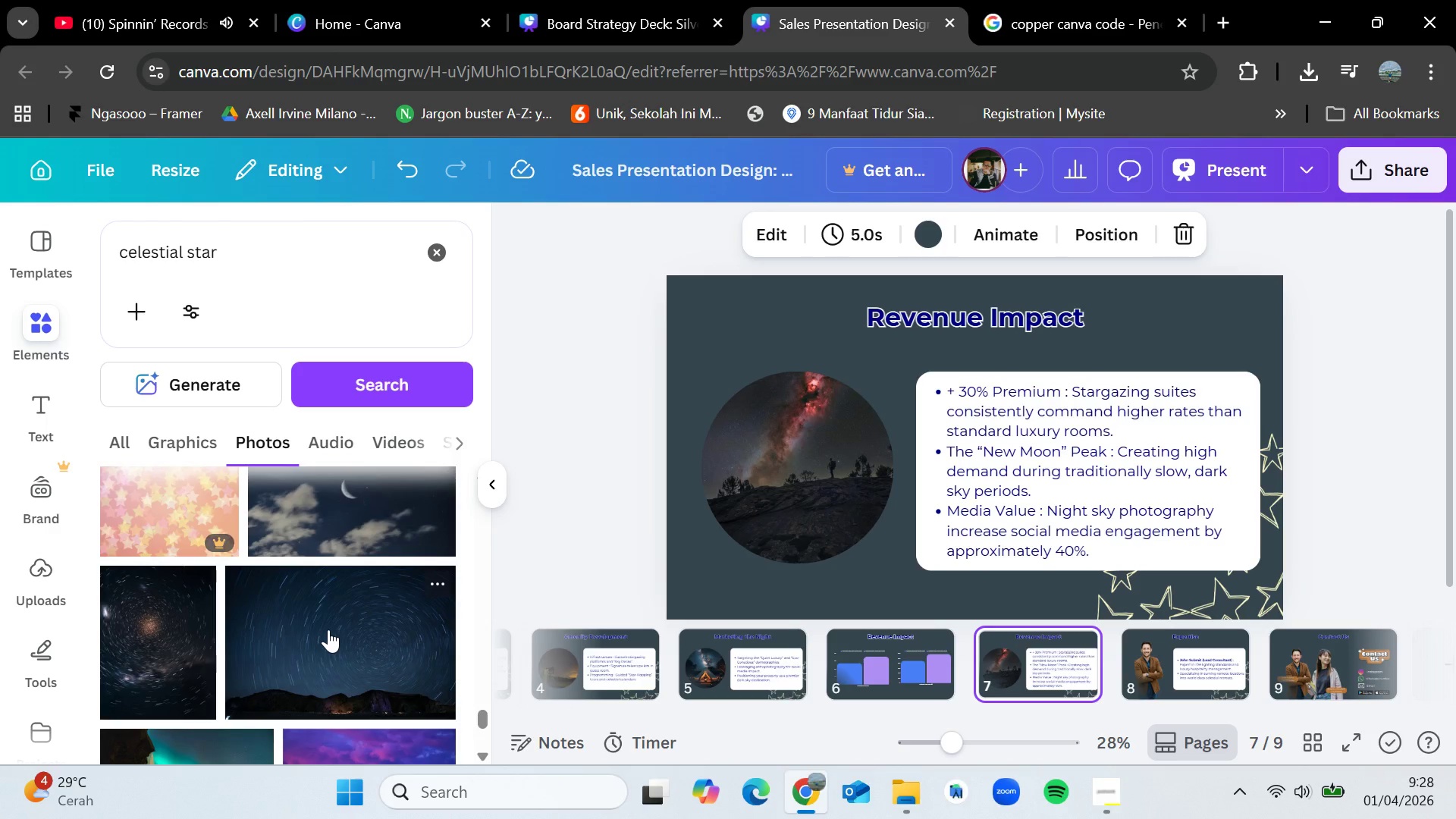 
scroll: coordinate [328, 629], scroll_direction: down, amount: 7.0
 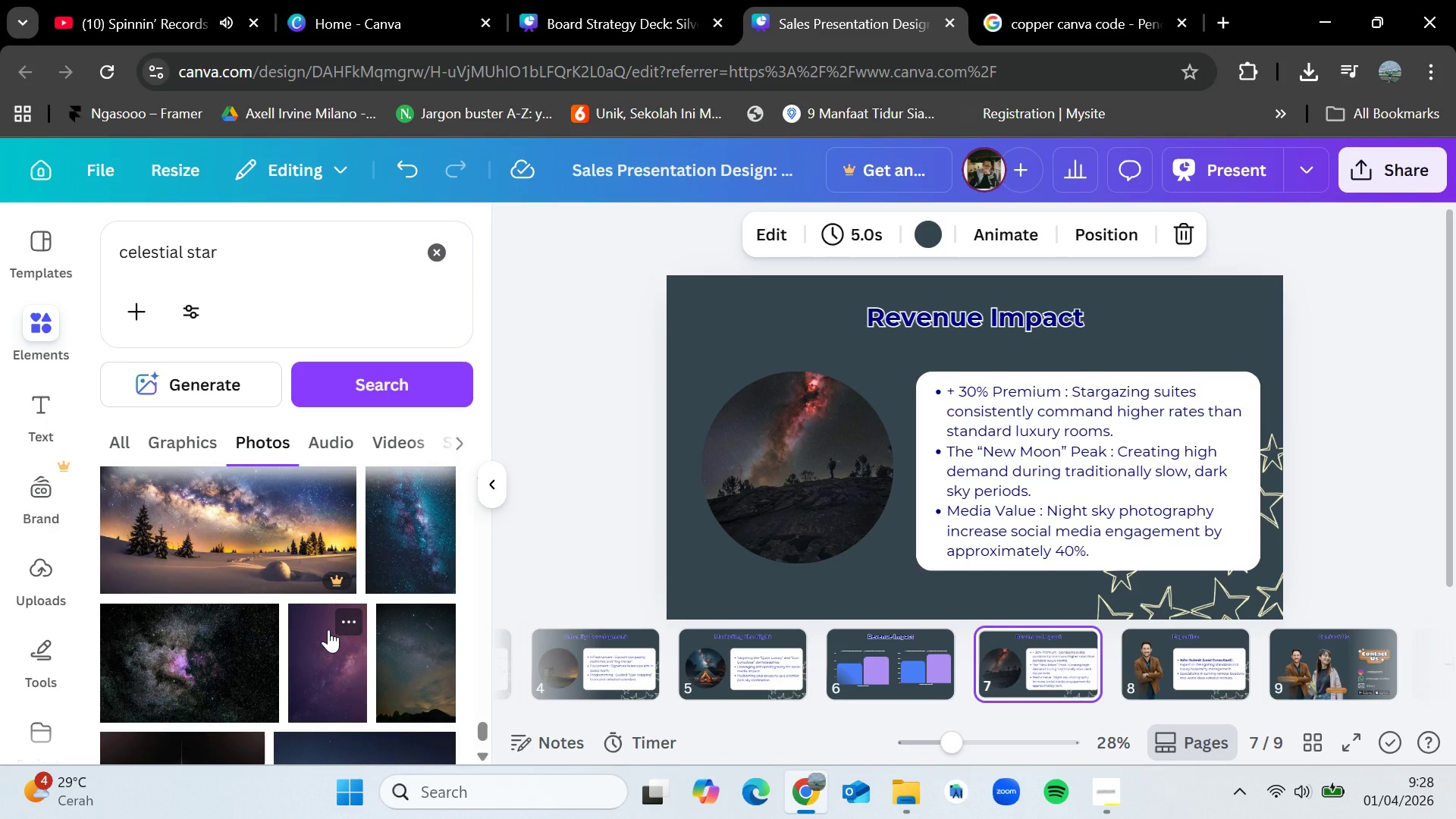 
wait(13.47)
 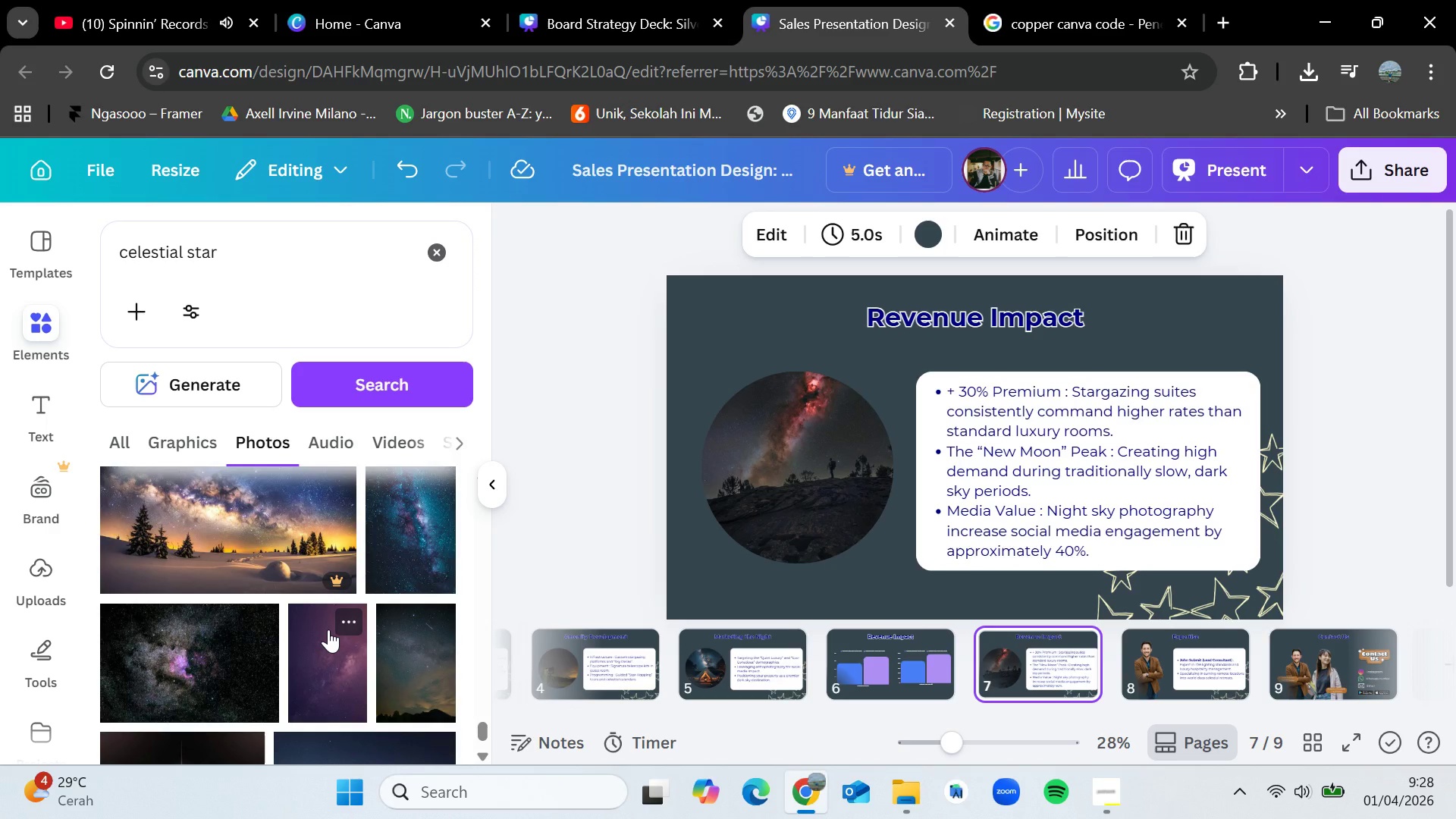 
scroll: coordinate [327, 610], scroll_direction: down, amount: 3.0
 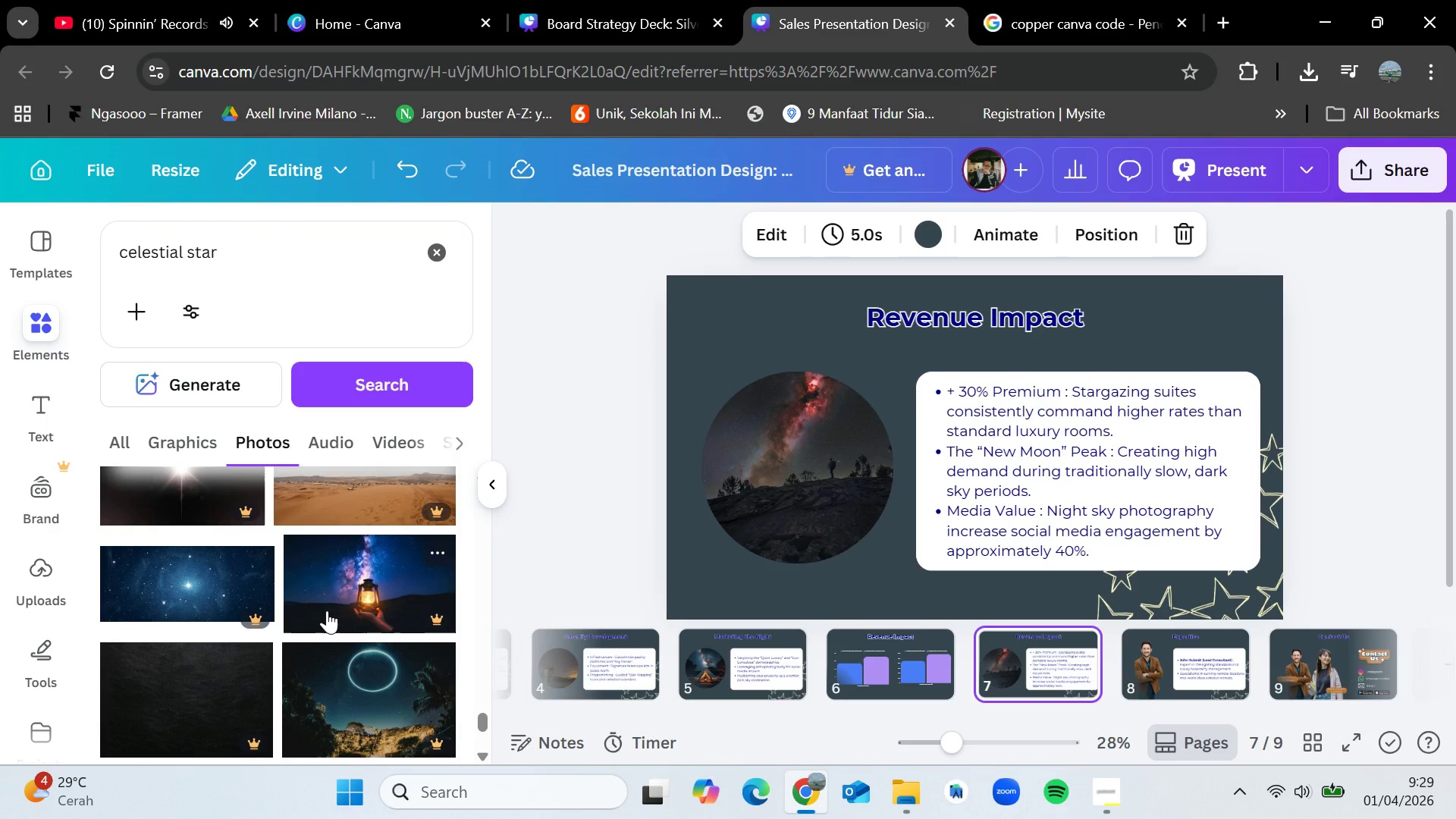 
wait(32.48)
 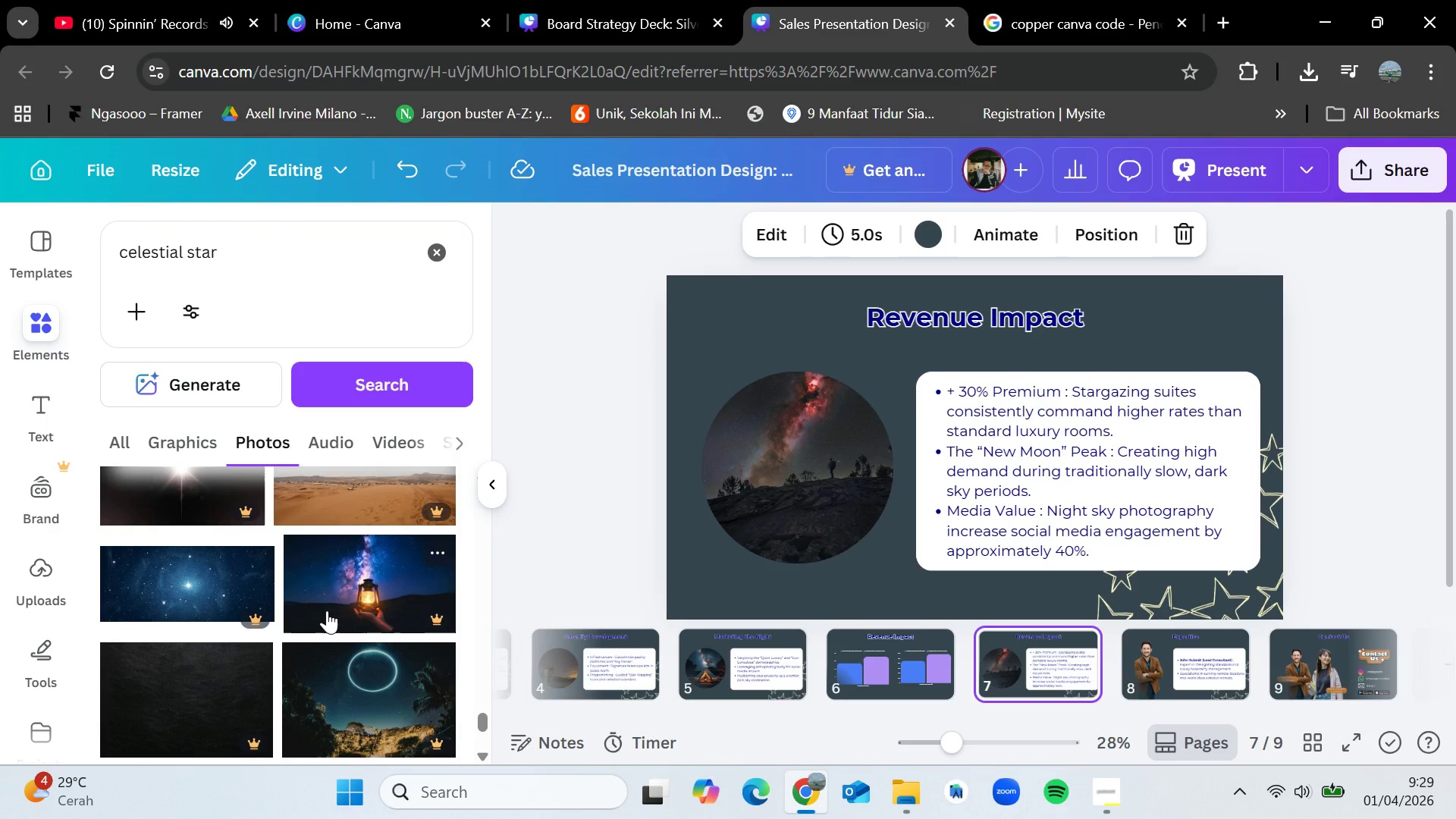 
scroll: coordinate [327, 604], scroll_direction: down, amount: 2.0
 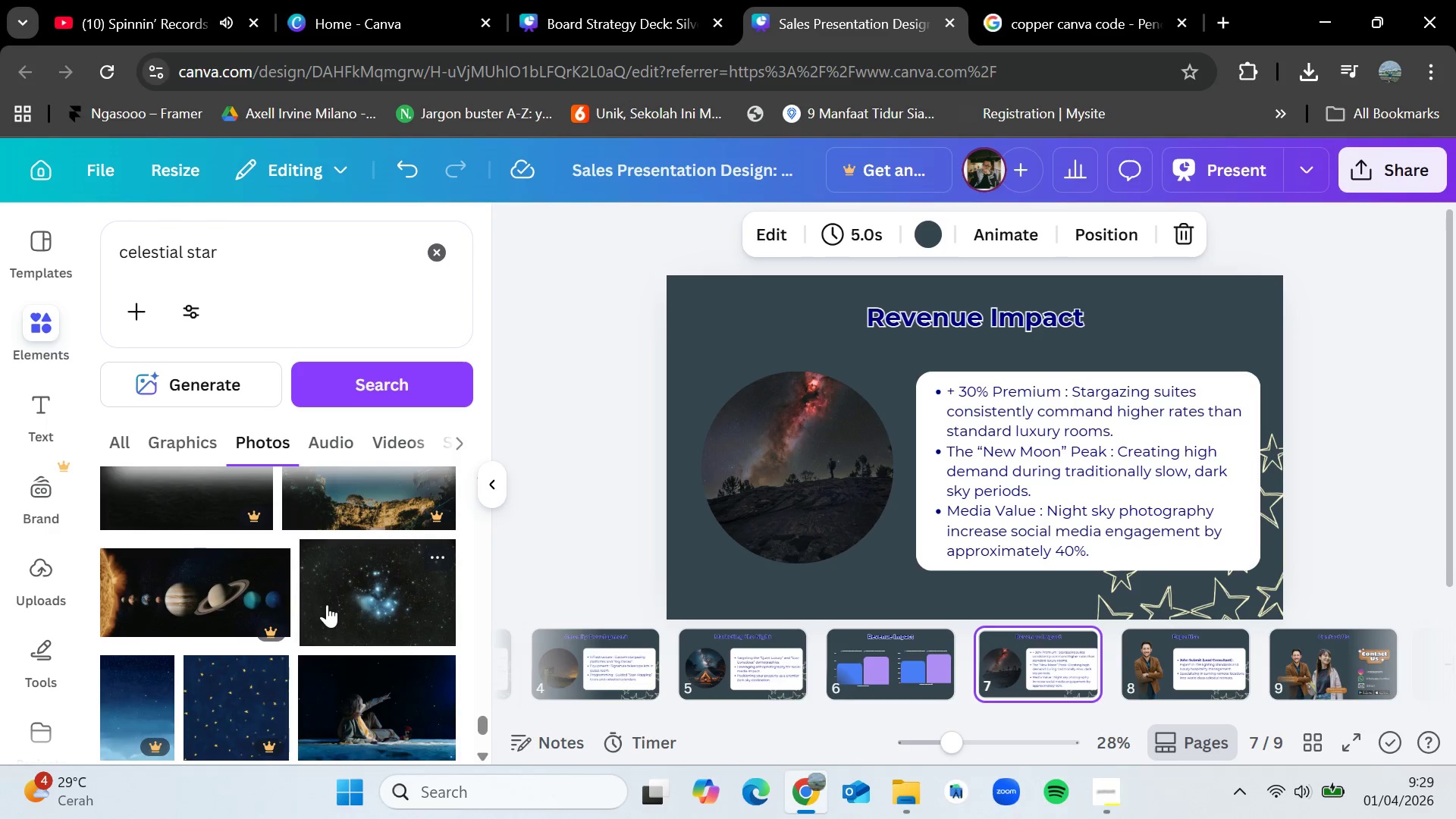 
scroll: coordinate [325, 609], scroll_direction: up, amount: 5.0
 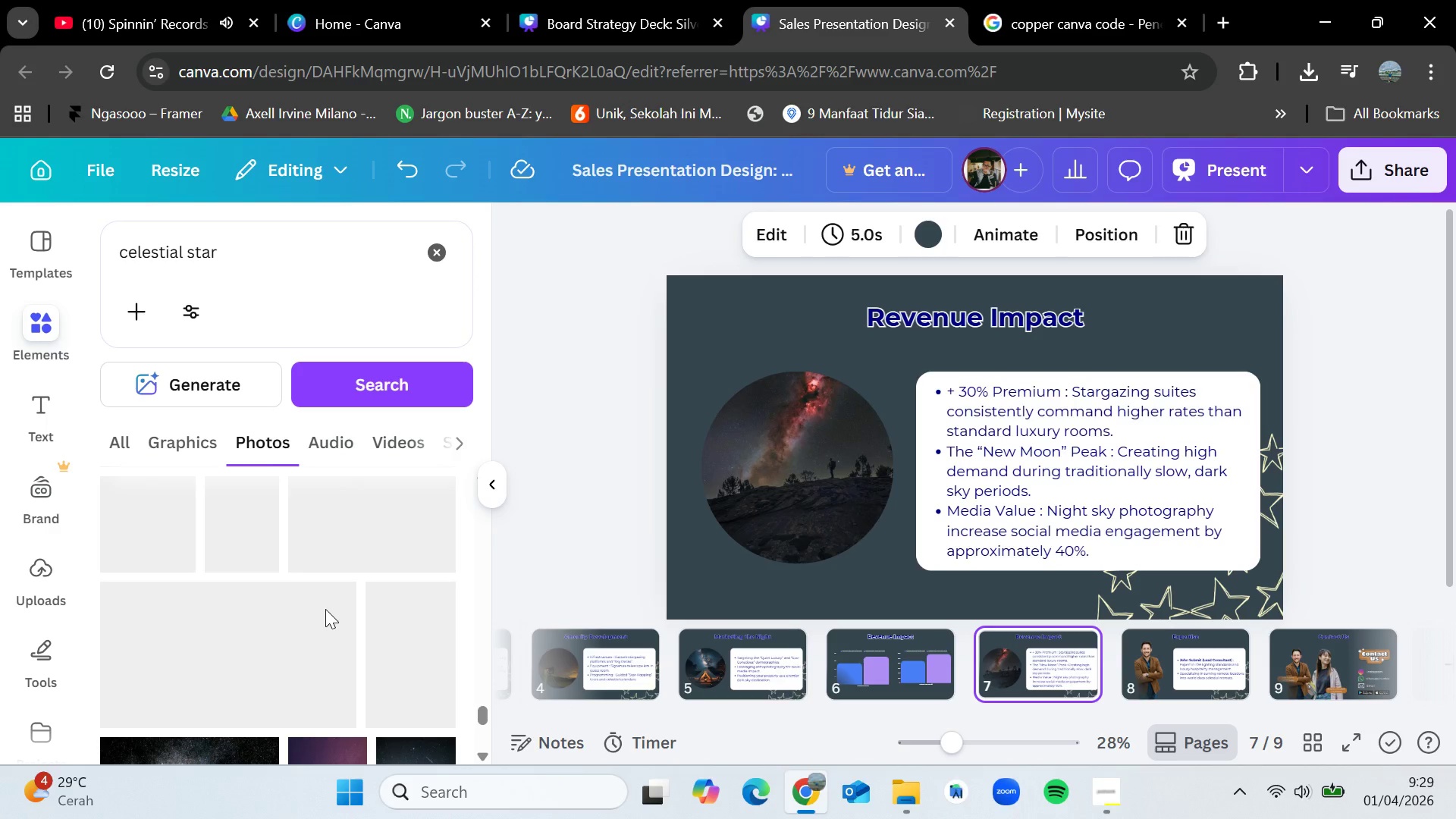 
scroll: coordinate [325, 609], scroll_direction: down, amount: 3.0
 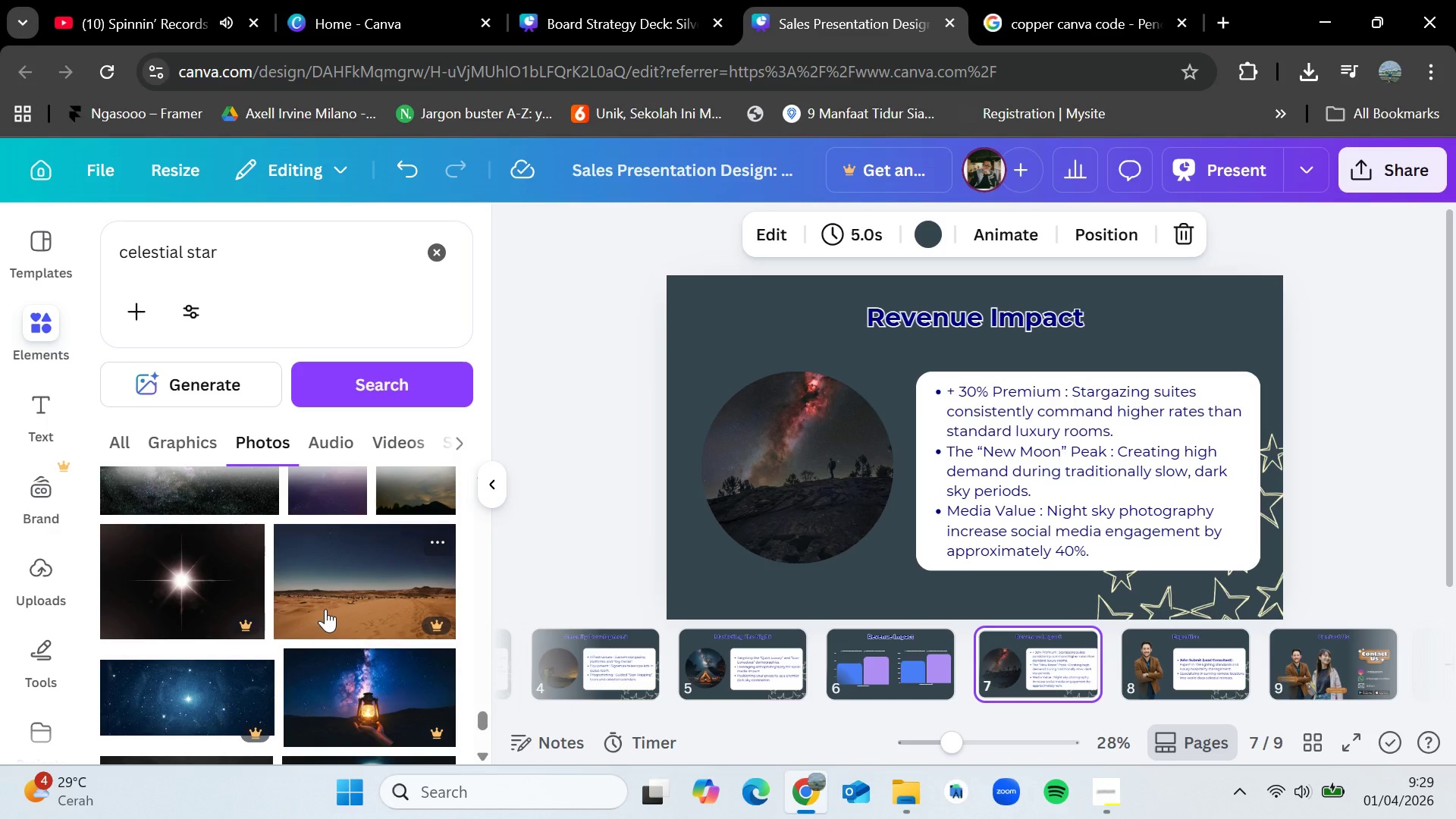 
wait(24.86)
 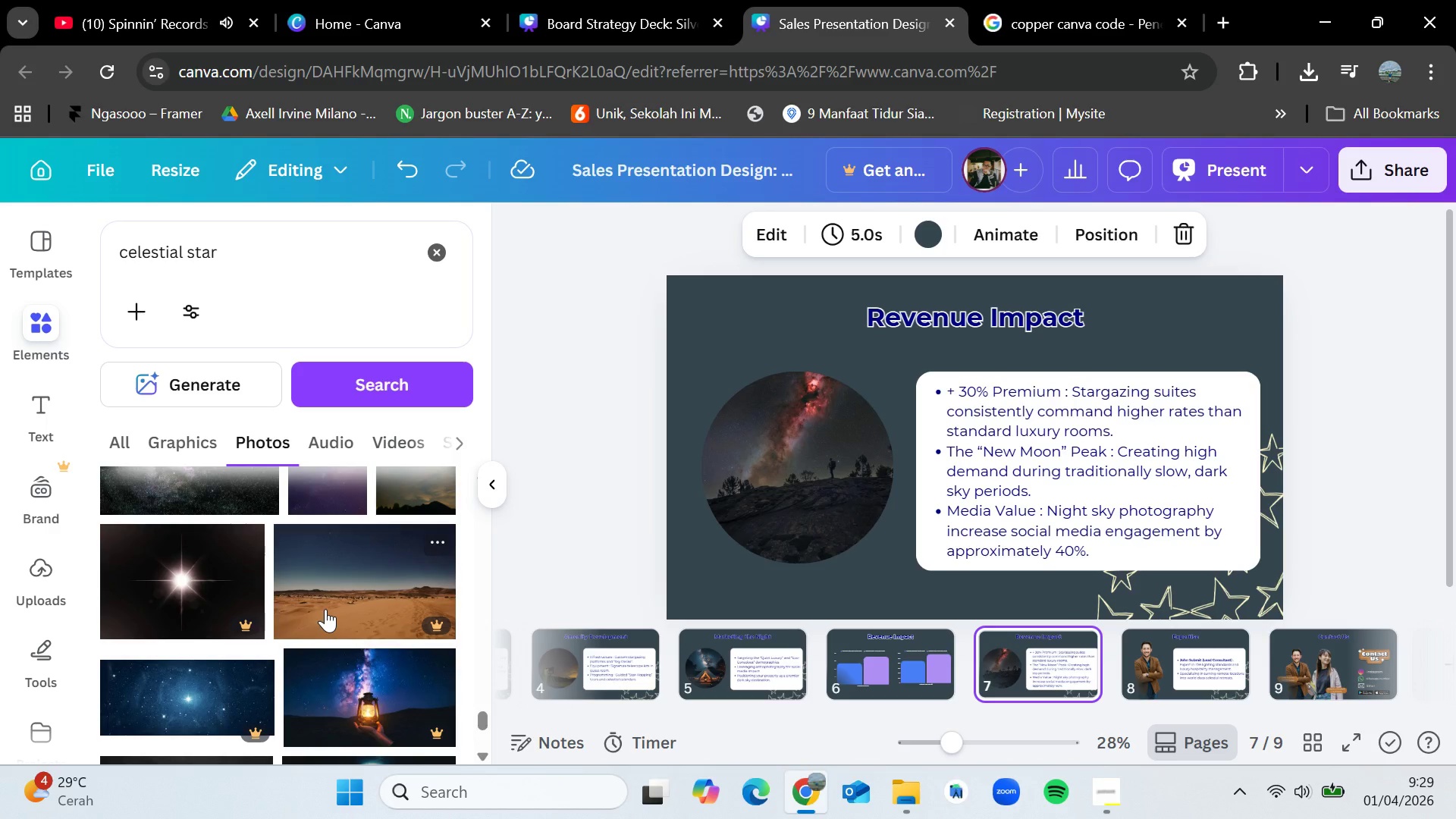 
scroll: coordinate [325, 609], scroll_direction: down, amount: 7.0
 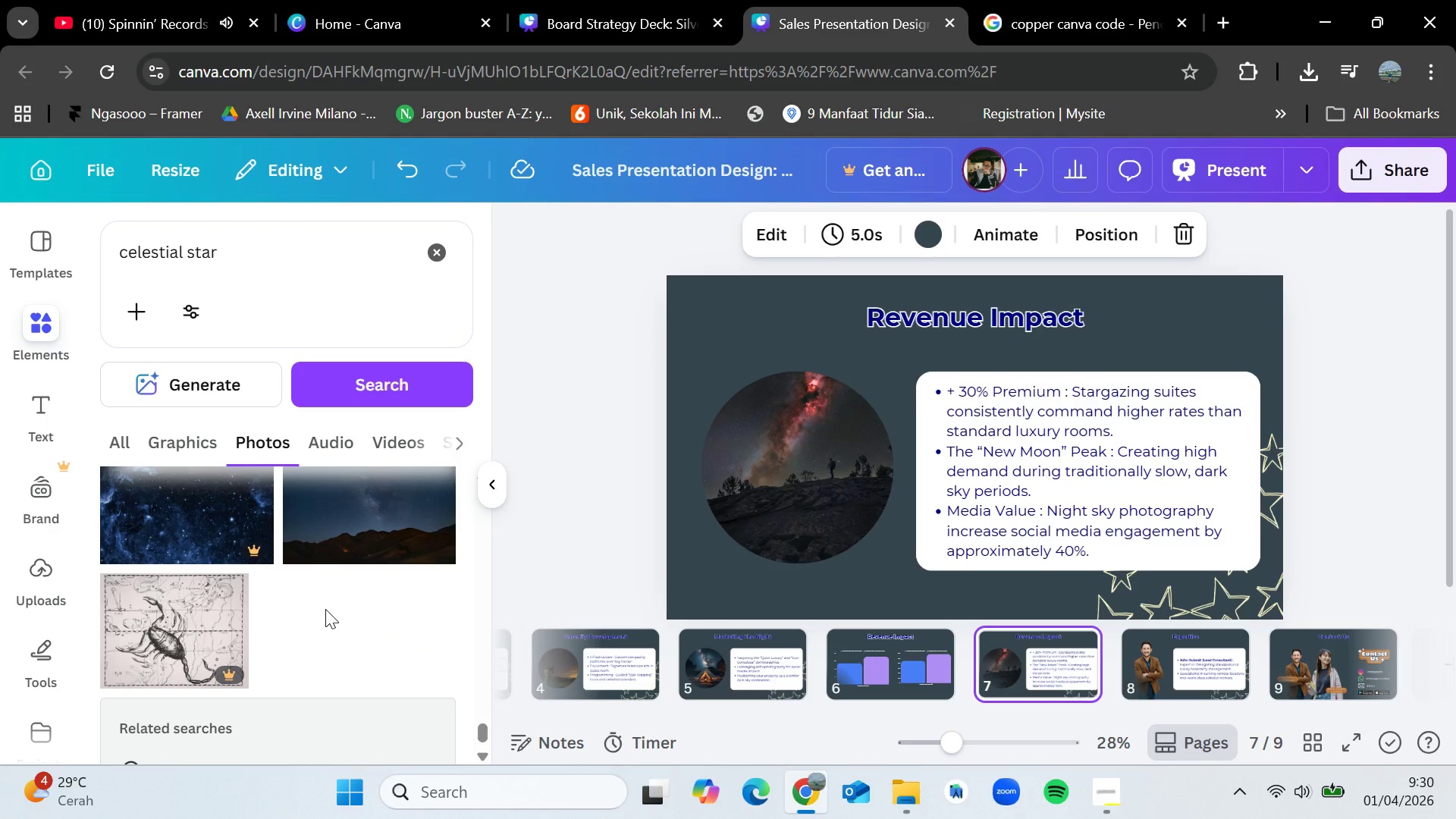 
wait(11.54)
 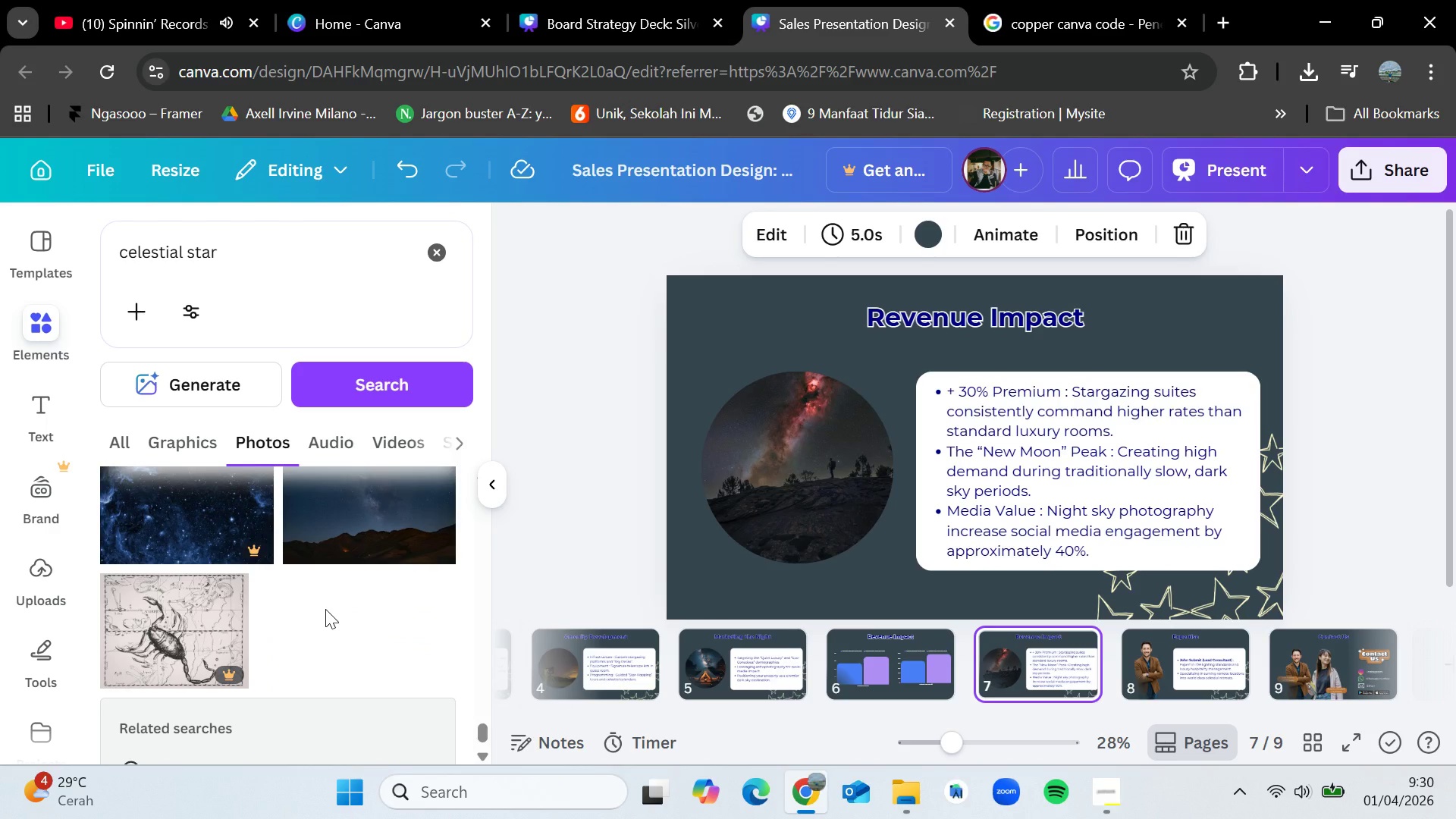 
scroll: coordinate [325, 609], scroll_direction: down, amount: 1.0
 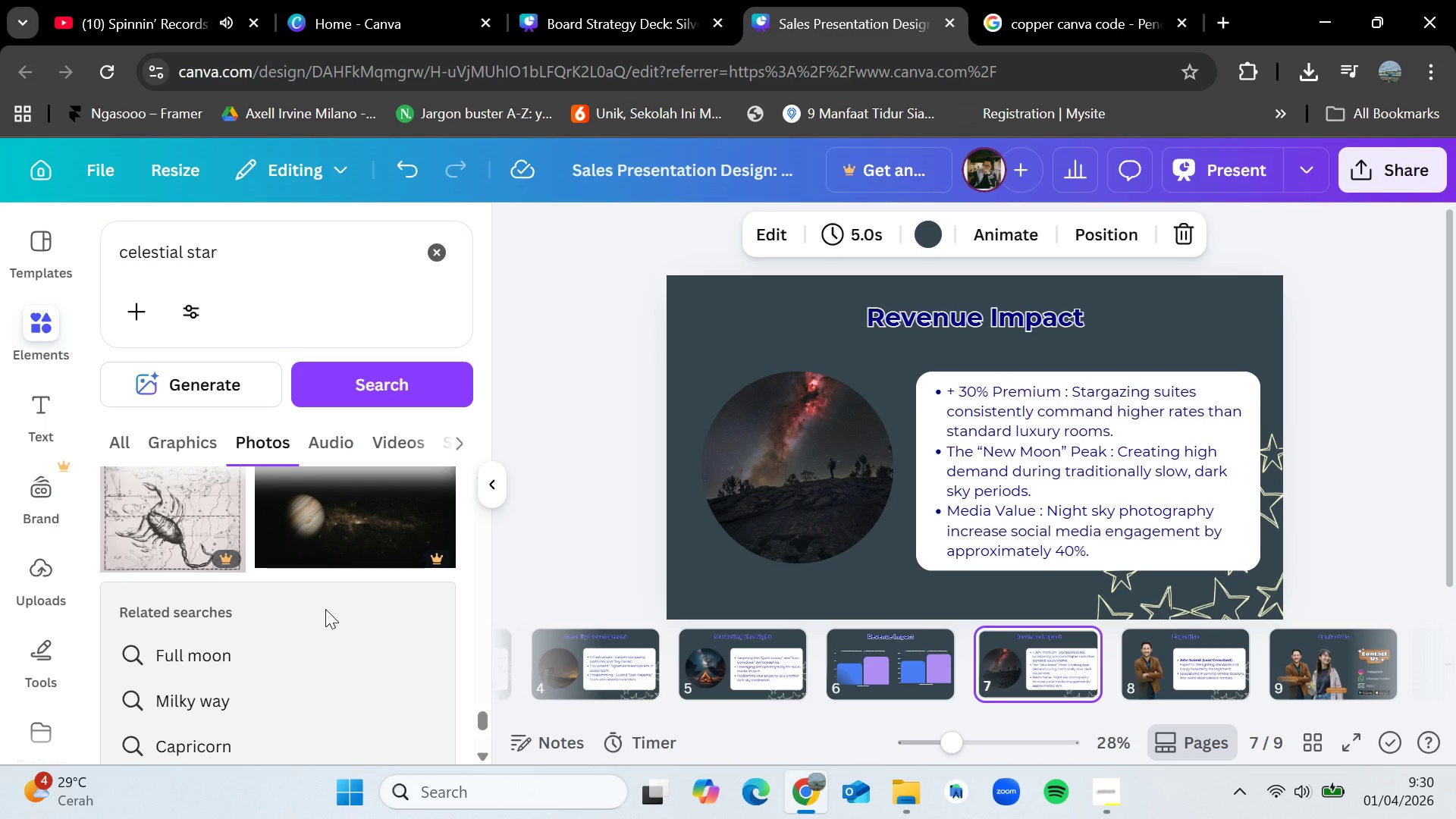 
wait(8.11)
 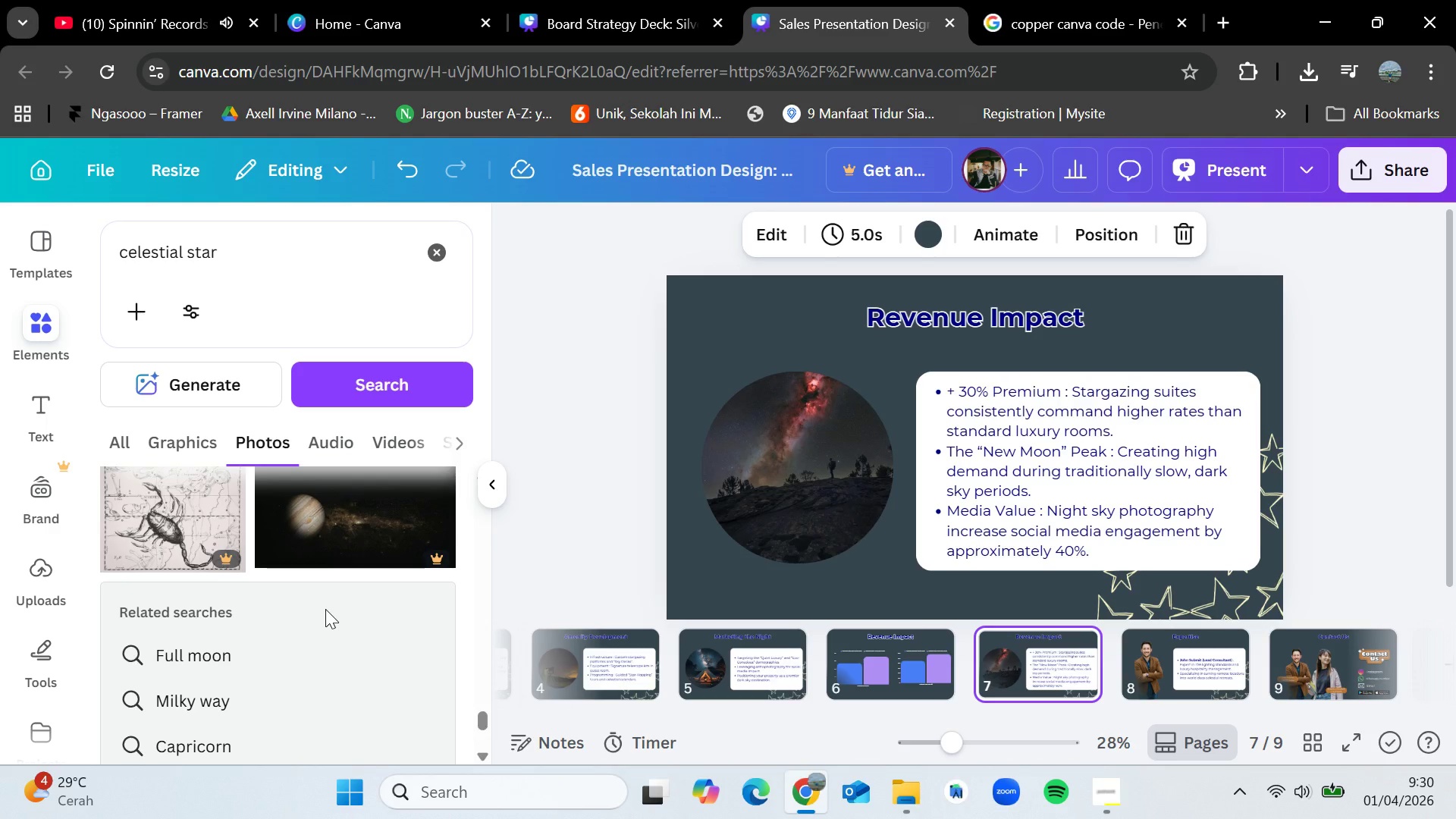 
scroll: coordinate [388, 654], scroll_direction: down, amount: 7.0
 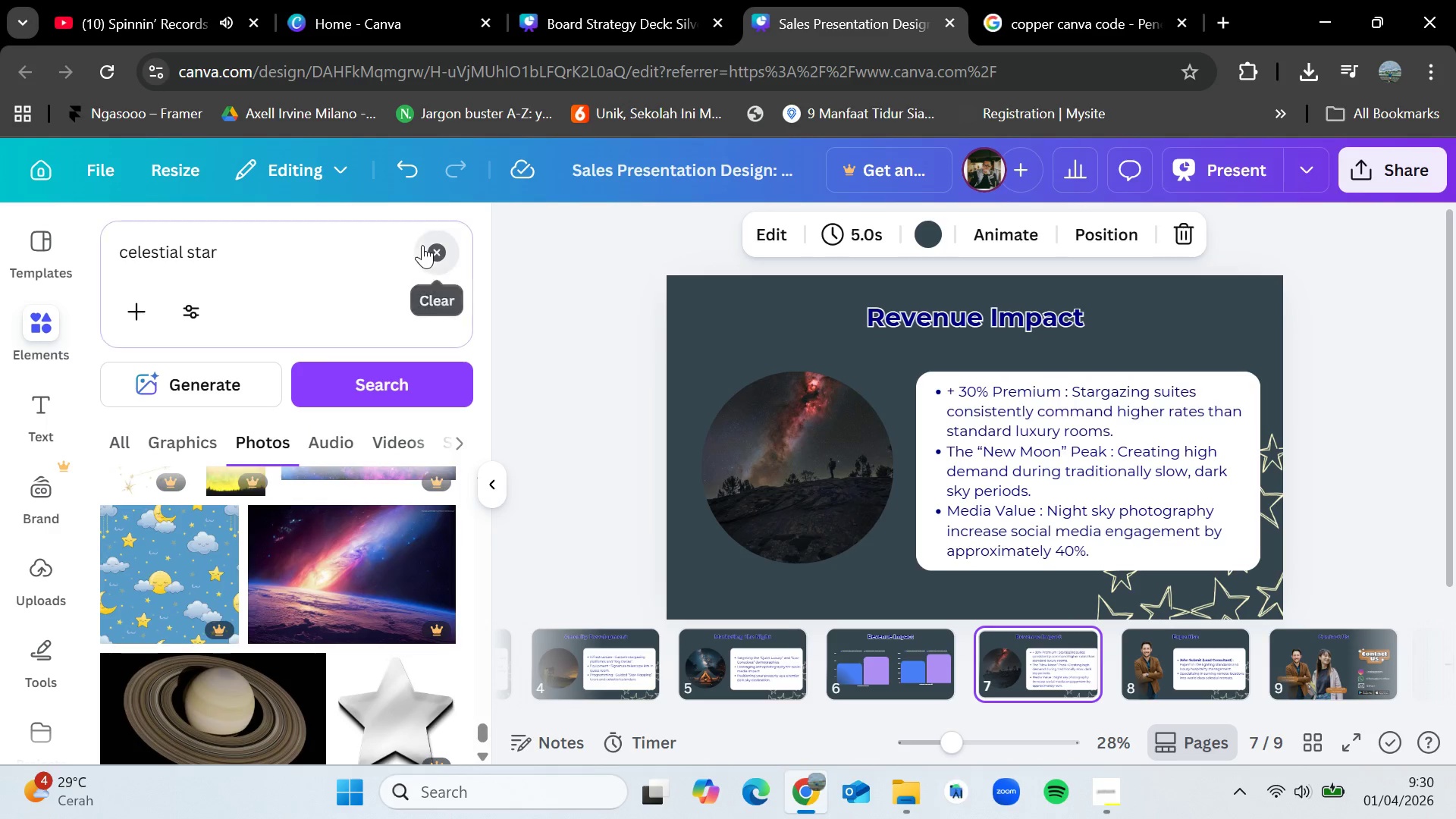 
double_click([338, 249])
 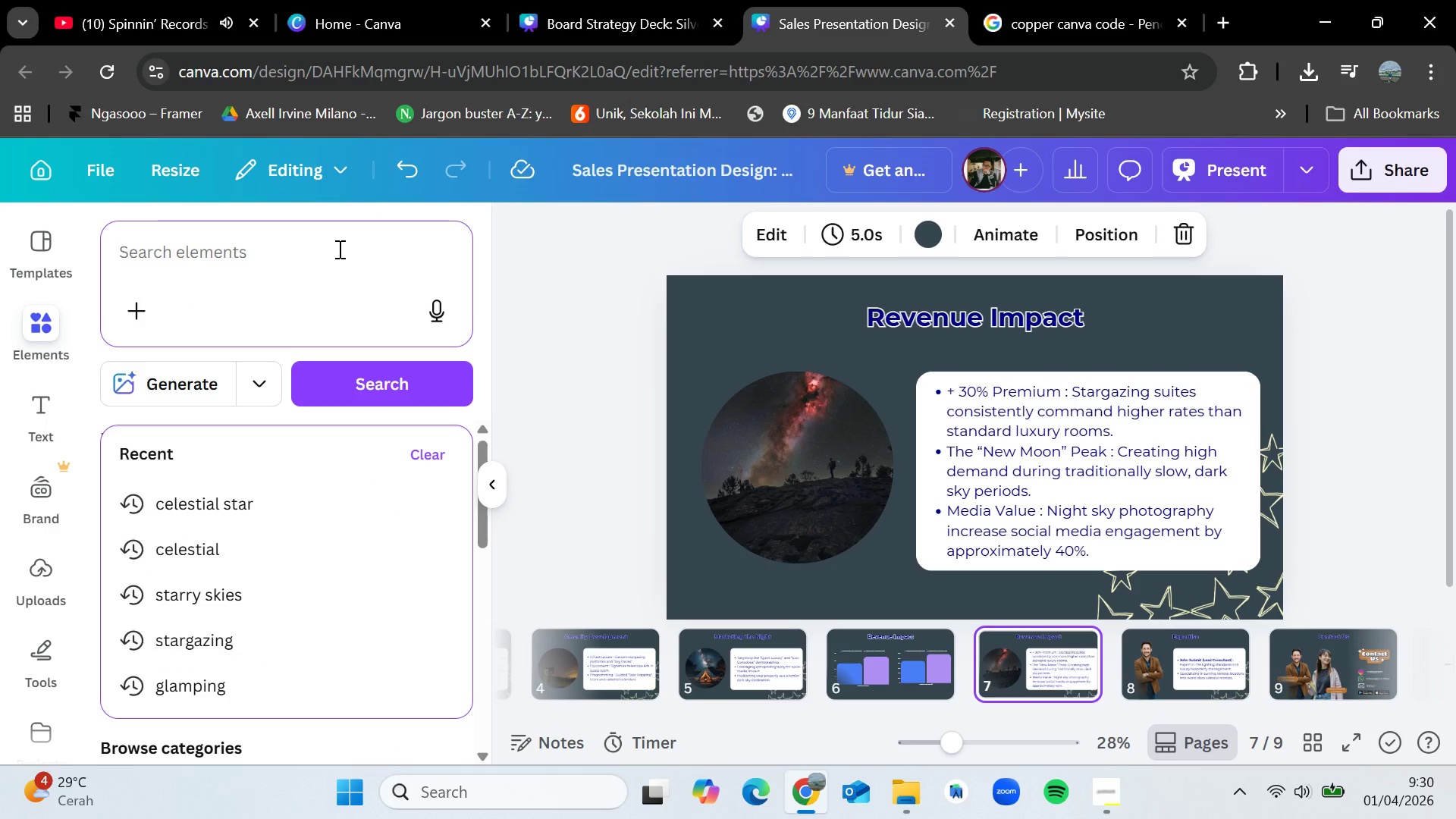 
type(milky way)
 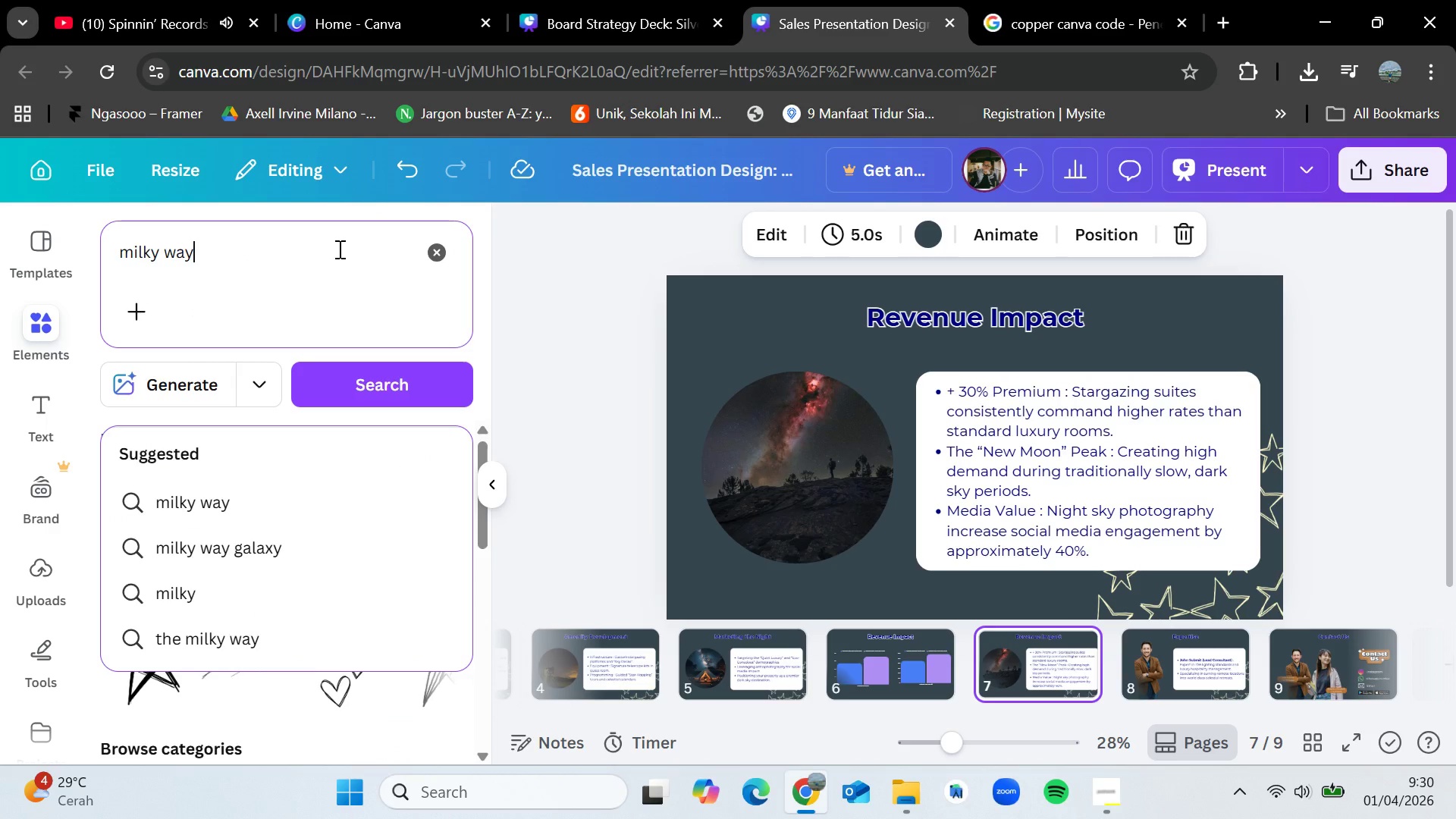 
key(Enter)
 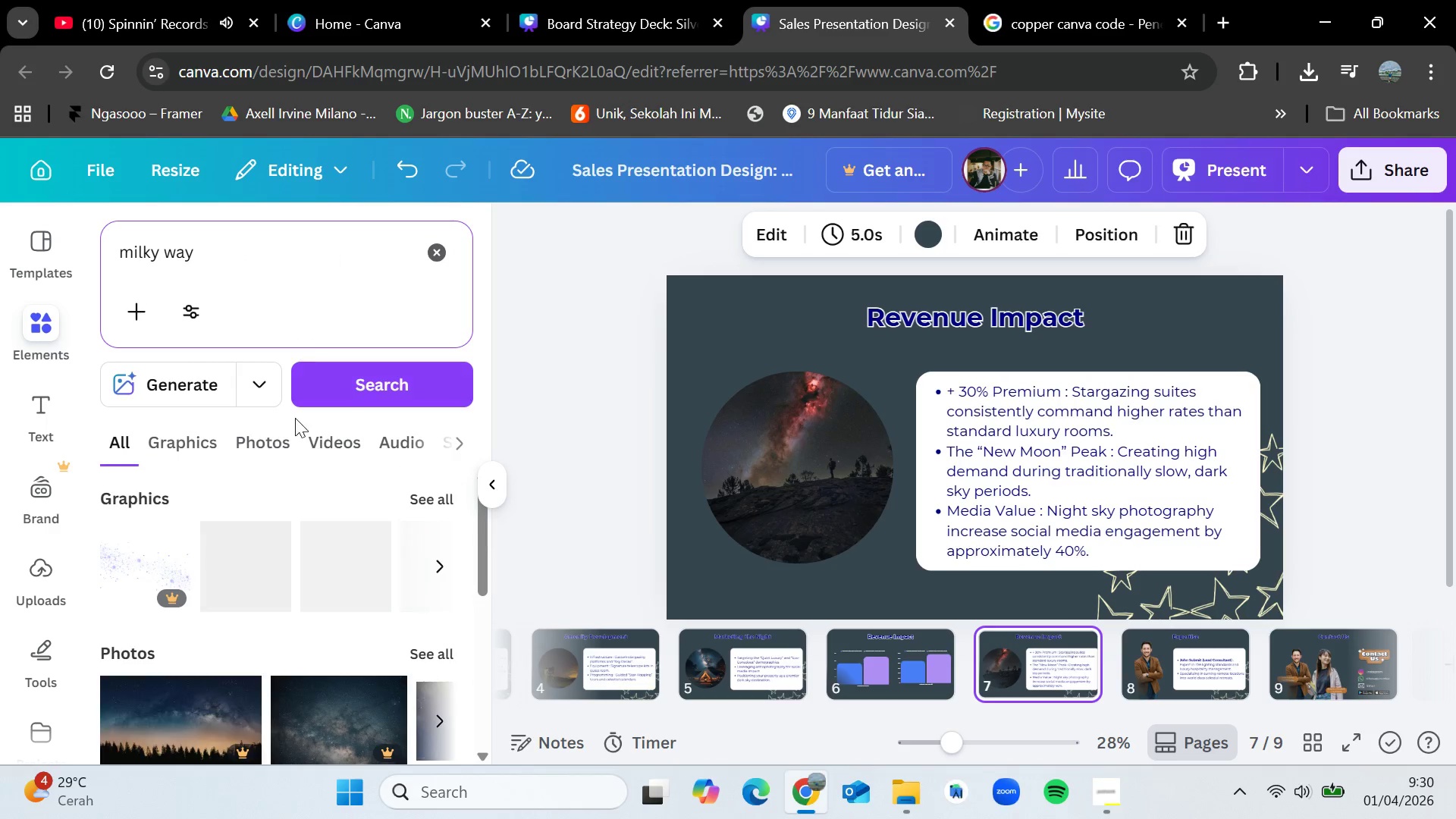 
scroll: coordinate [303, 542], scroll_direction: down, amount: 2.0
 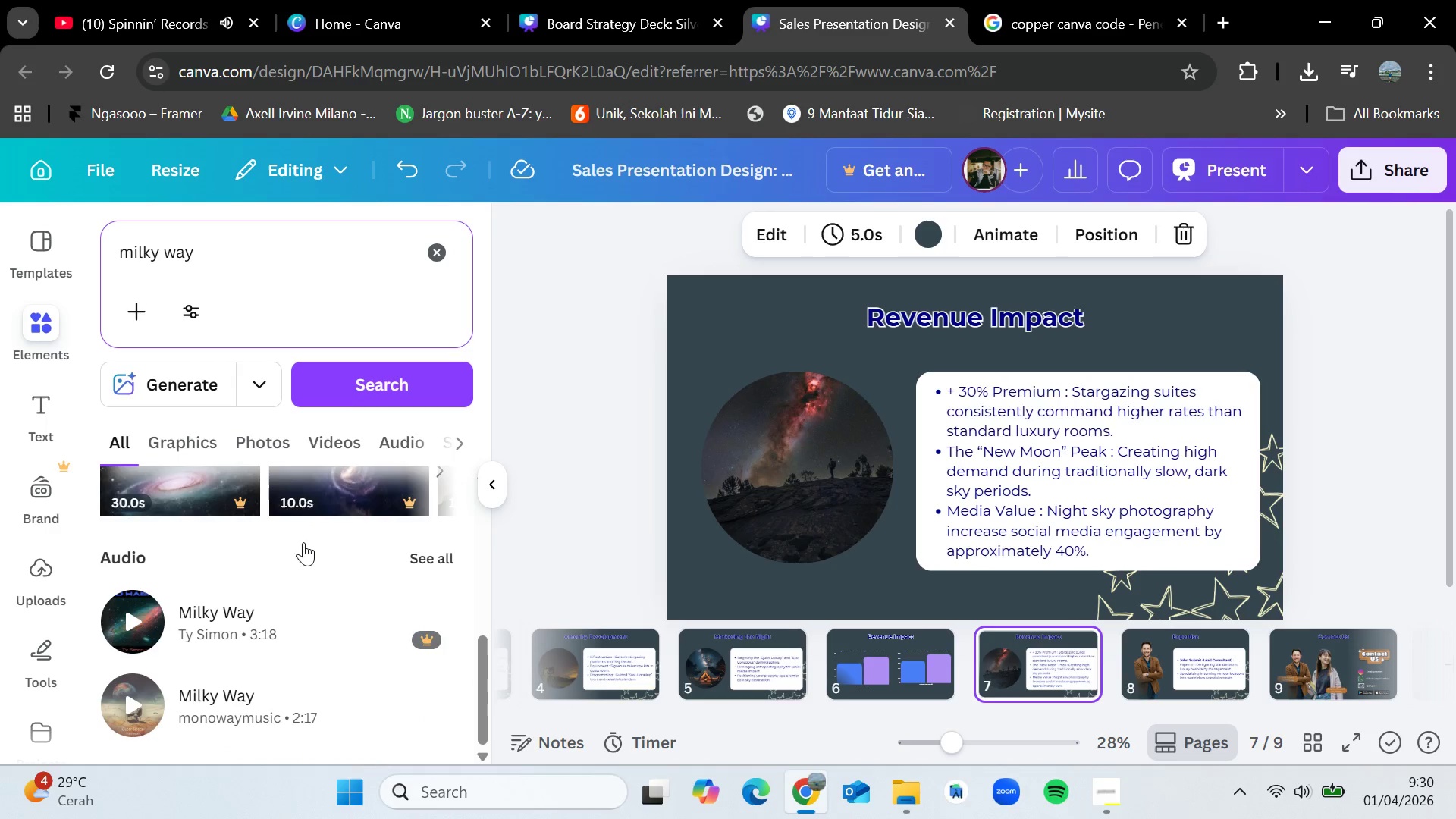 
scroll: coordinate [303, 542], scroll_direction: up, amount: 3.0
 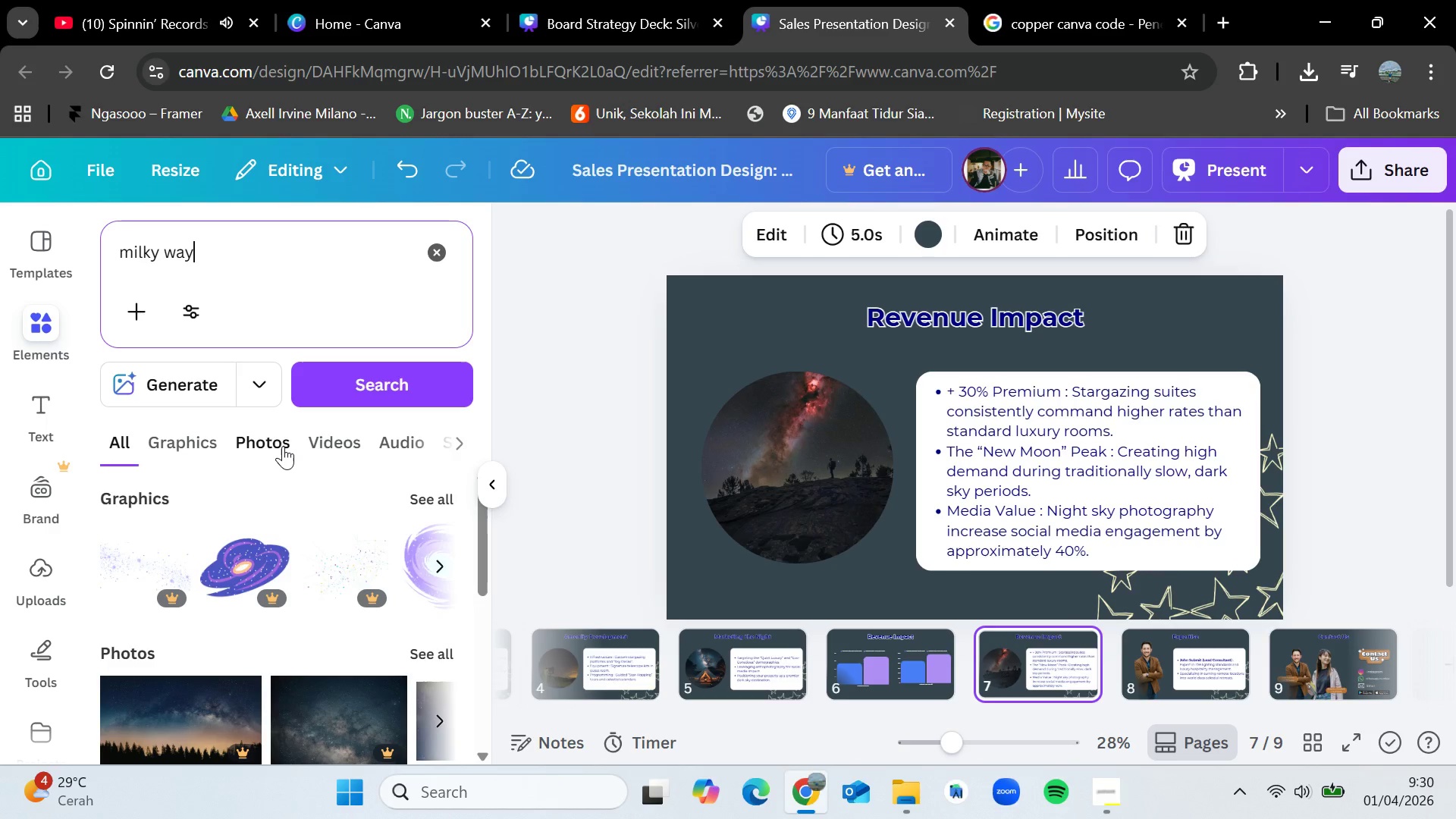 
left_click([283, 446])
 